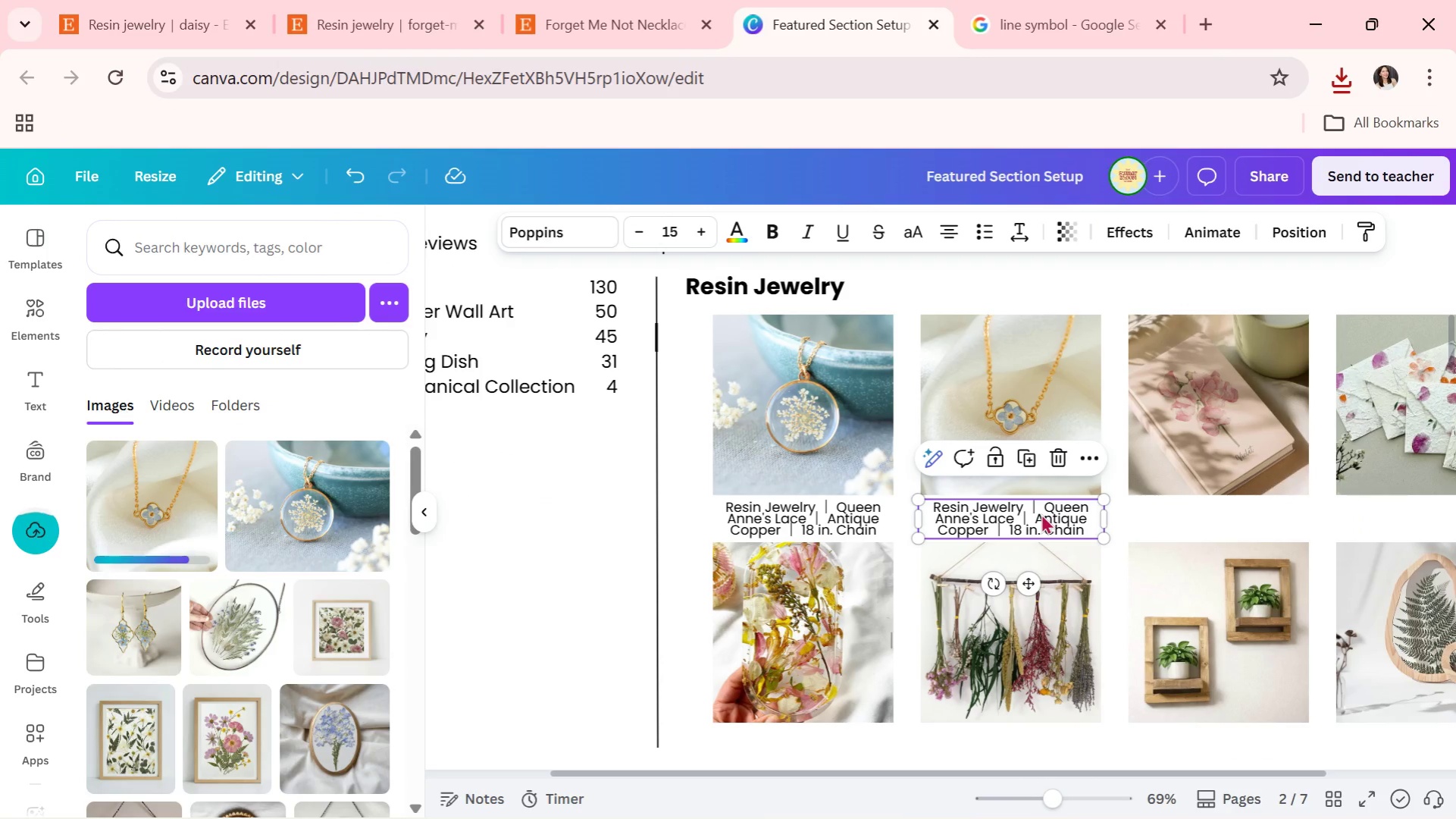 
double_click([1041, 513])
 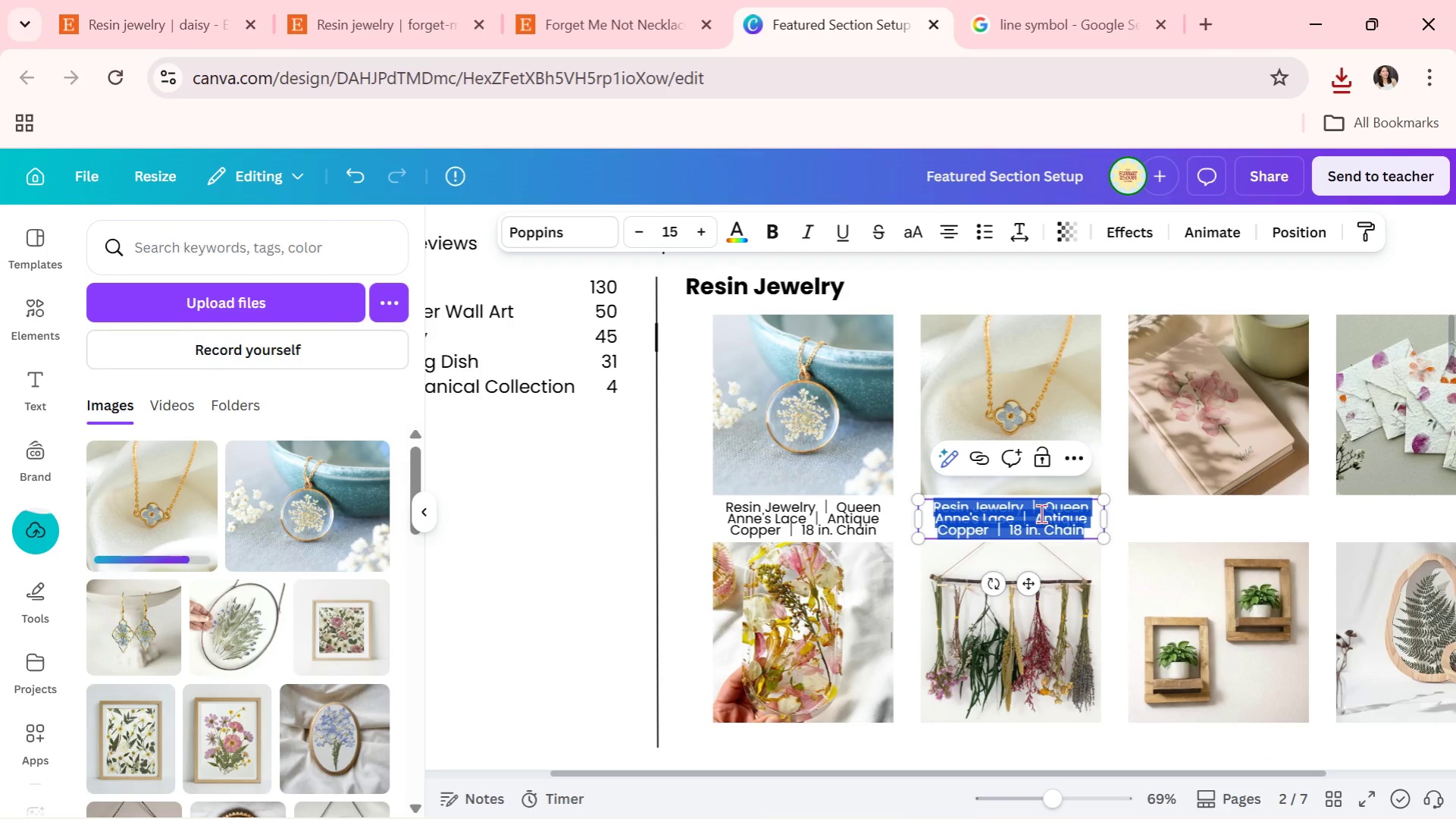 
key(Control+V)
 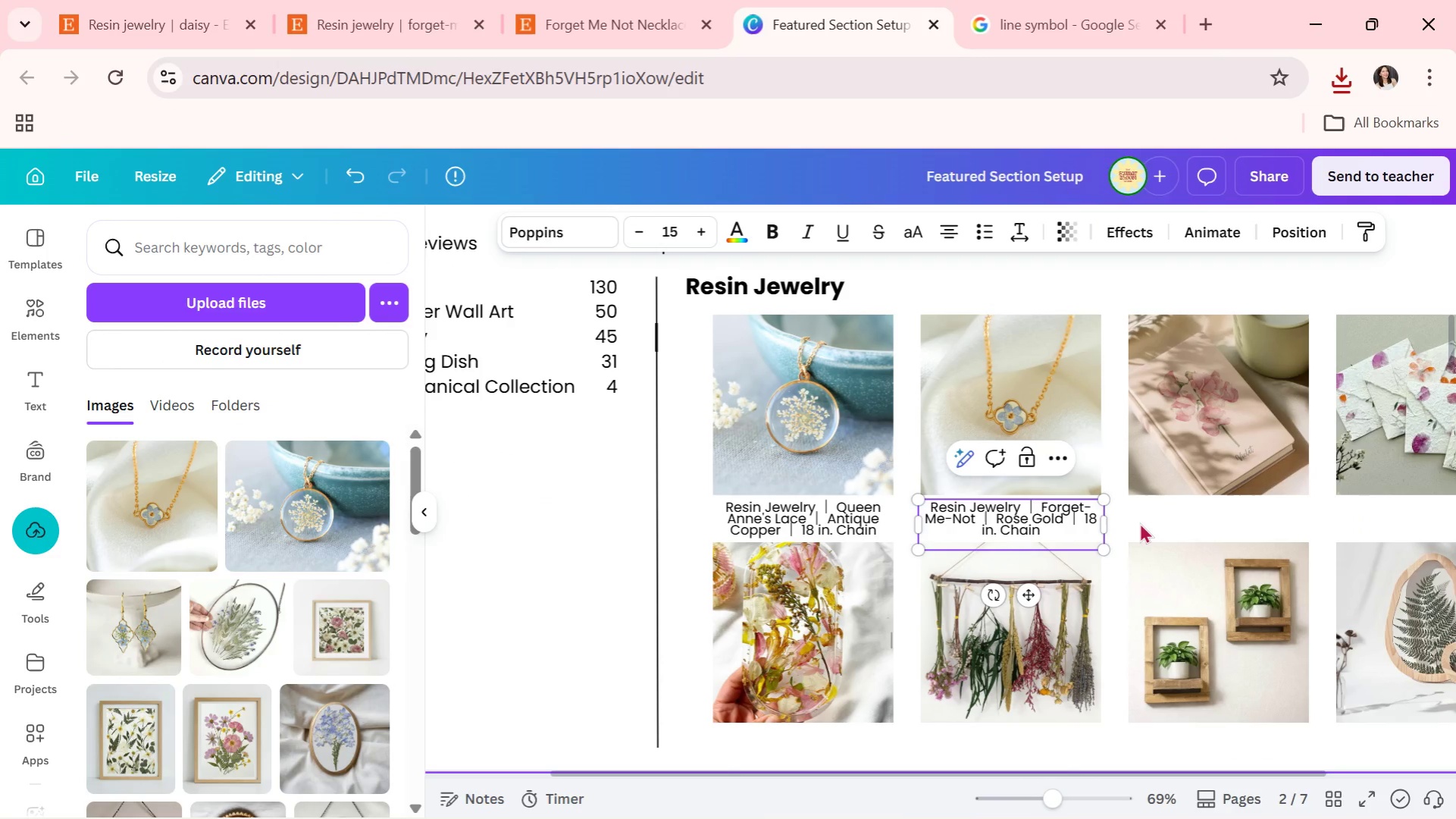 
key(Backspace)
 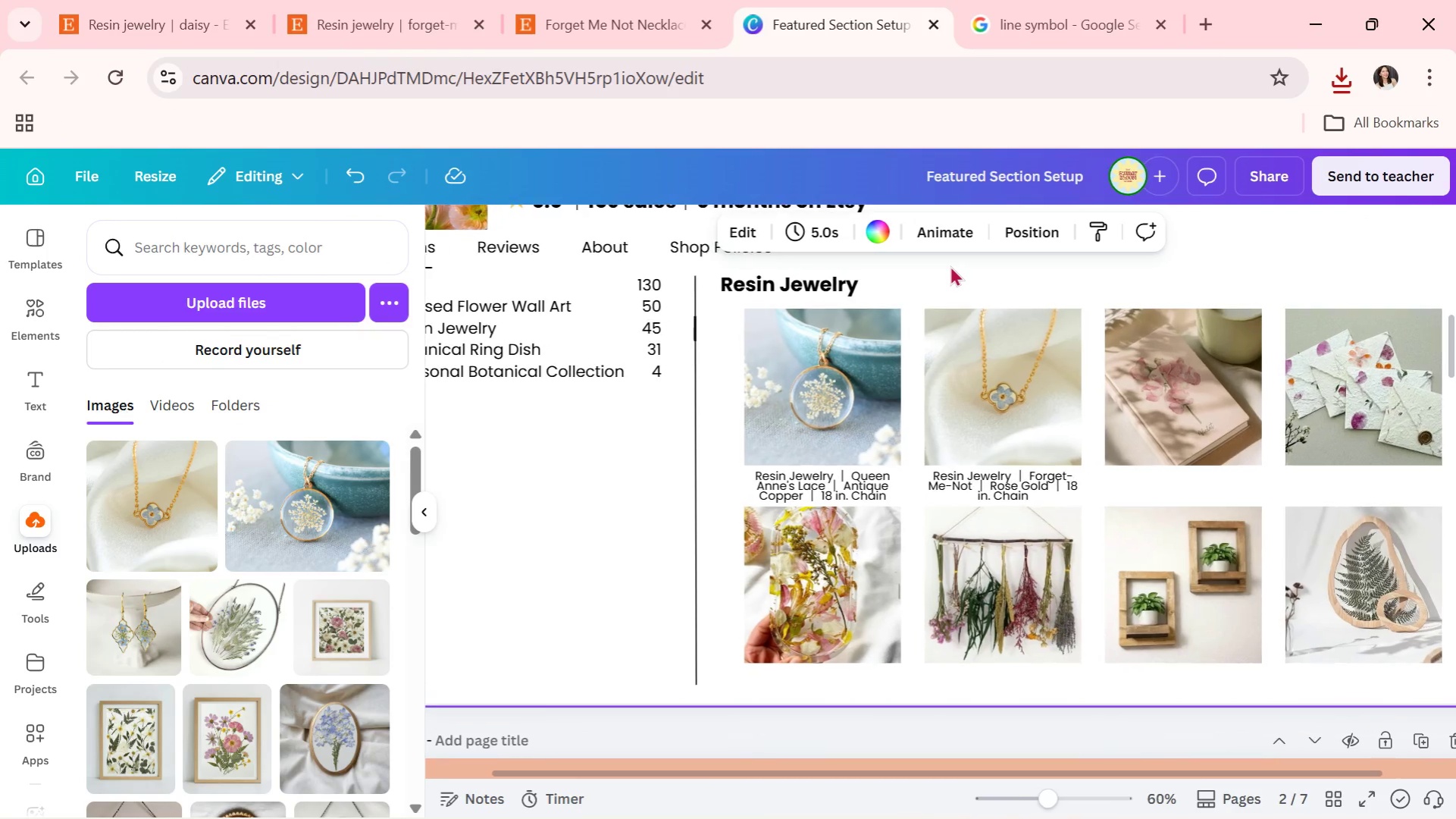 
wait(5.14)
 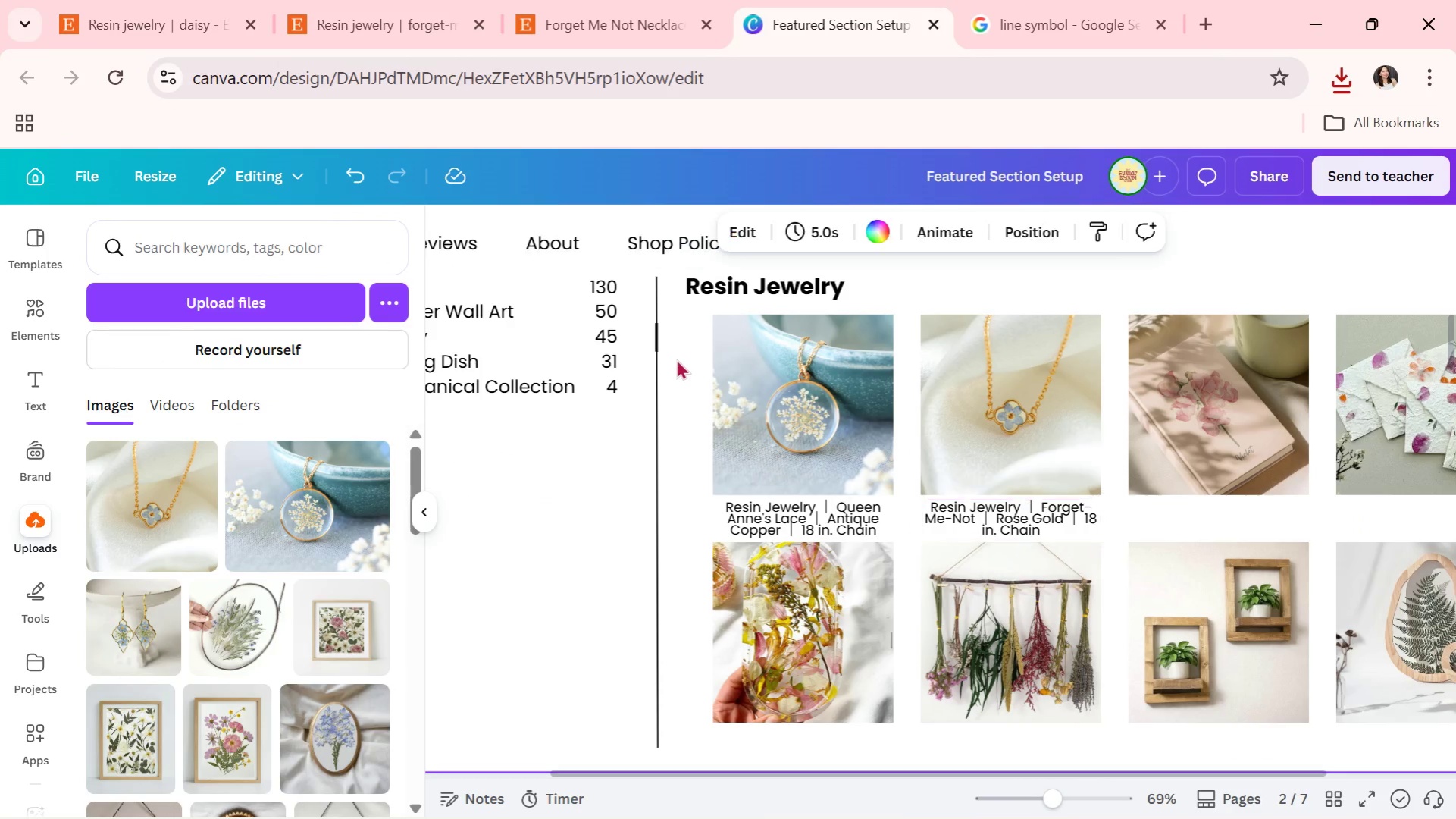 
key(Alt+Tab)
 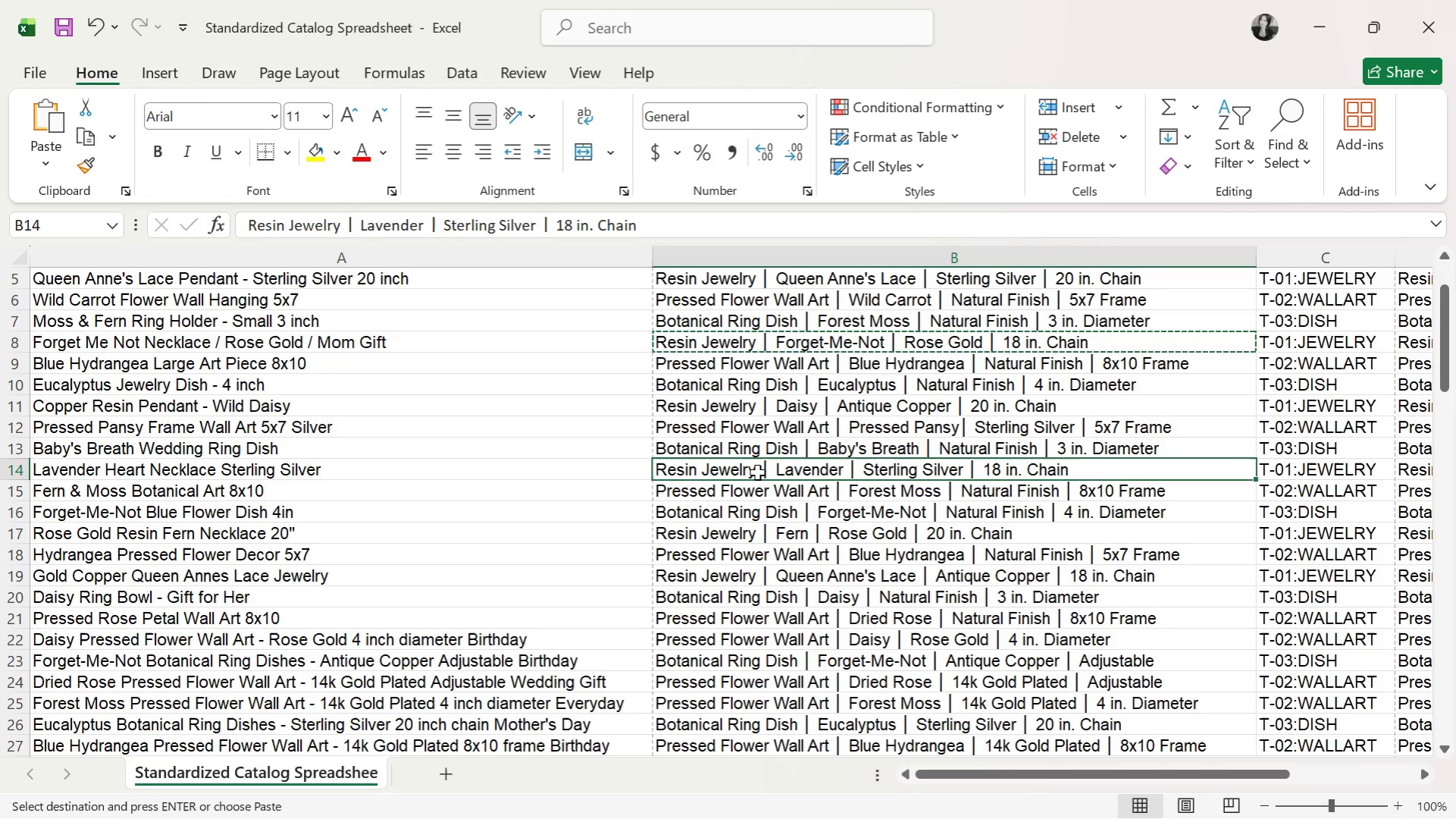 
double_click([759, 469])
 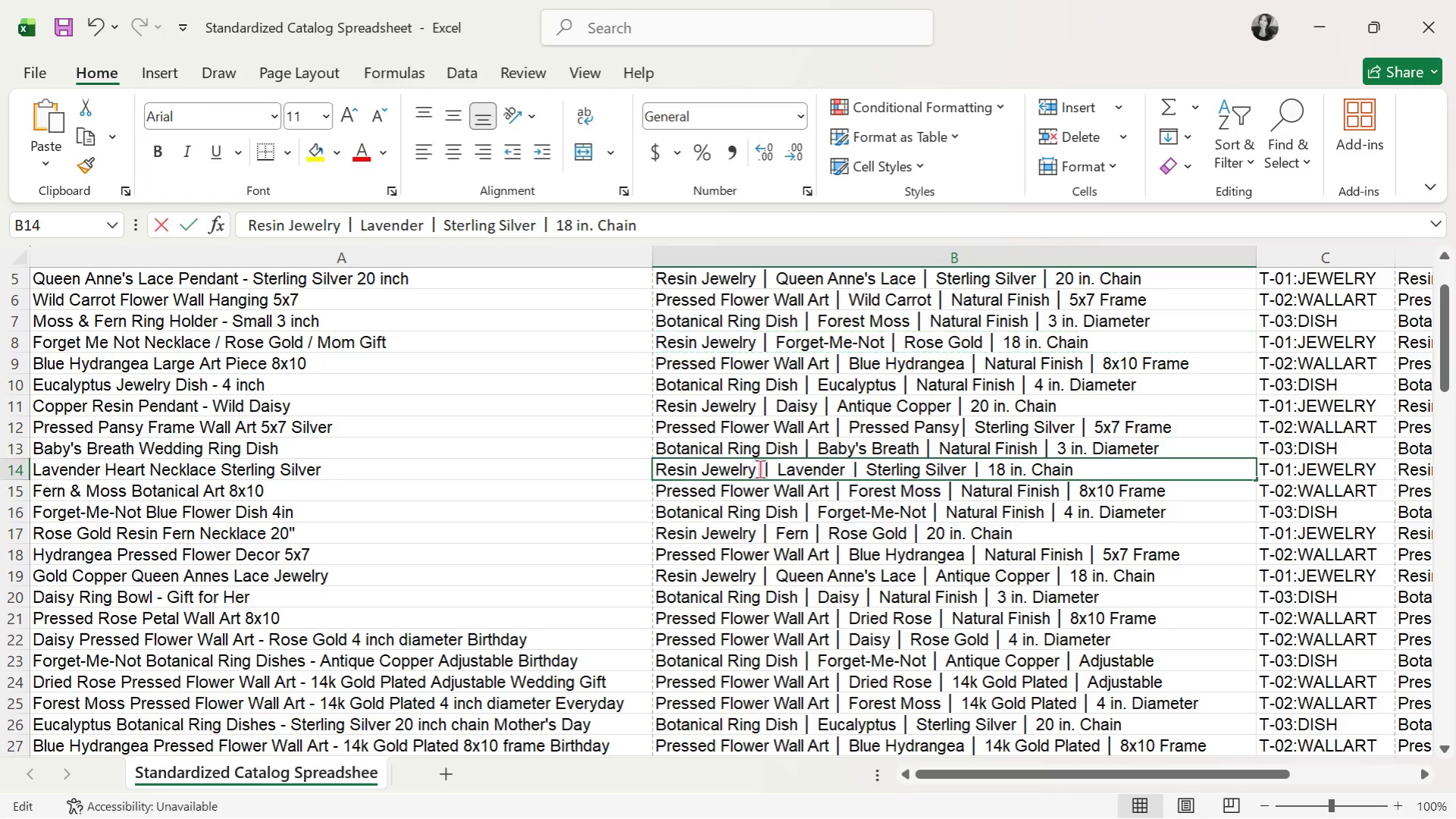 
triple_click([759, 469])
 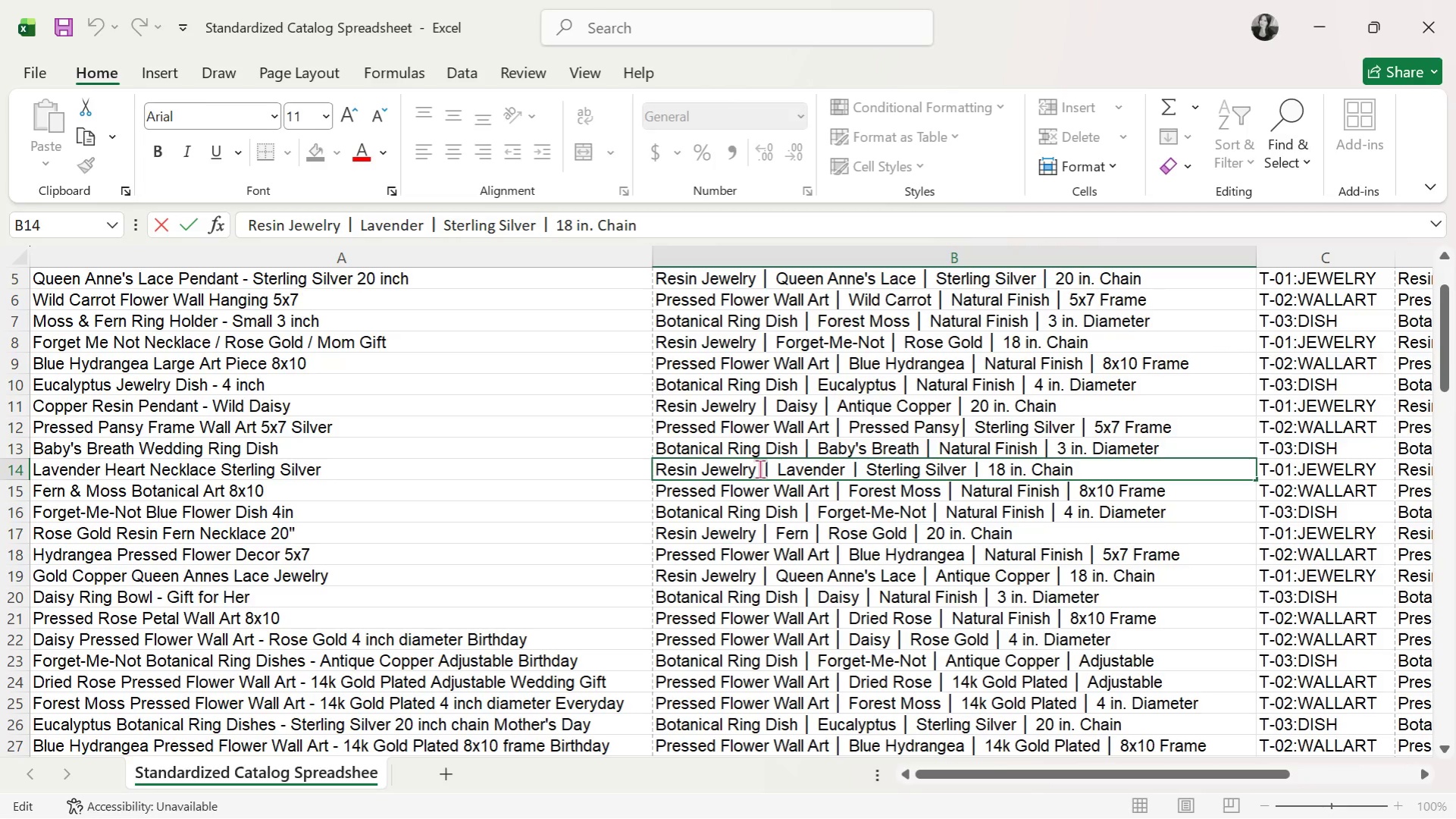 
triple_click([759, 469])
 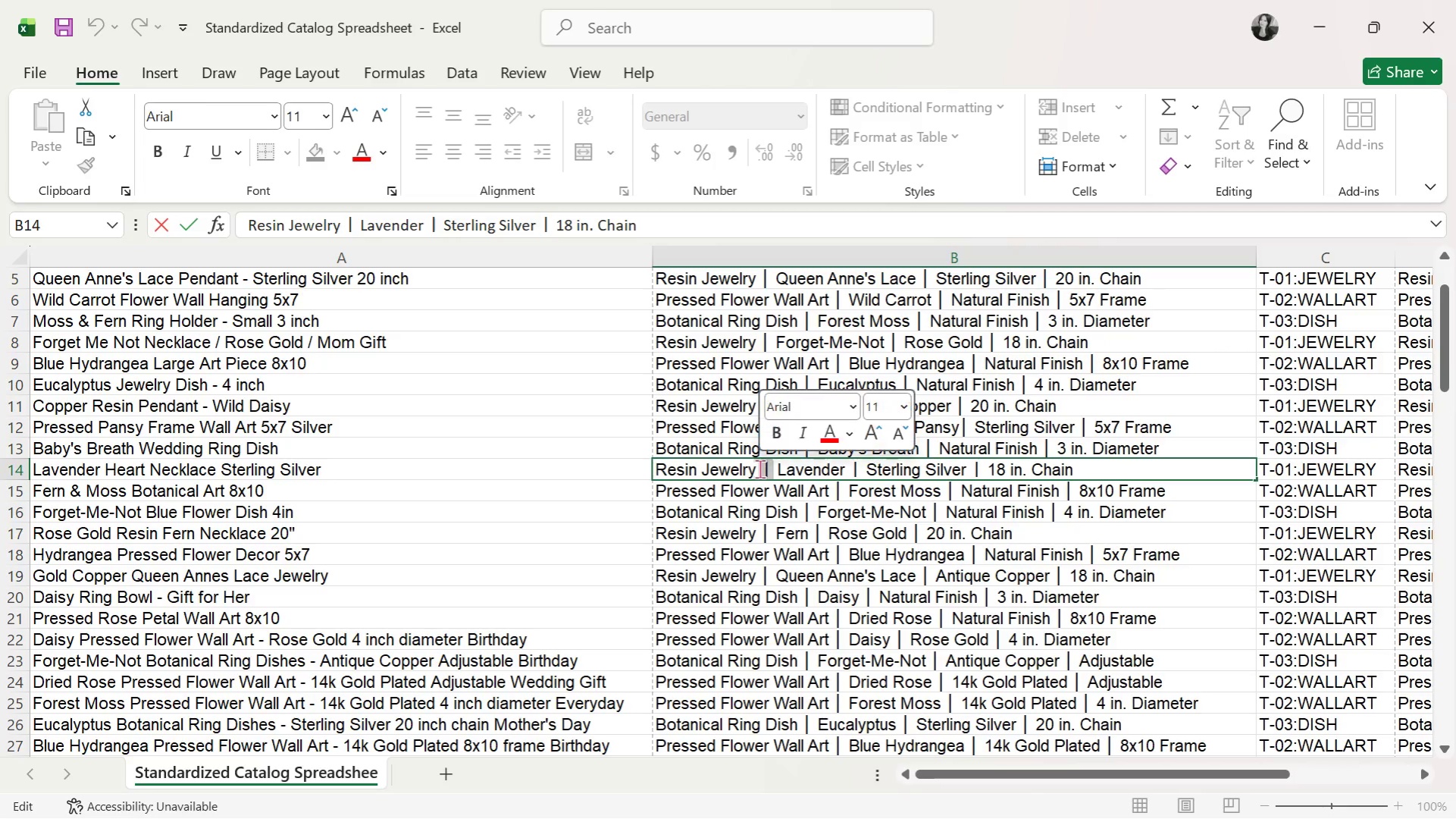 
triple_click([759, 469])
 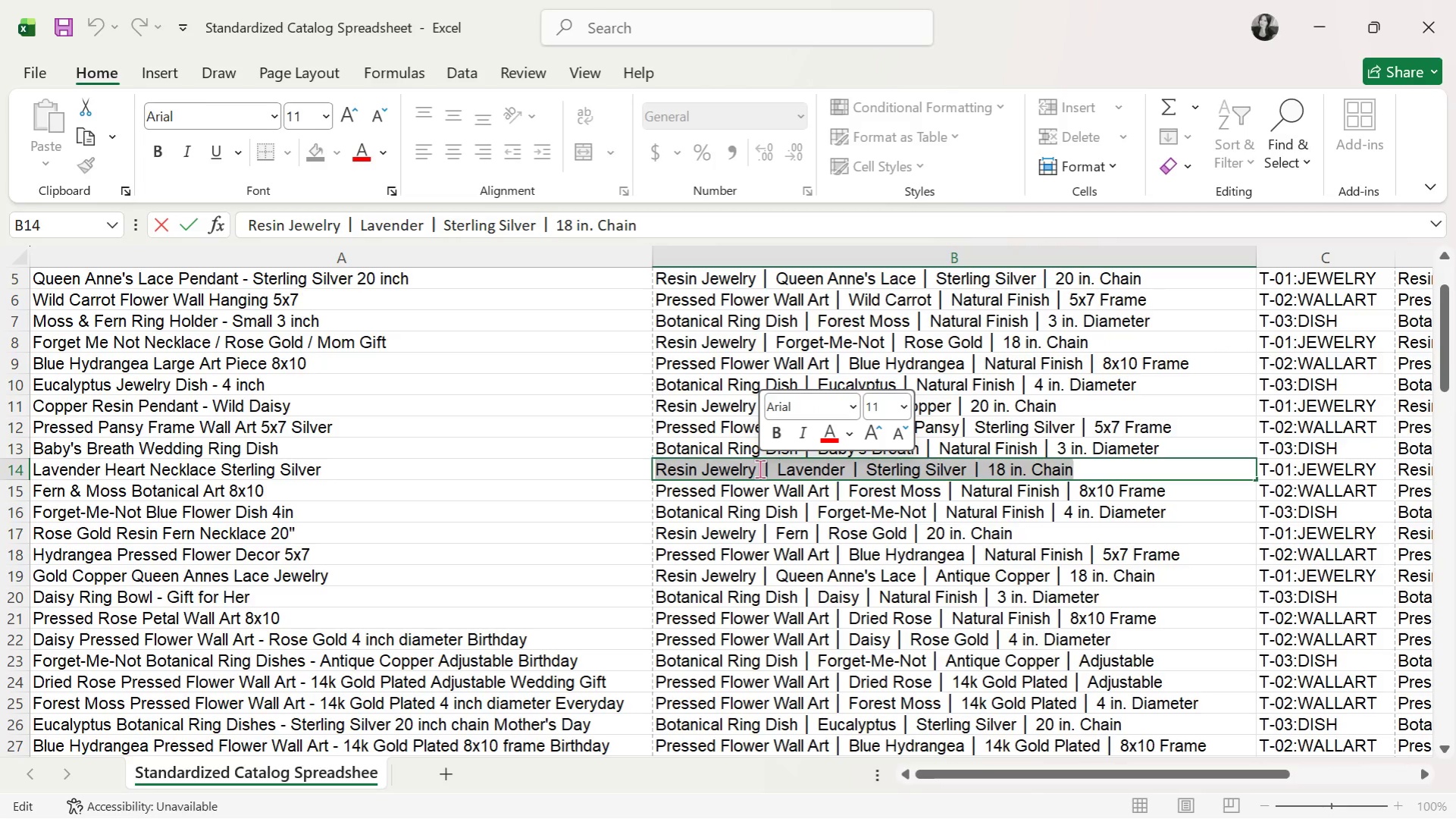 
key(Control+C)
 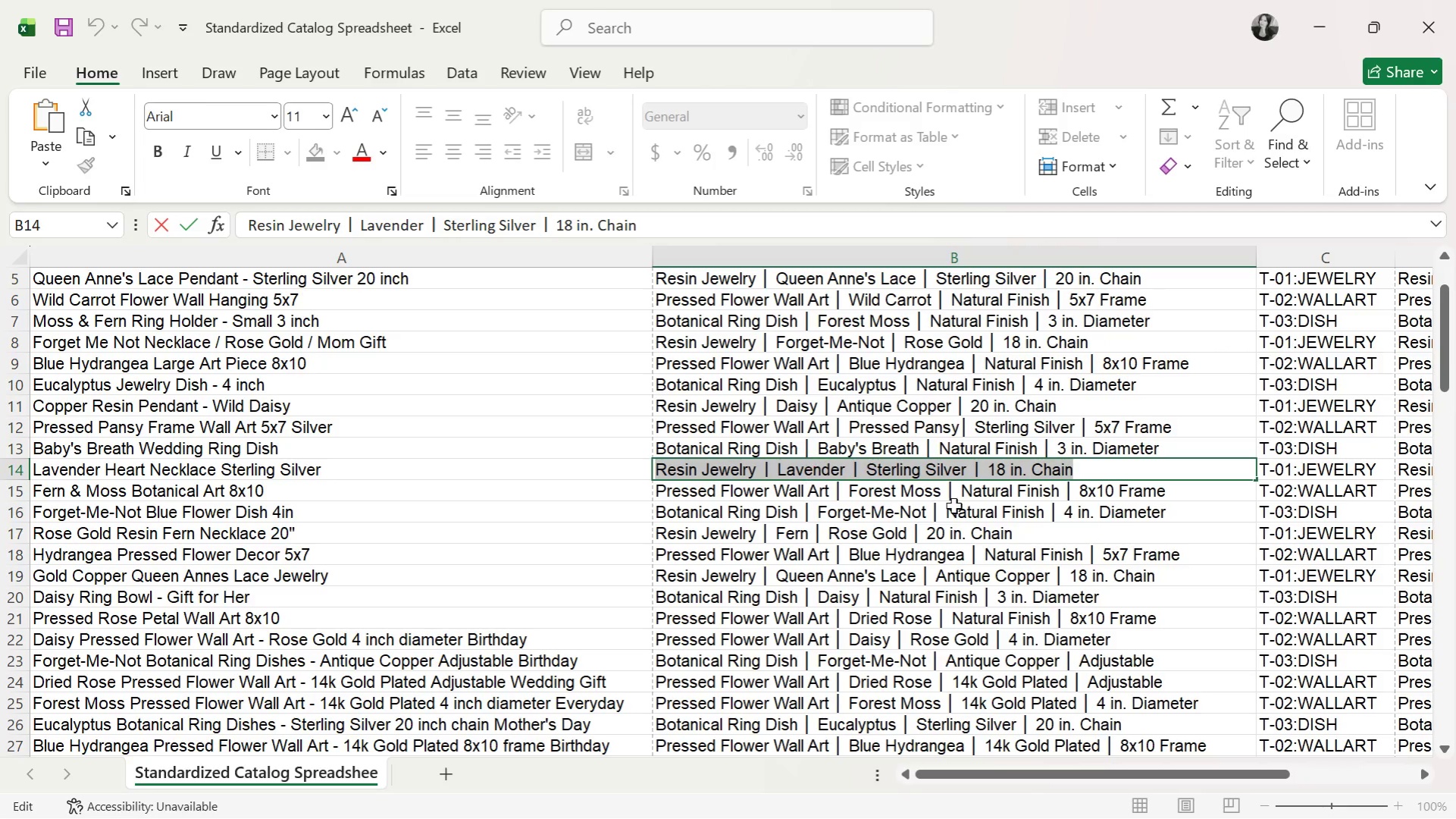 
key(Alt+AltLeft)
 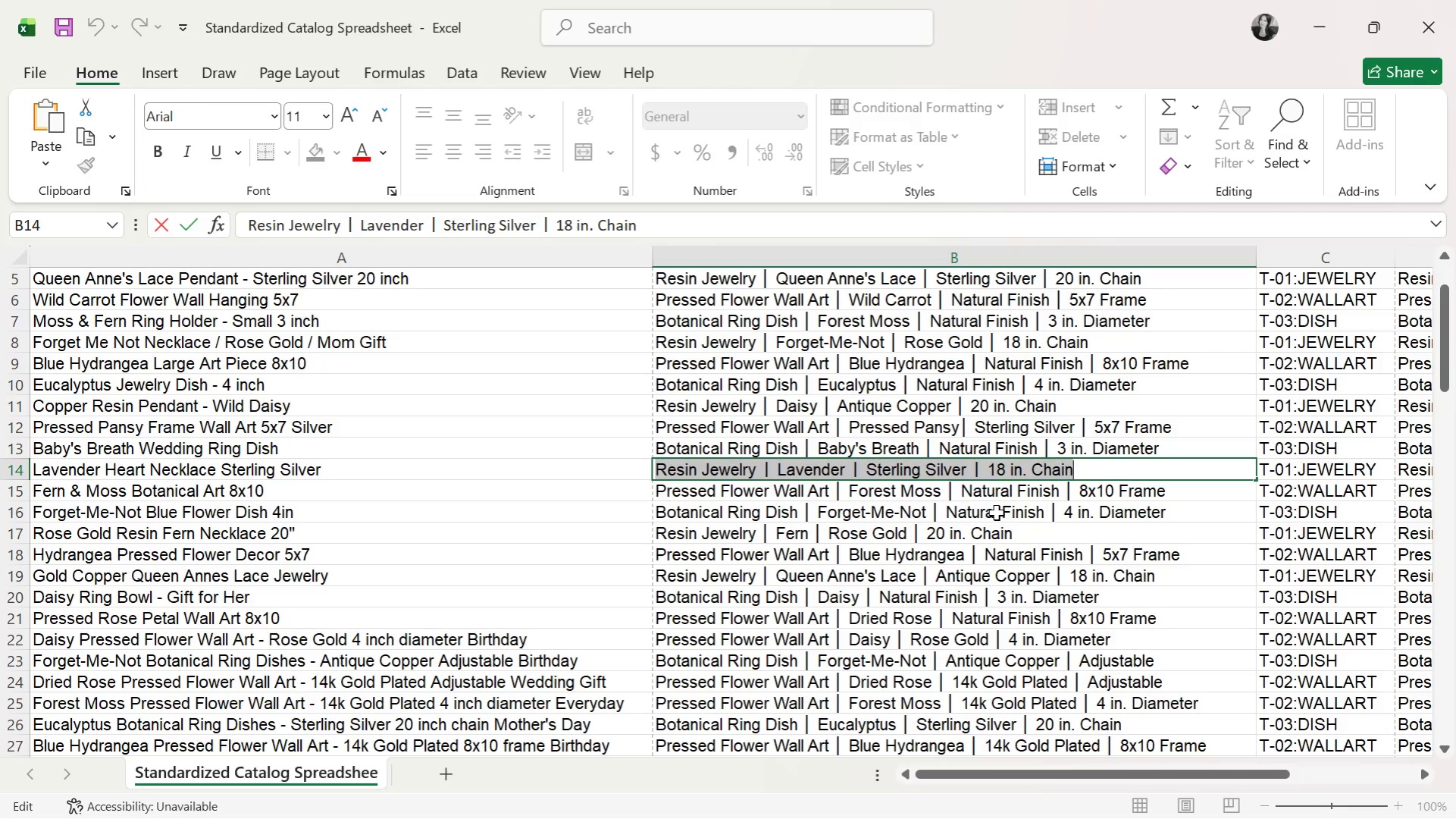 
key(Alt+Tab)
 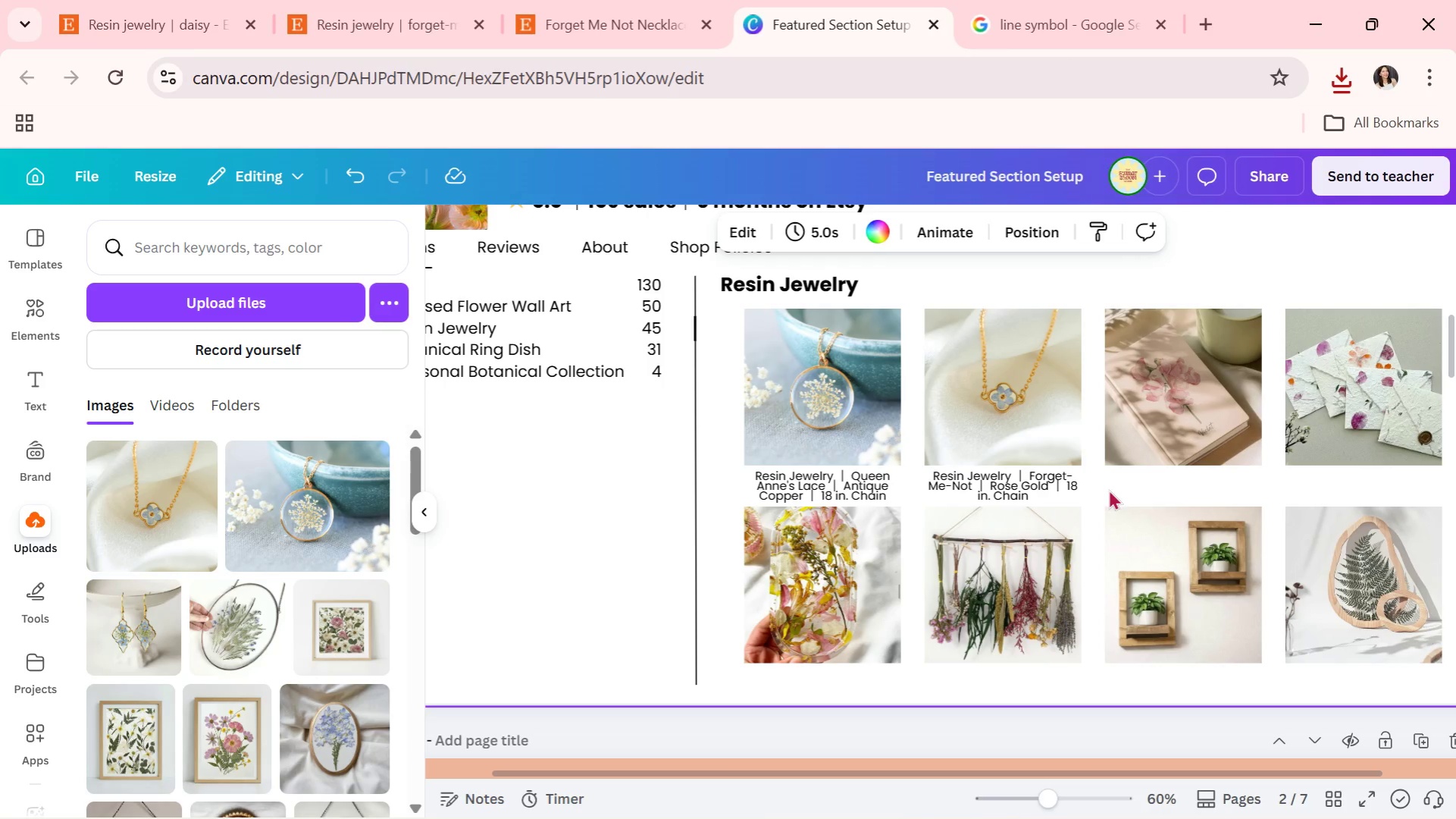 
left_click([1035, 491])
 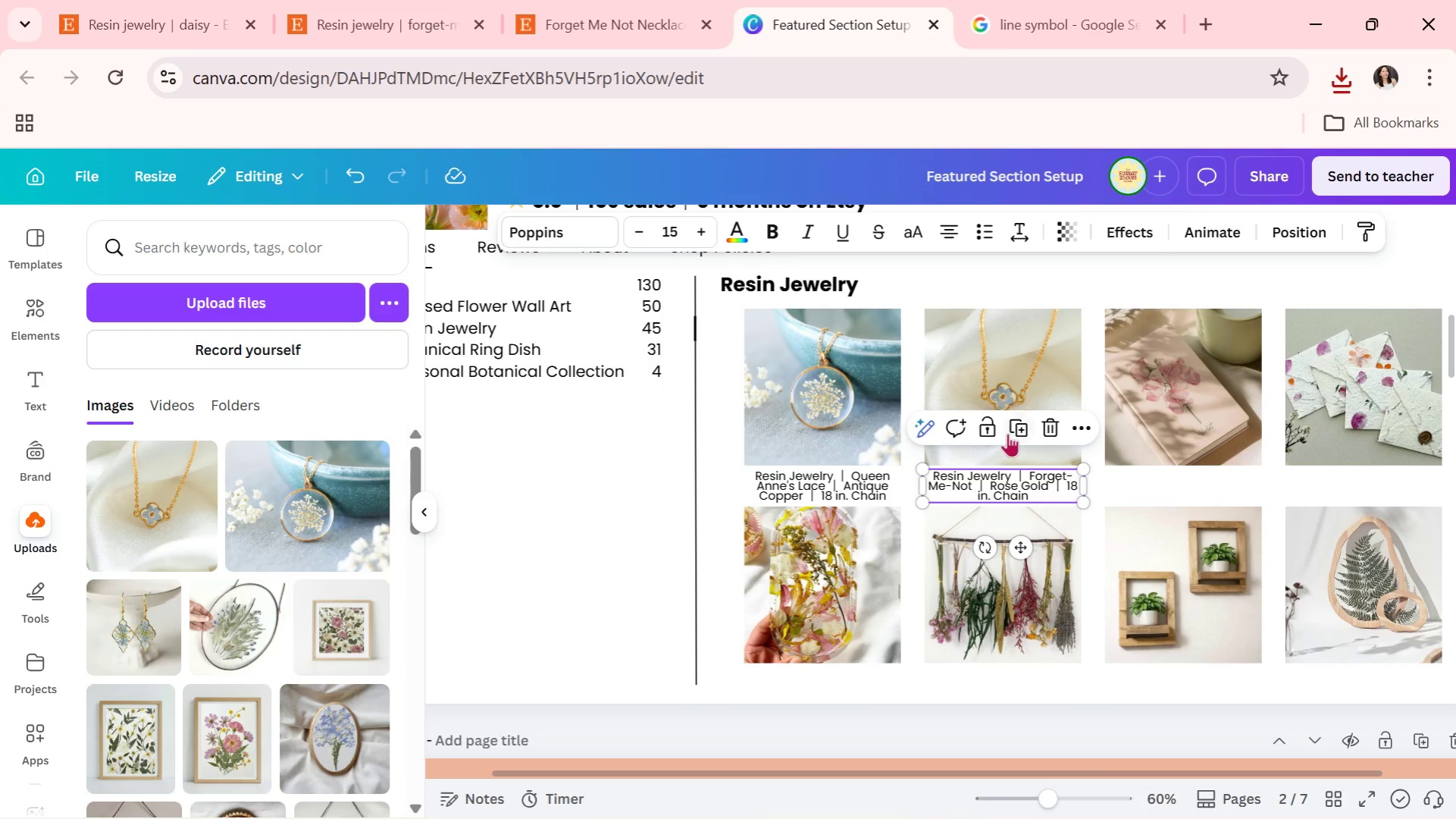 
left_click([1016, 420])
 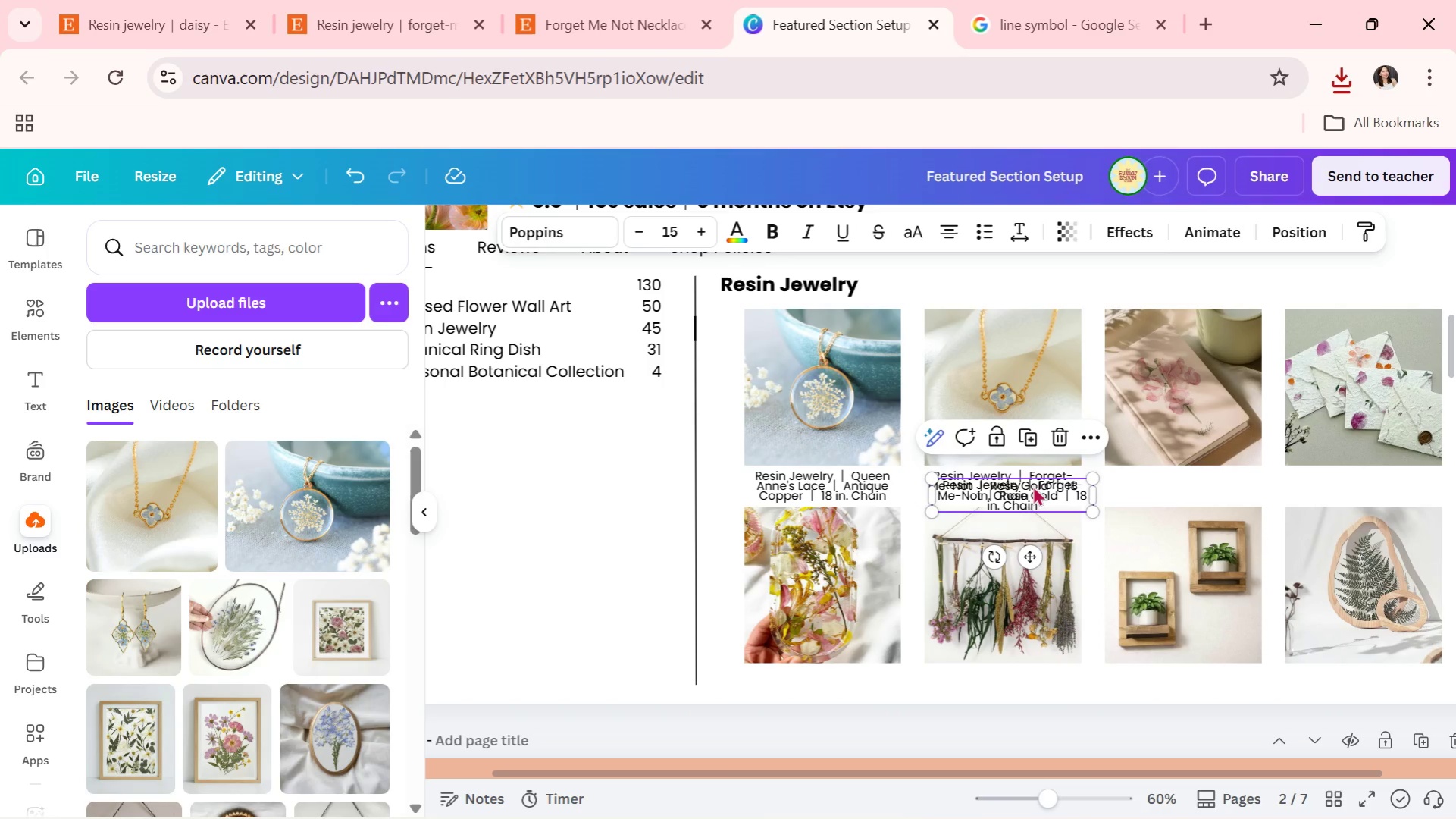 
left_click_drag(start_coordinate=[1030, 488], to_coordinate=[1207, 479])
 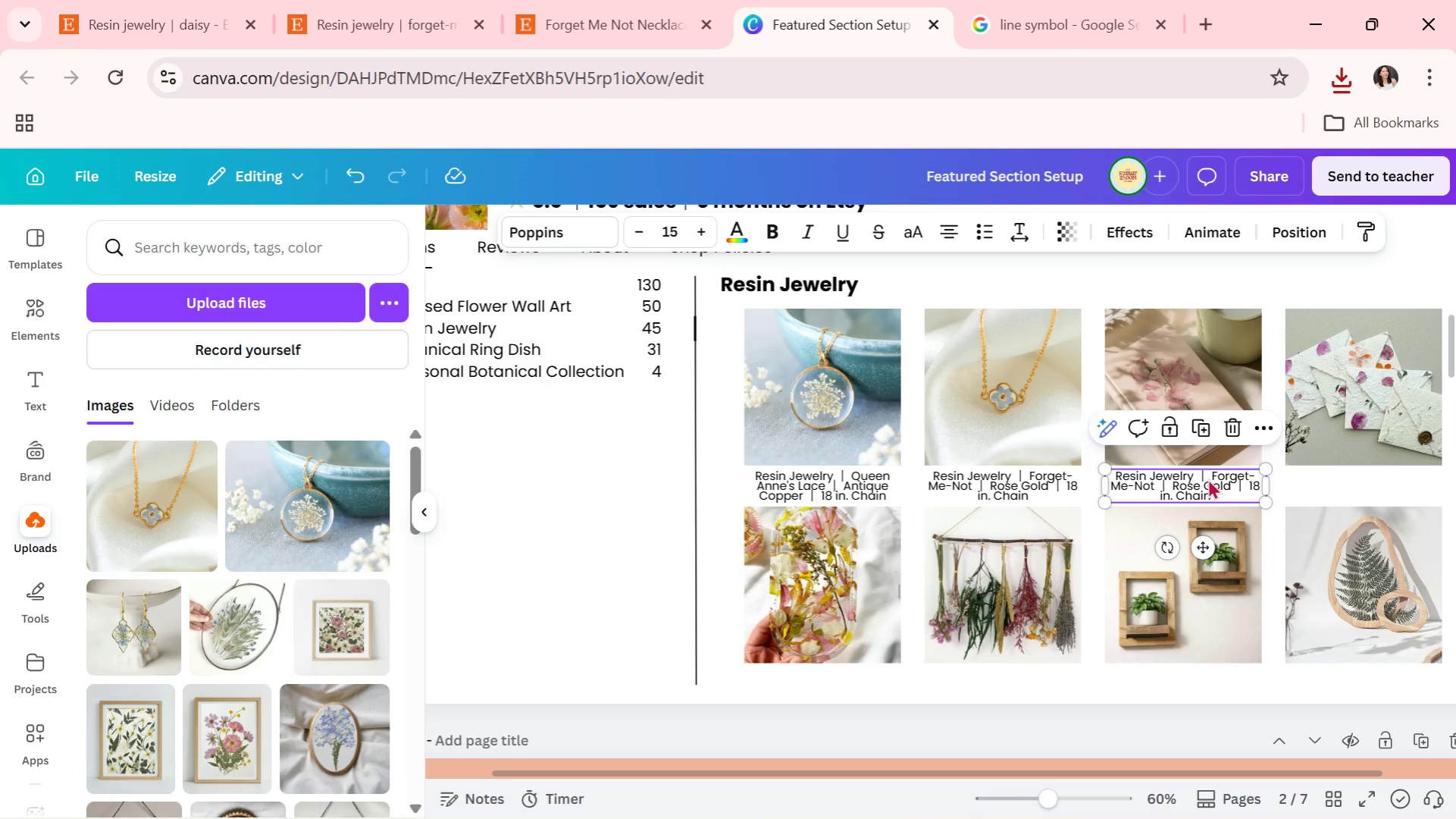 
left_click([1207, 479])
 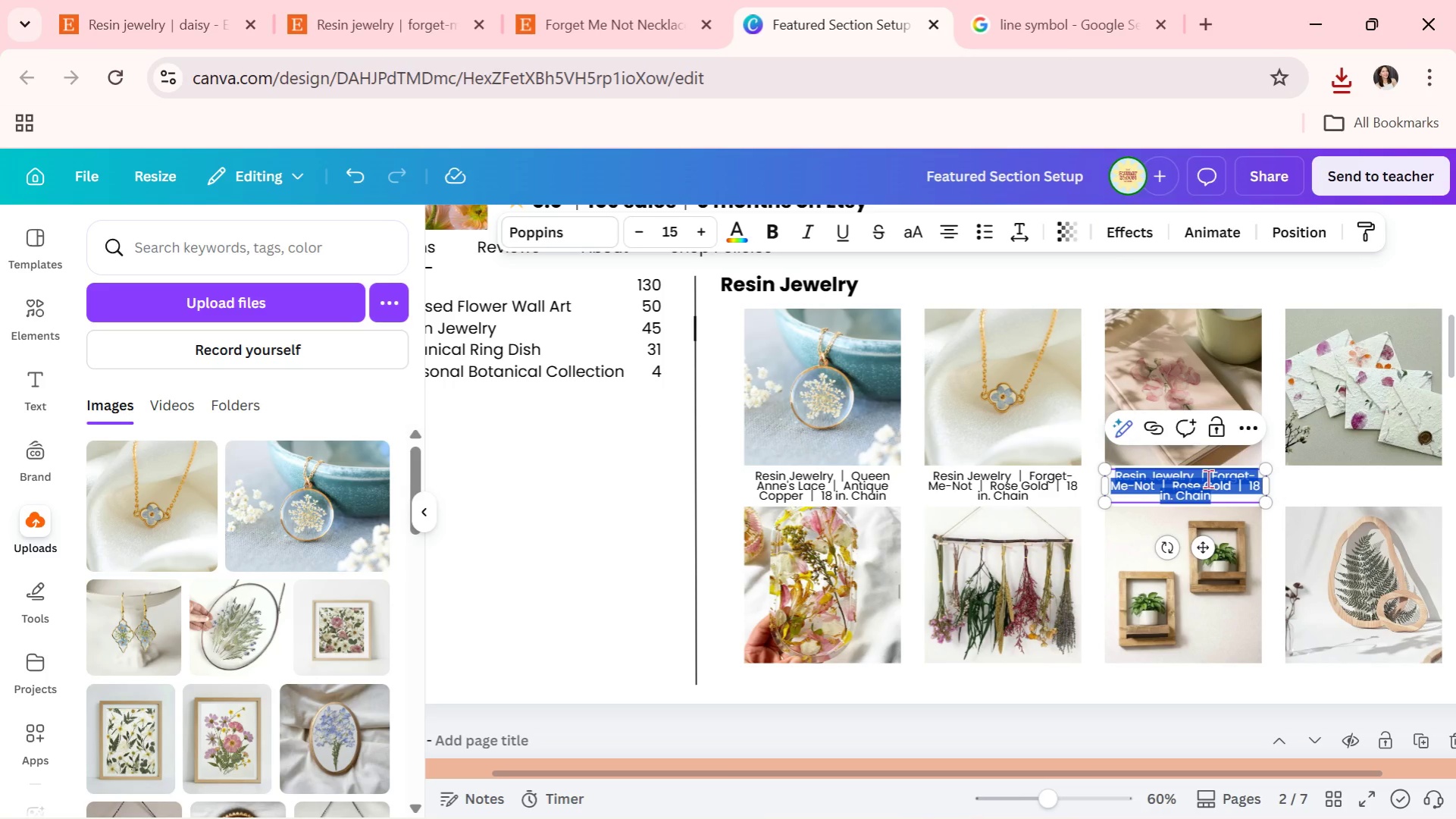 
key(Control+V)
 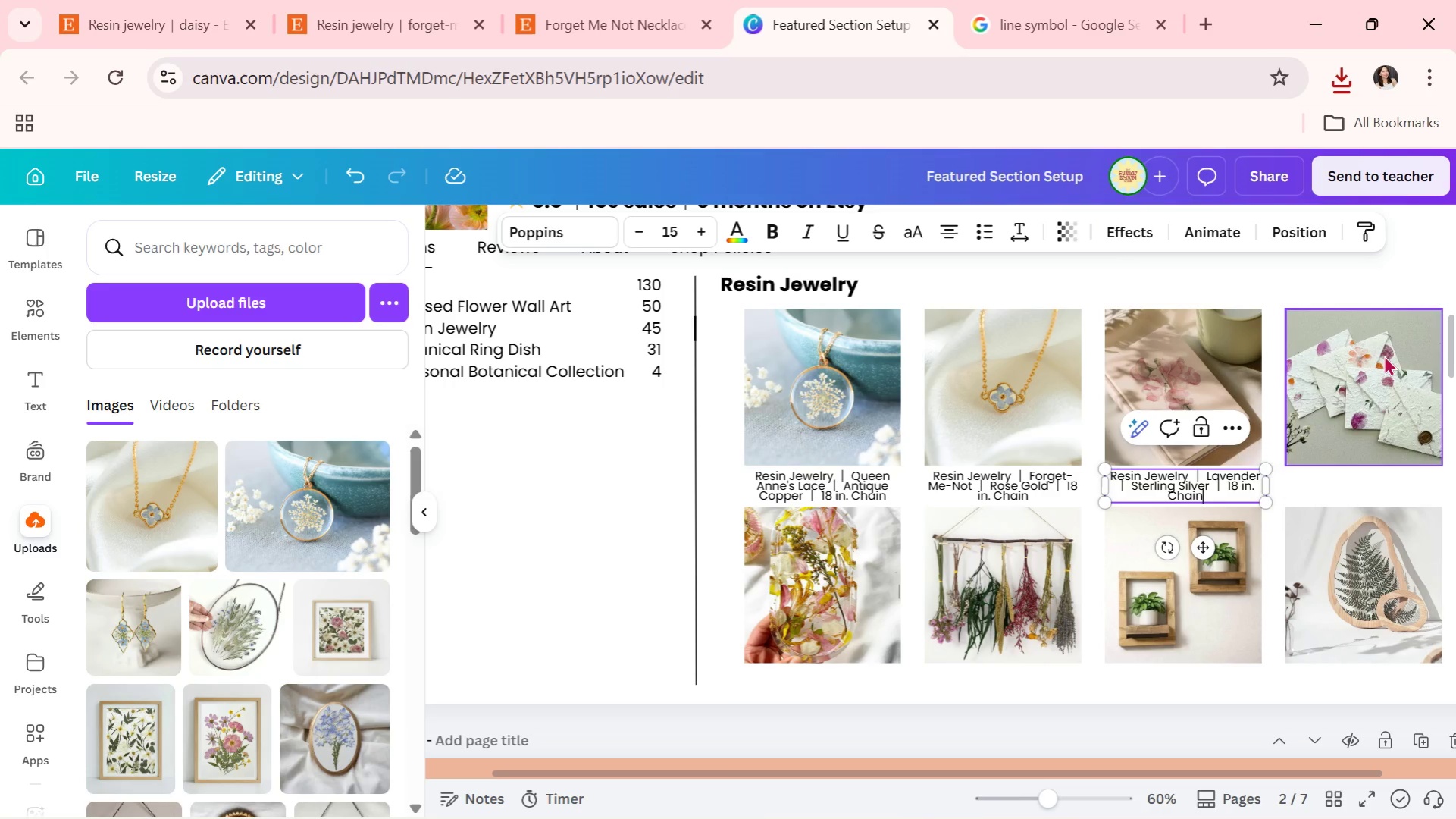 
left_click([1446, 265])
 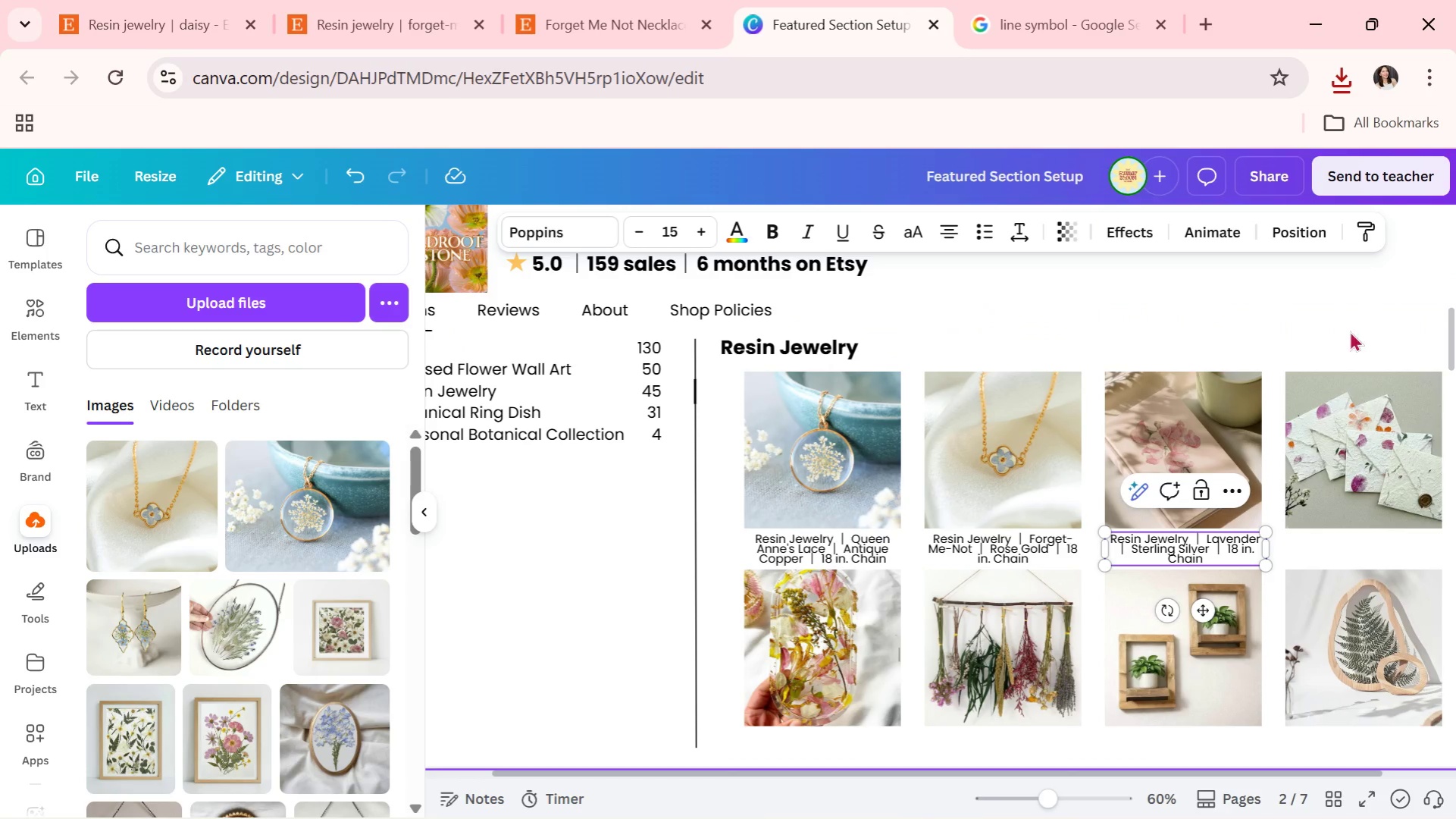 
left_click([1310, 306])
 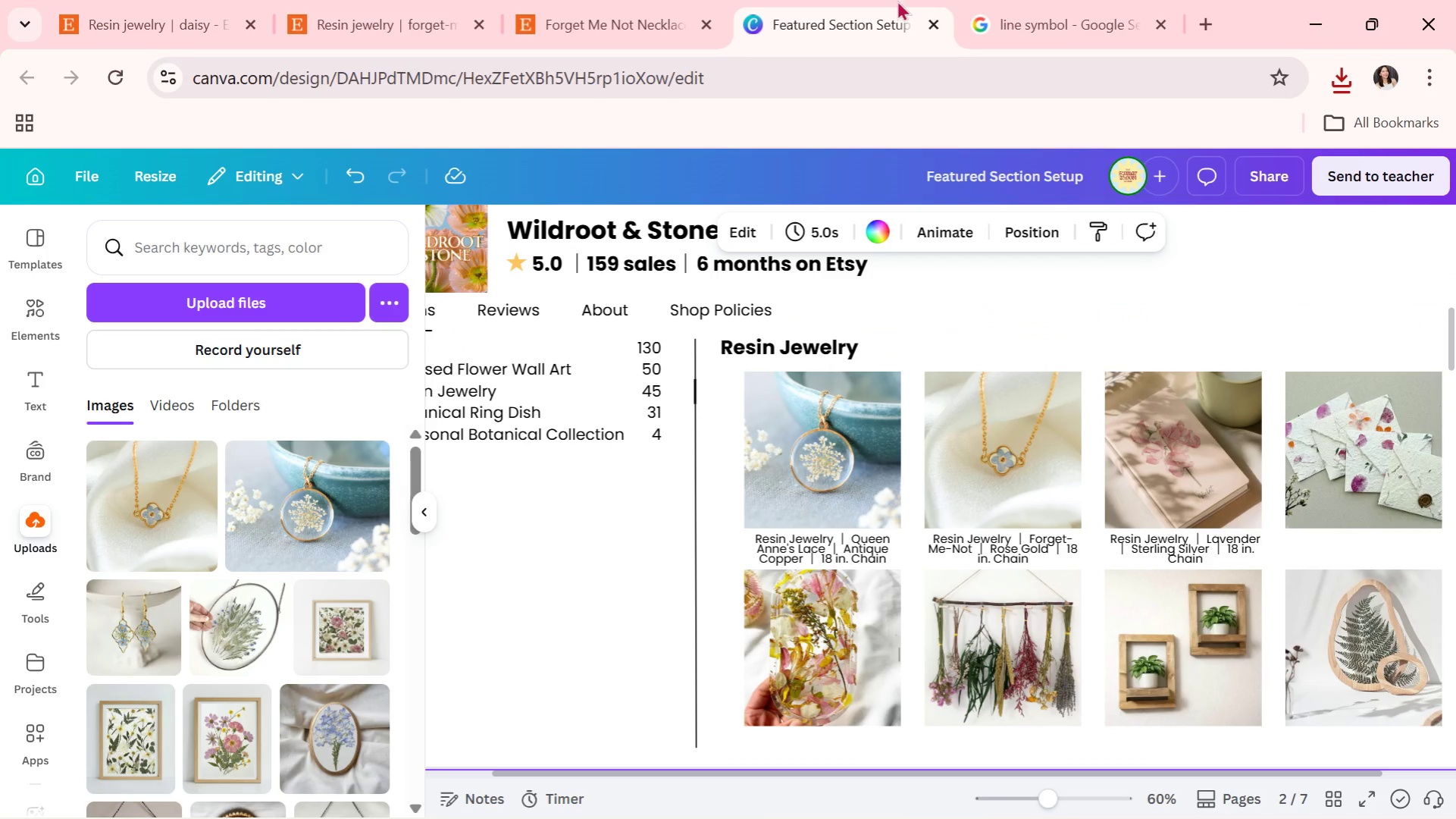 
left_click([673, 0])
 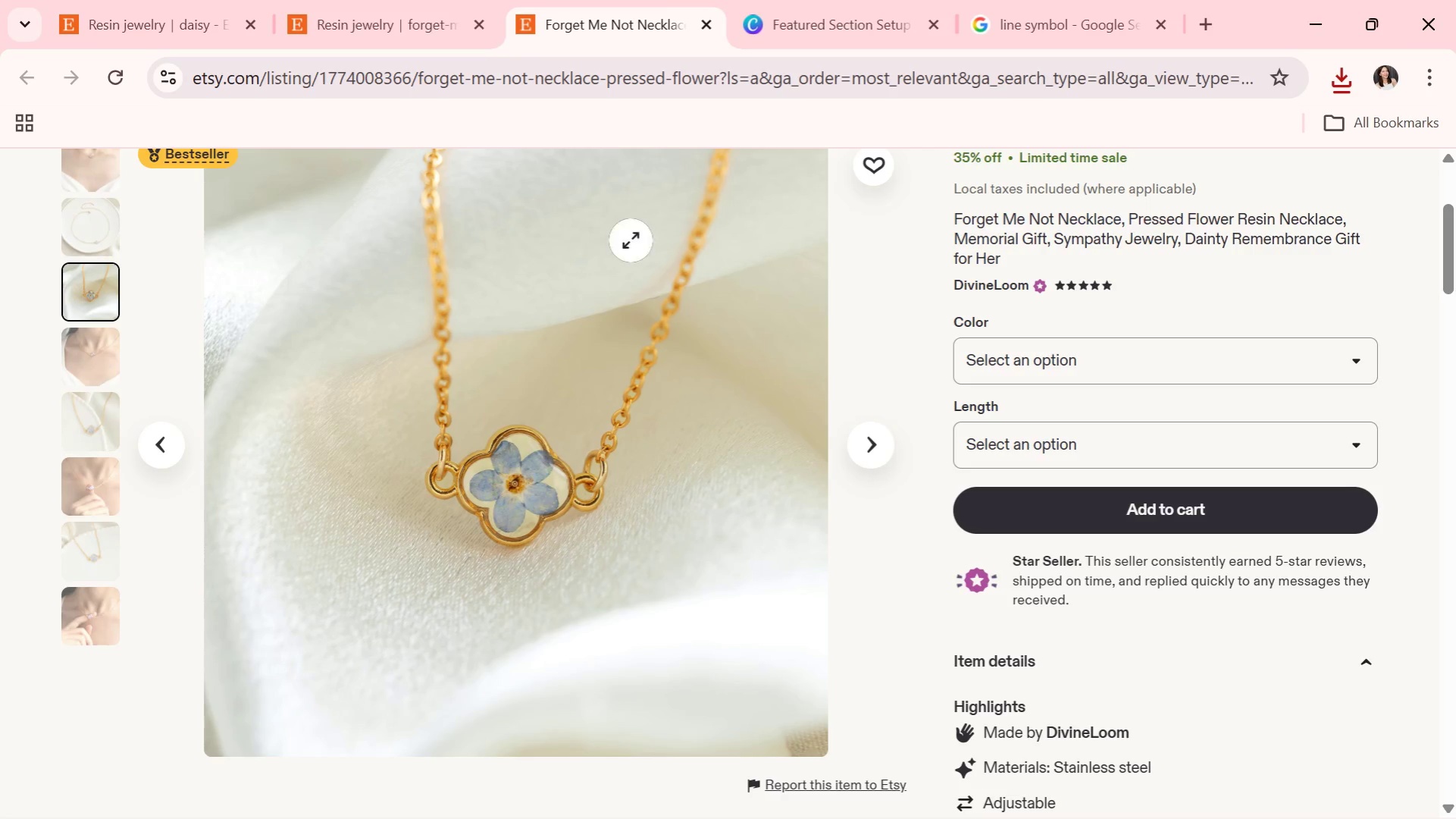 
scroll: coordinate [587, 309], scroll_direction: up, amount: 3.0
 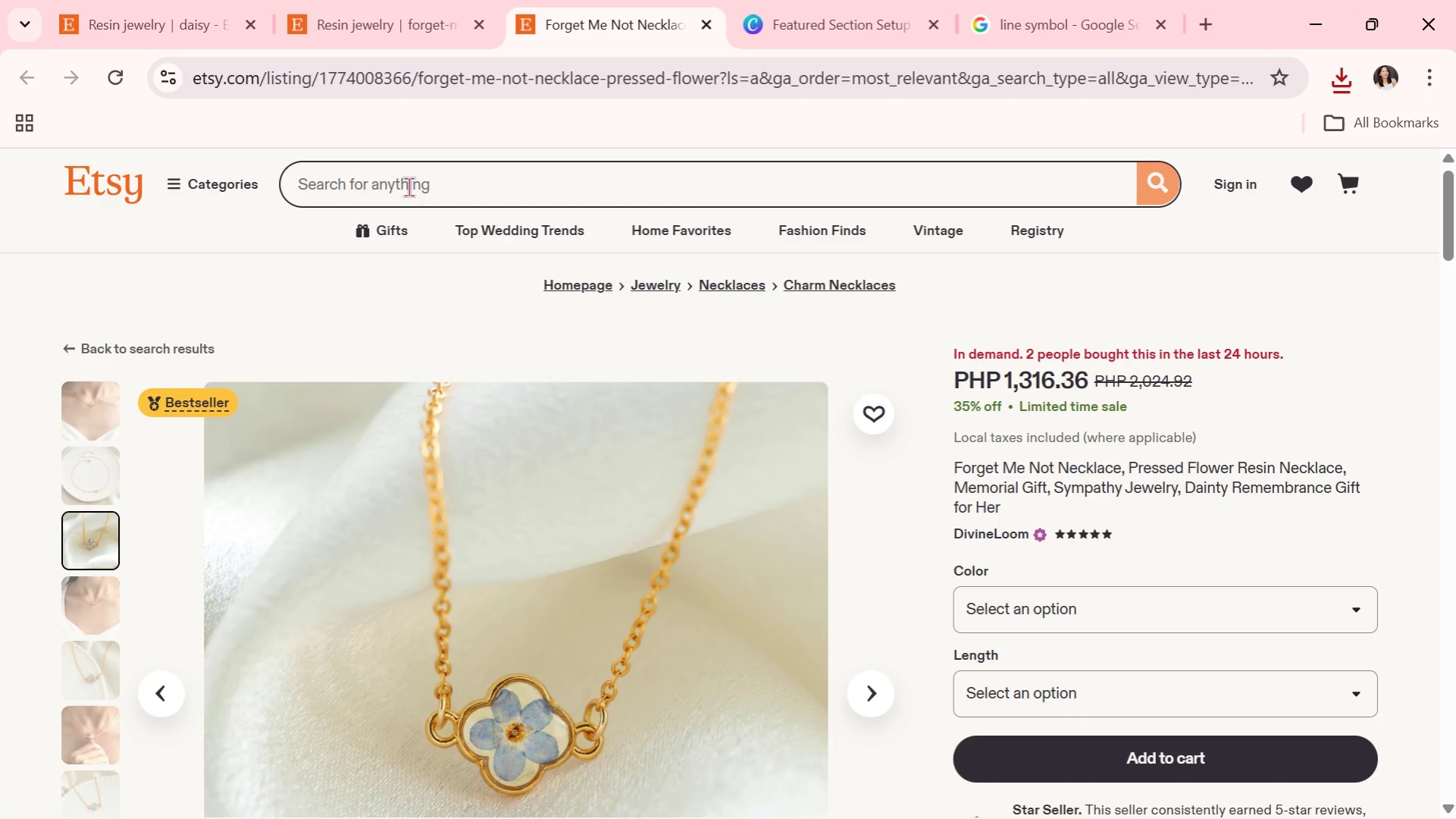 
left_click([384, 191])
 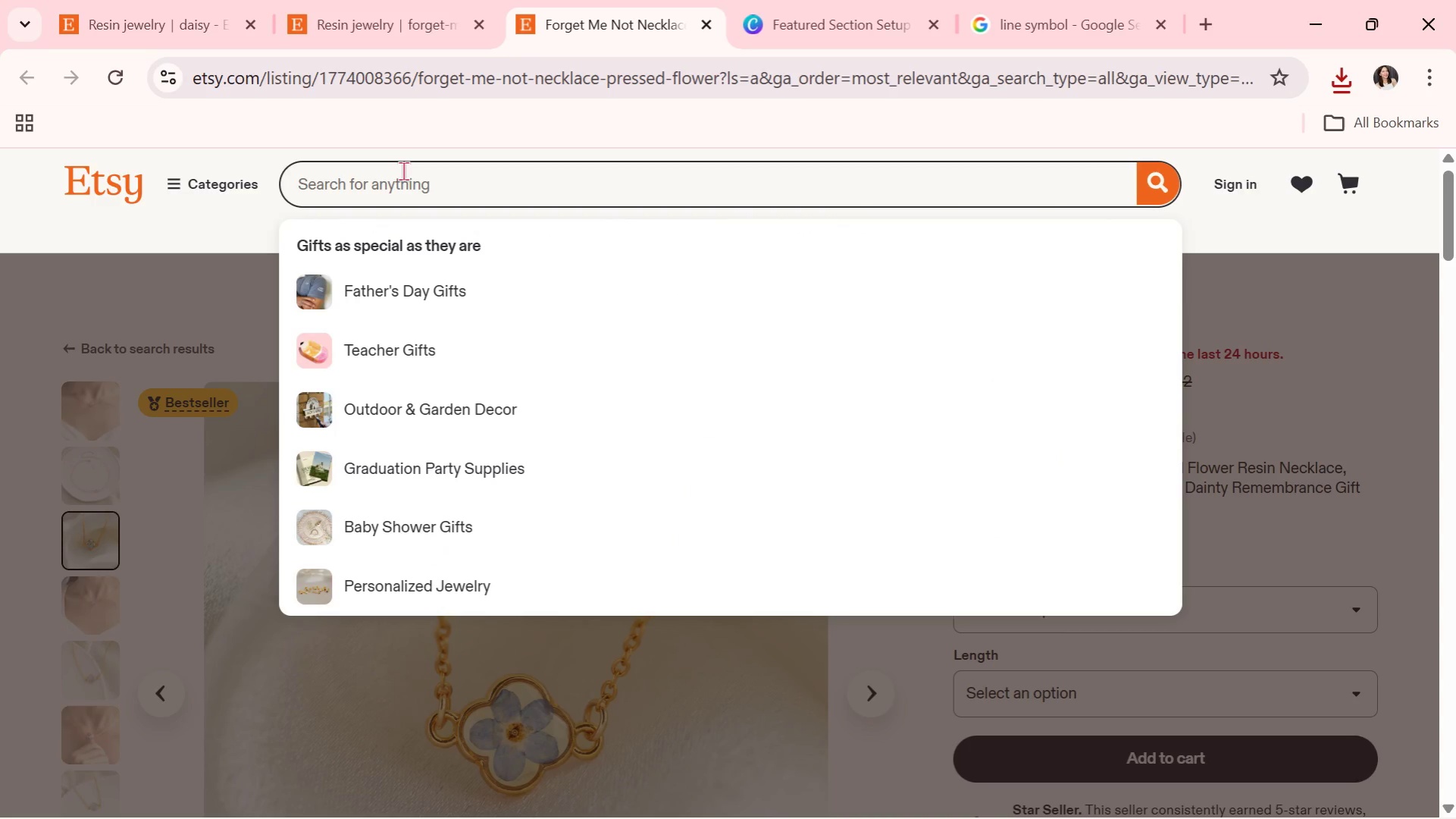 
type(lavender necklace resin)
 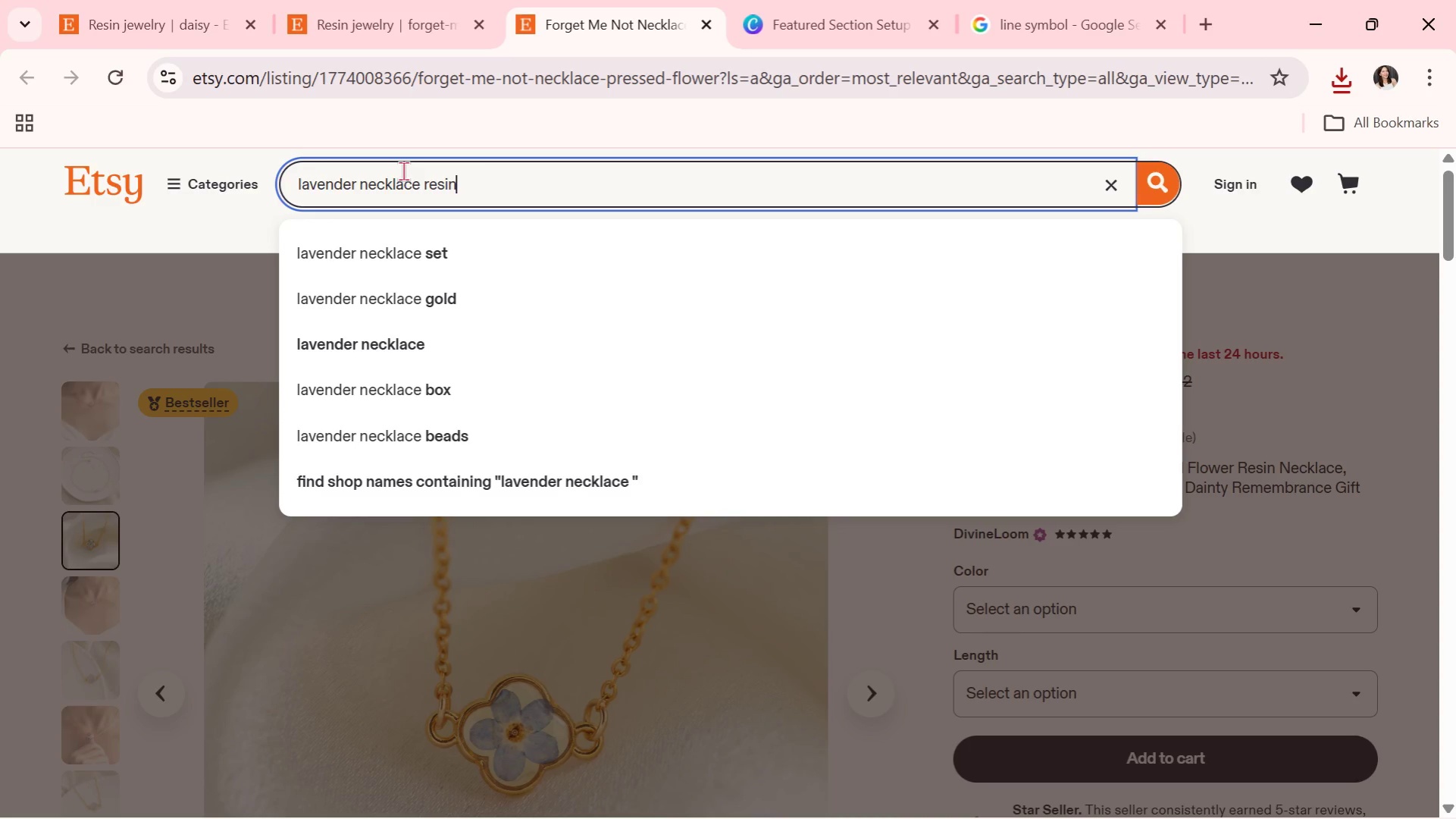 
key(Enter)
 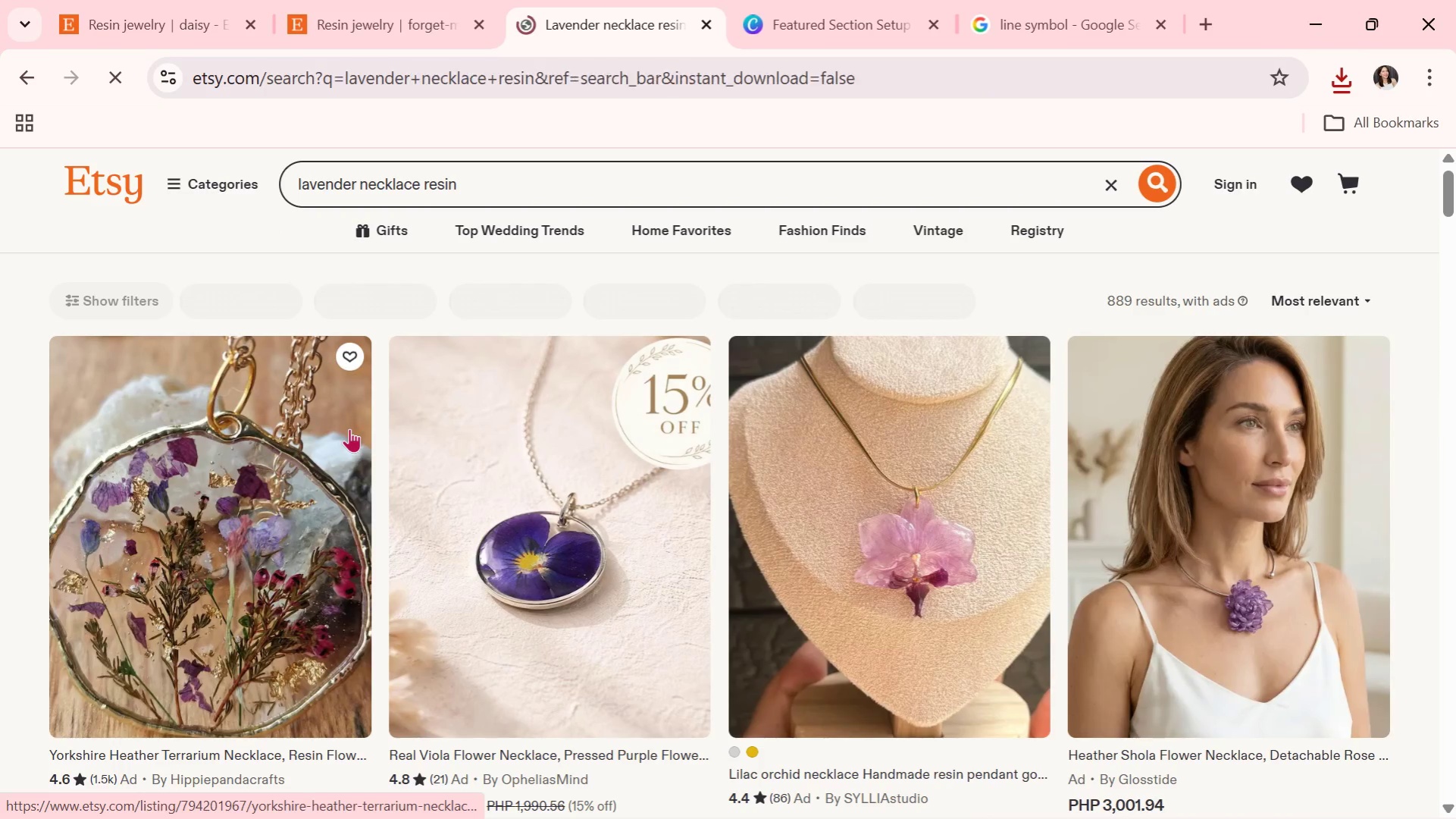 
scroll: coordinate [349, 428], scroll_direction: none, amount: 0.0
 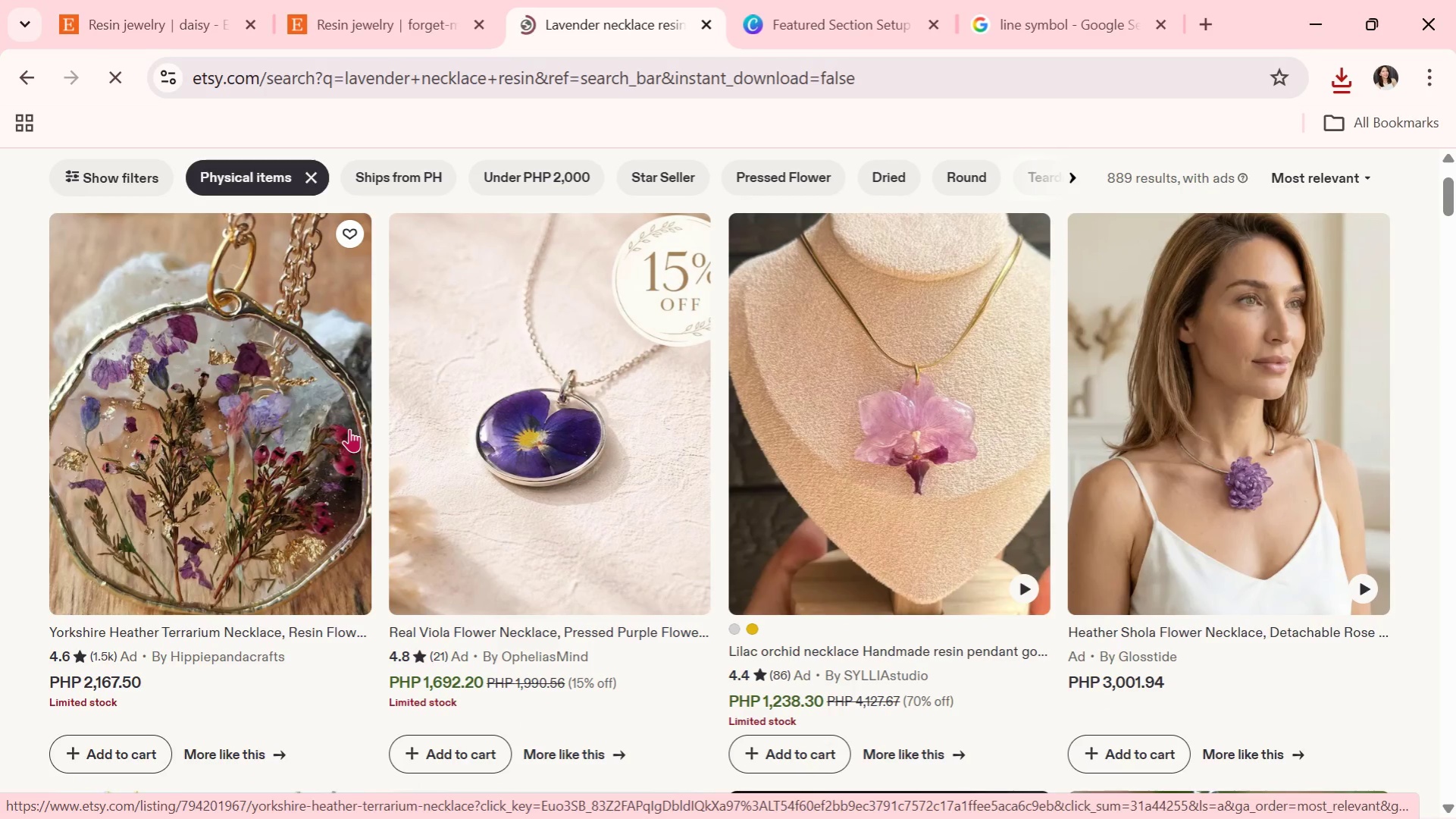 
scroll: coordinate [870, 514], scroll_direction: down, amount: 14.0
 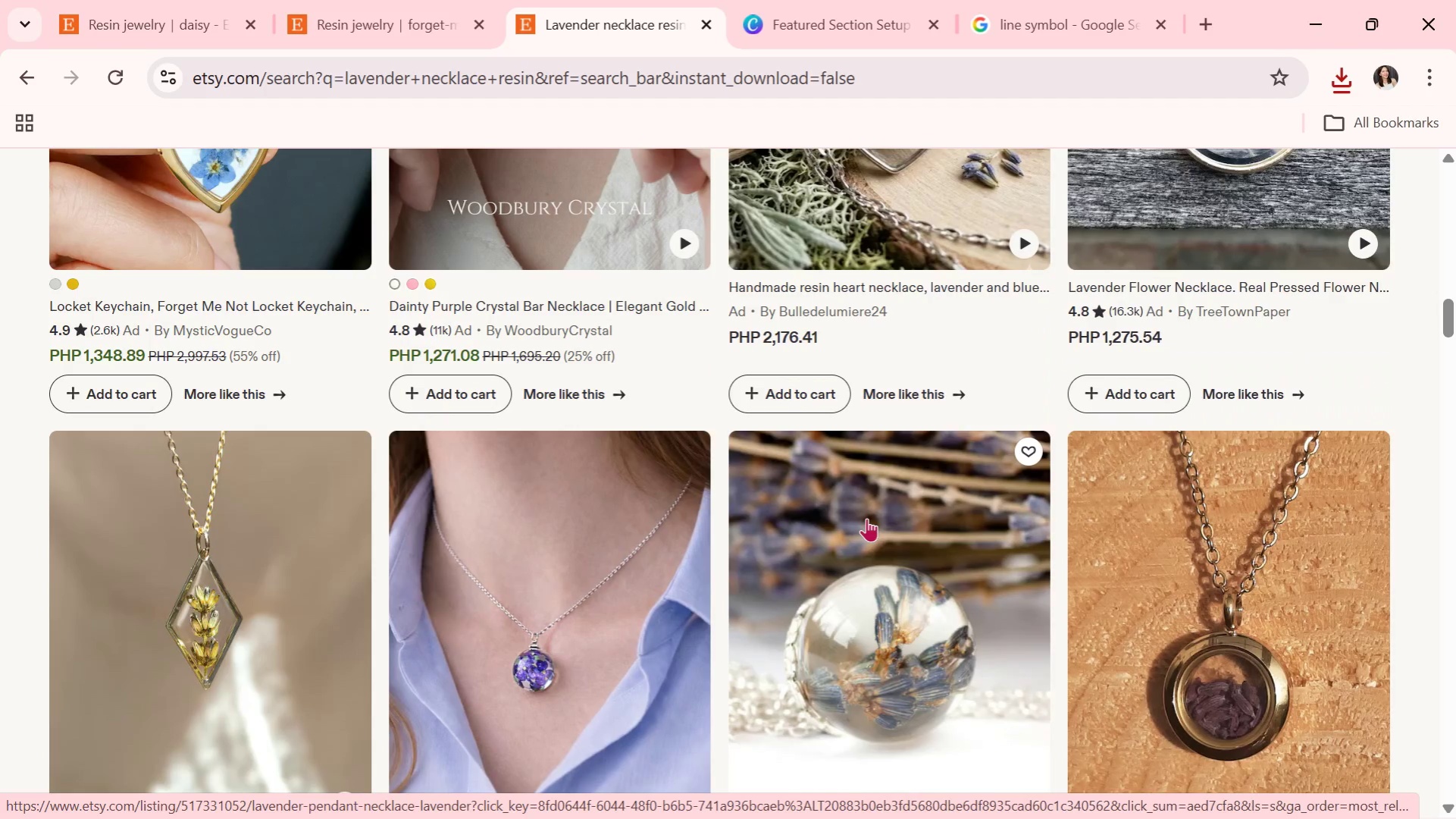 
scroll: coordinate [1128, 572], scroll_direction: up, amount: 15.0
 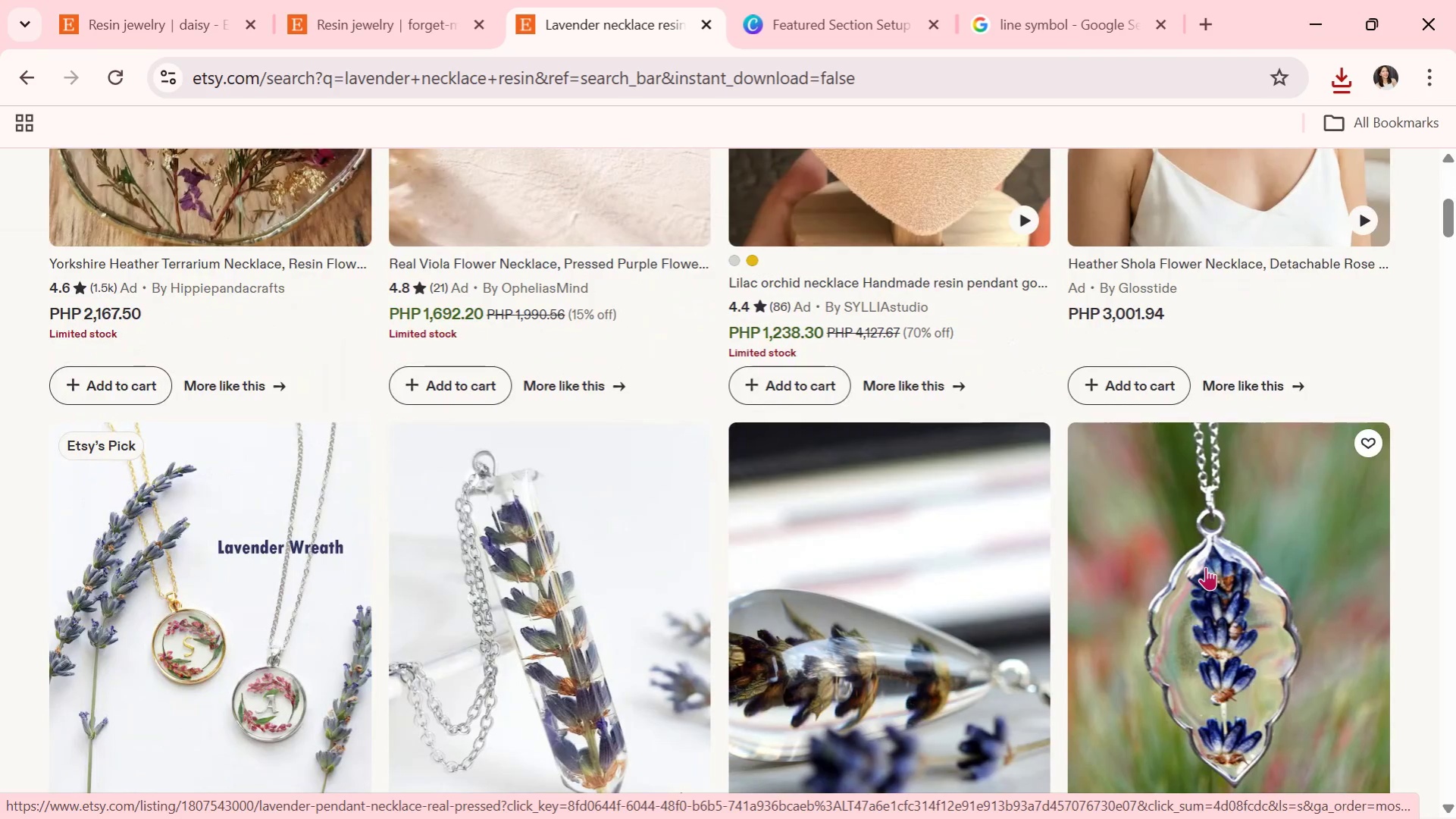 
scroll: coordinate [1205, 566], scroll_direction: down, amount: 1.0
 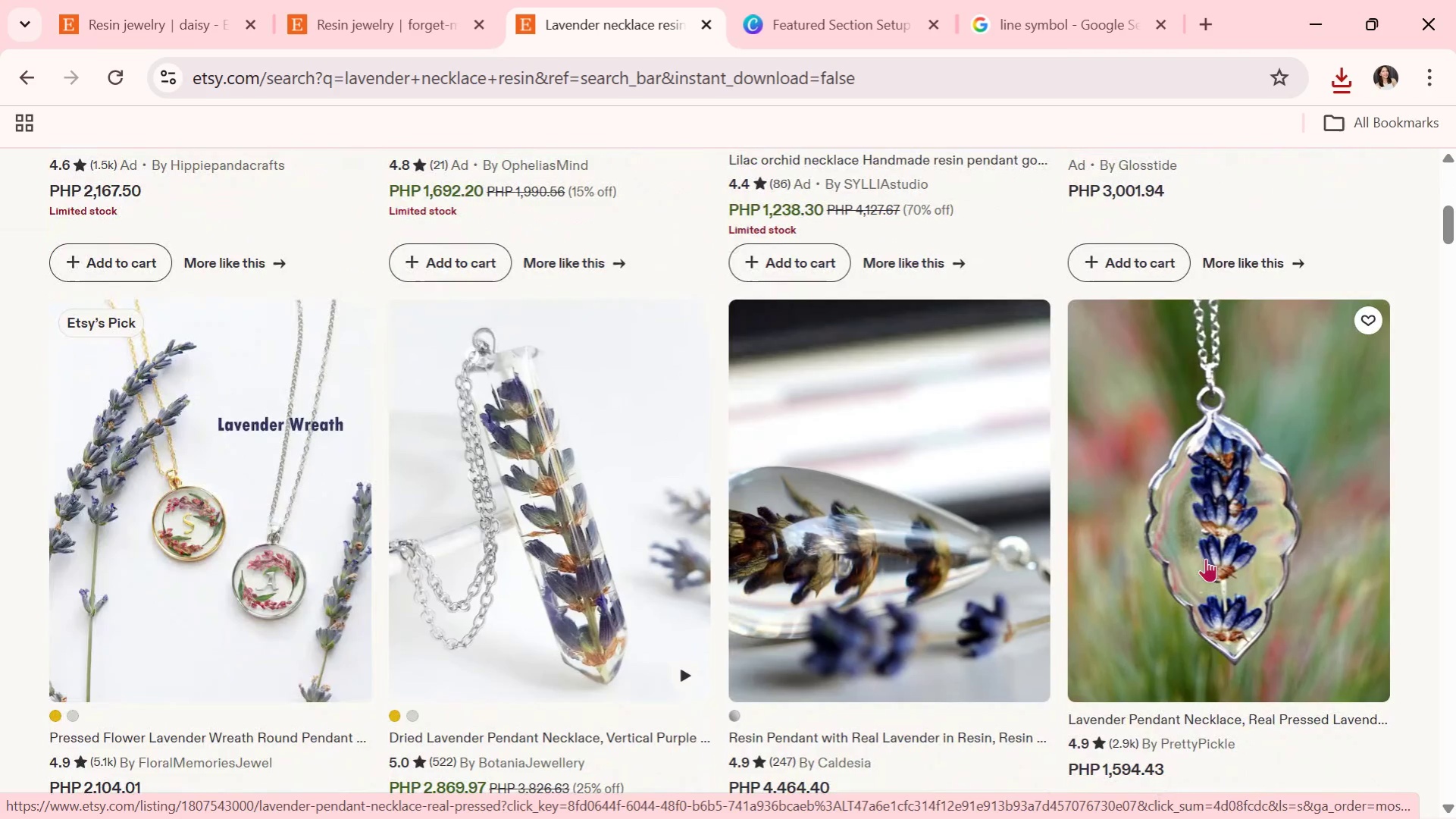 
left_click([1202, 553])
 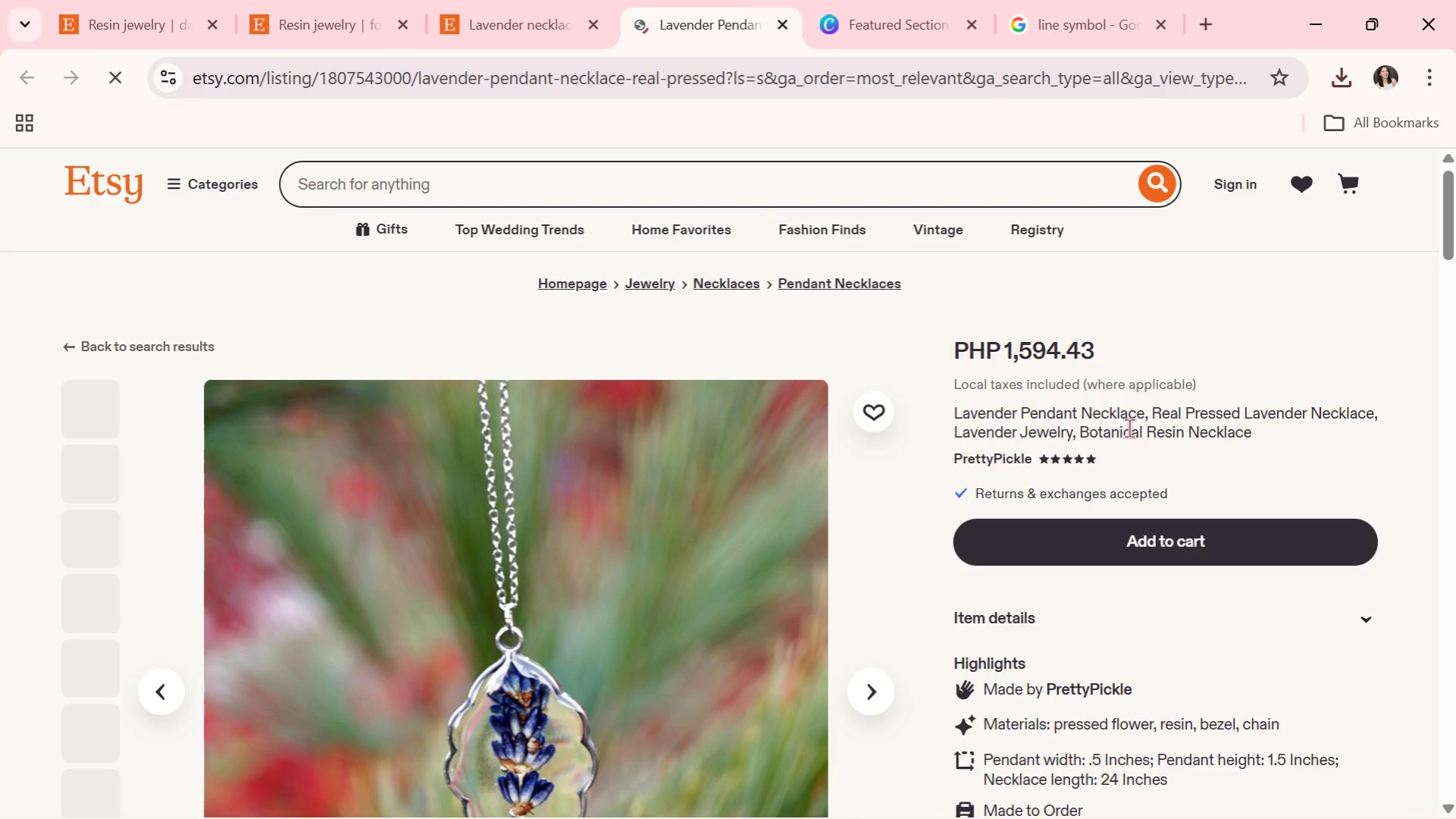 
scroll: coordinate [486, 696], scroll_direction: down, amount: 2.0
 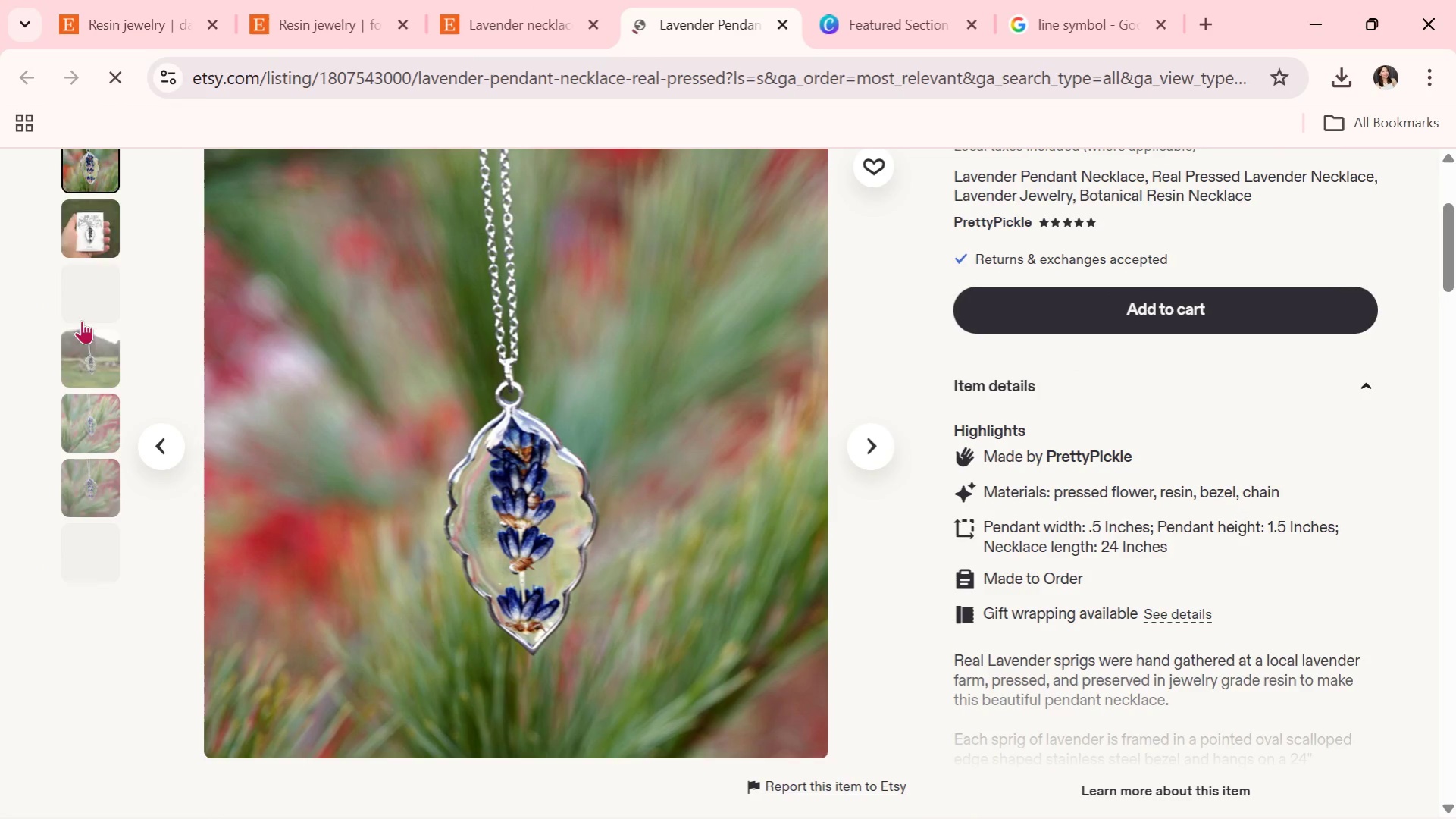 
left_click([105, 232])
 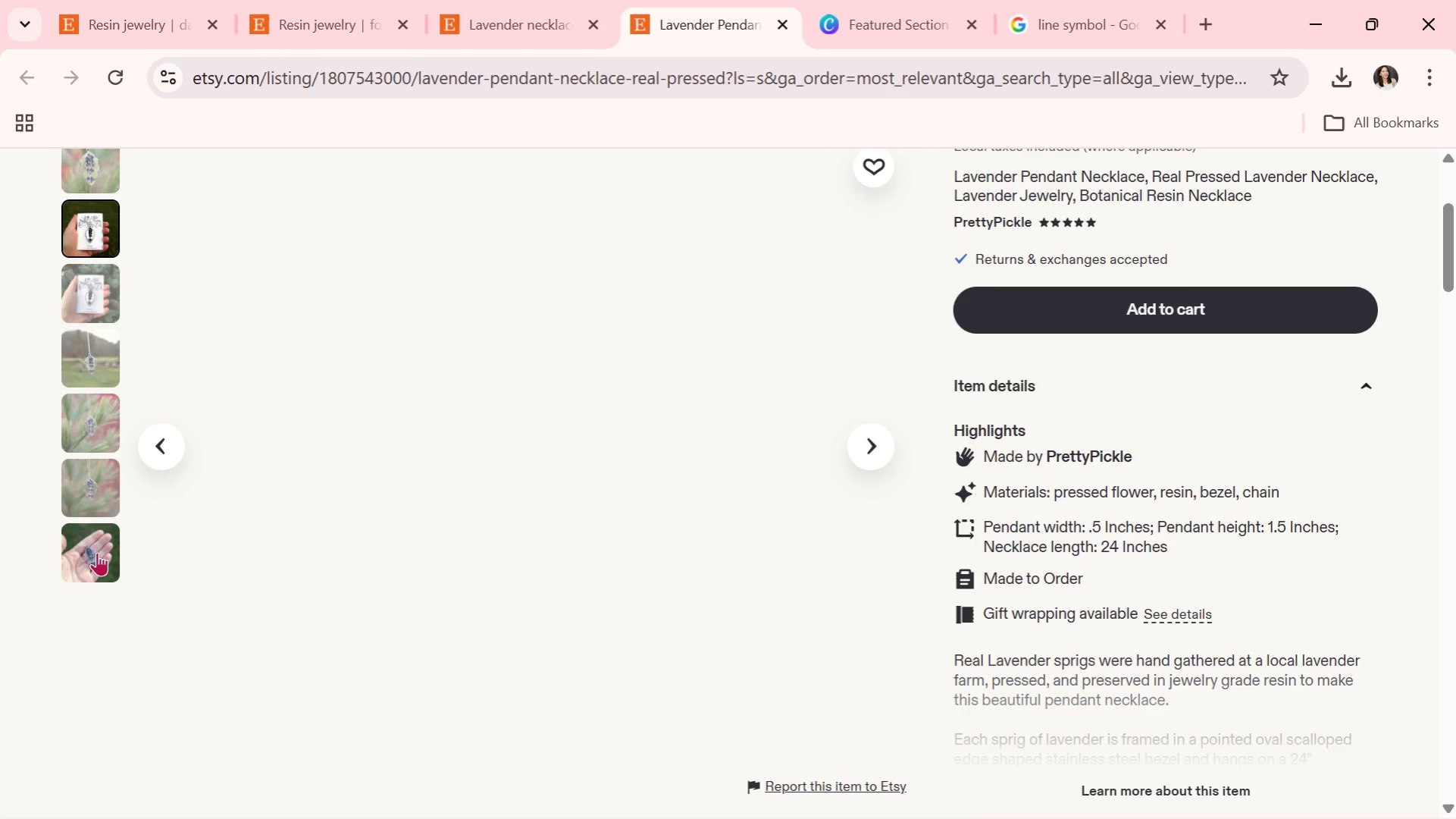 
left_click([97, 552])
 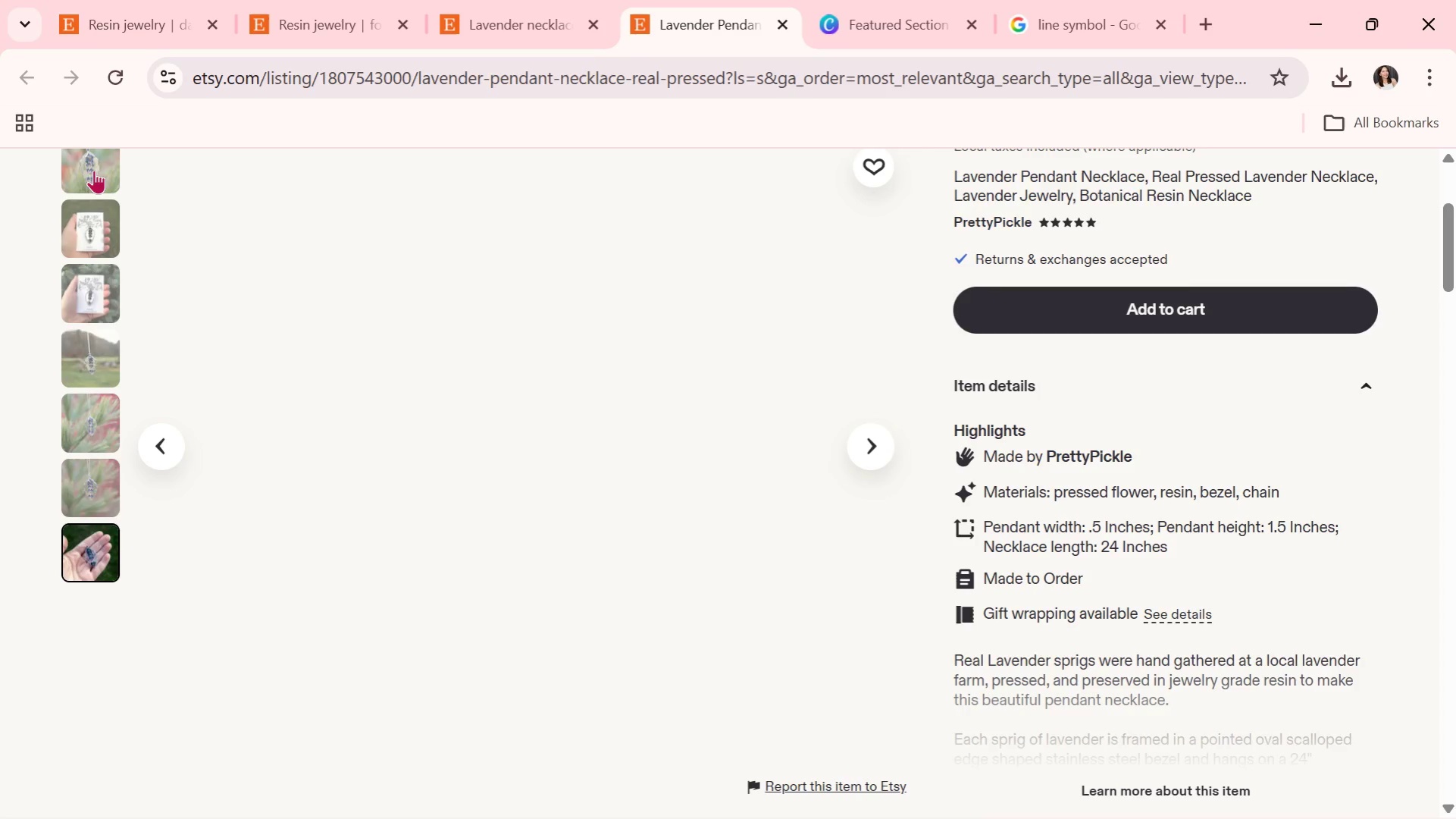 
left_click([94, 170])
 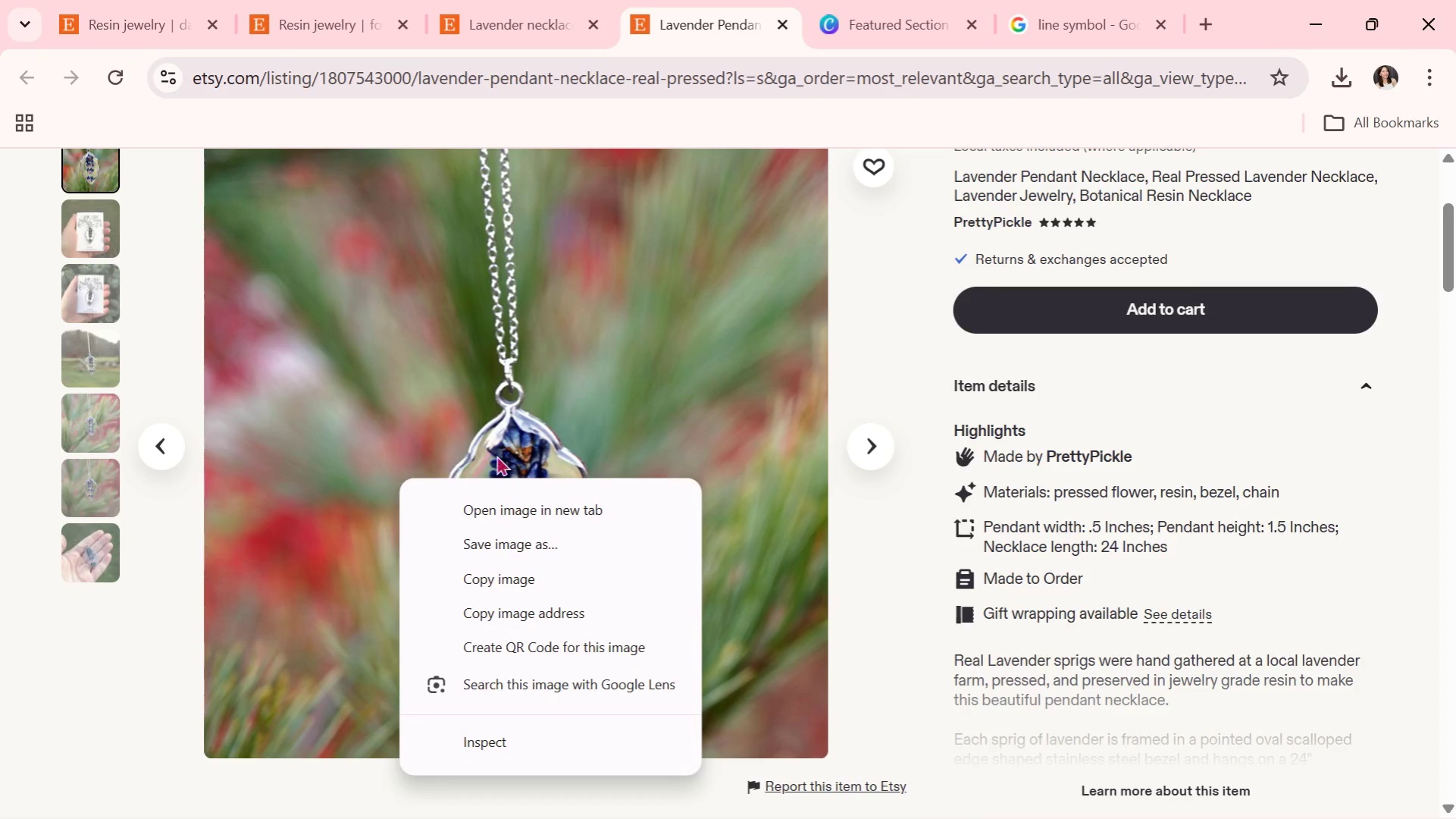 
left_click([543, 542])
 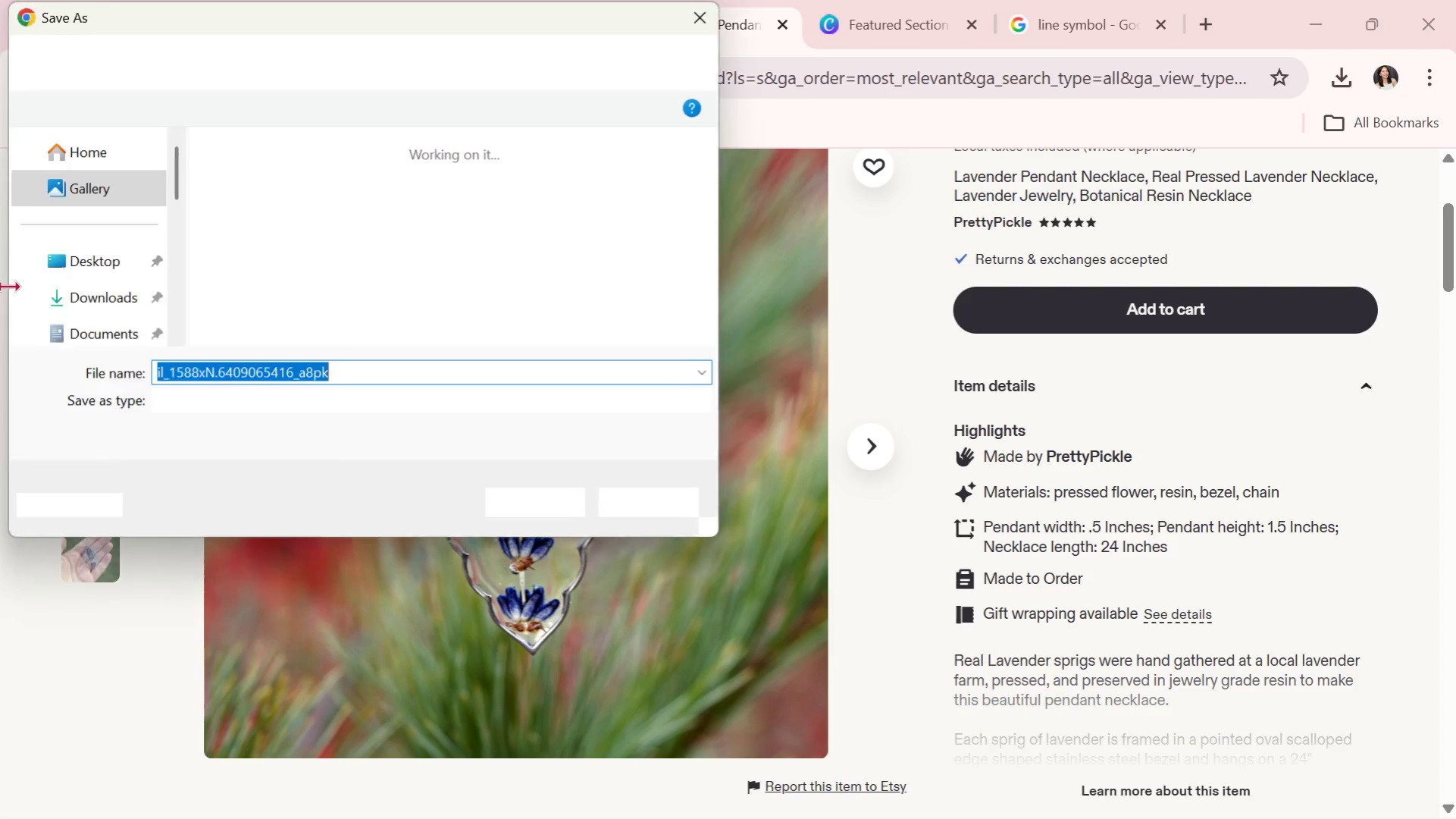 
left_click([64, 240])
 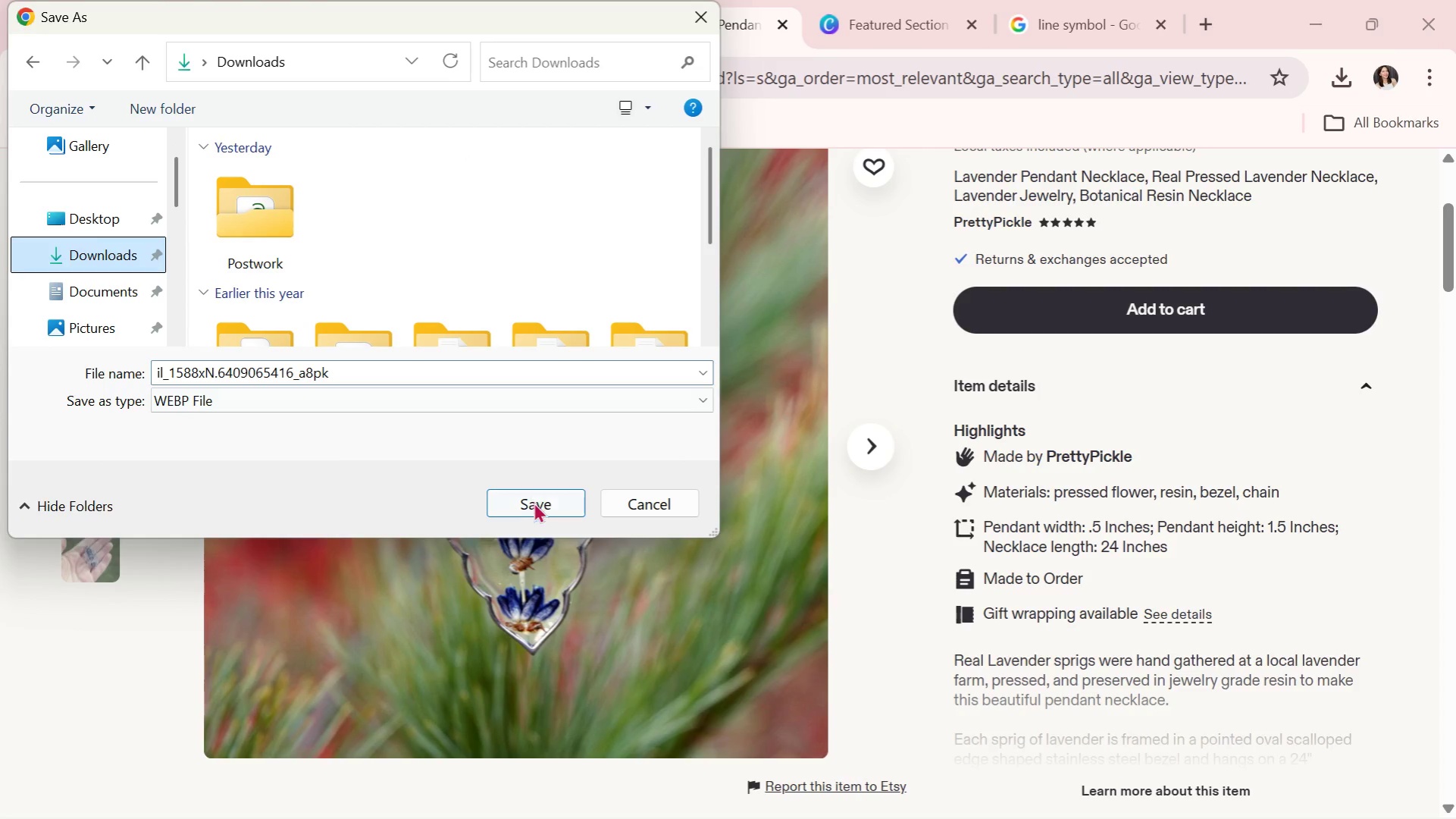 
left_click([535, 503])
 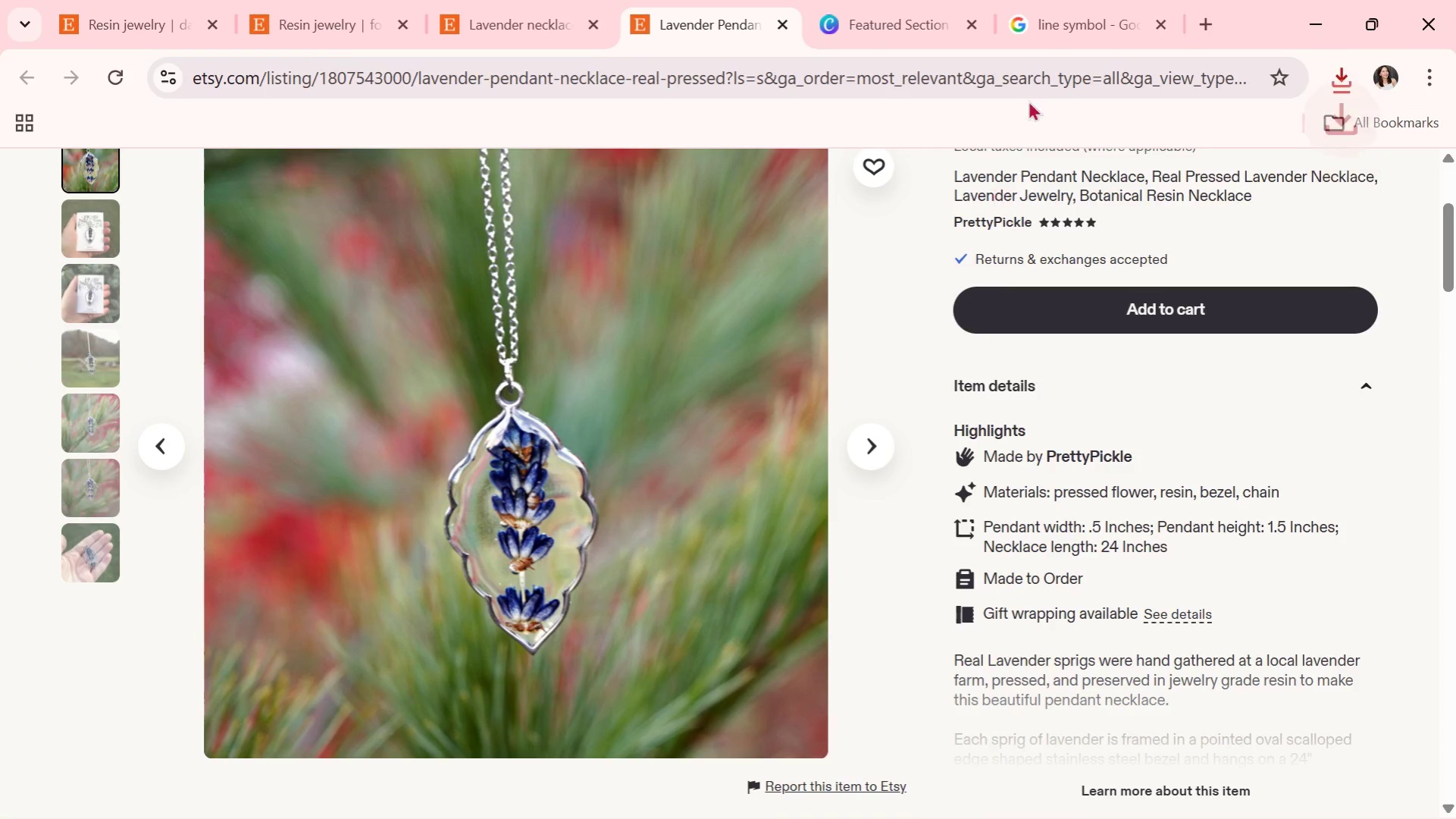 
key(Alt+Tab)
 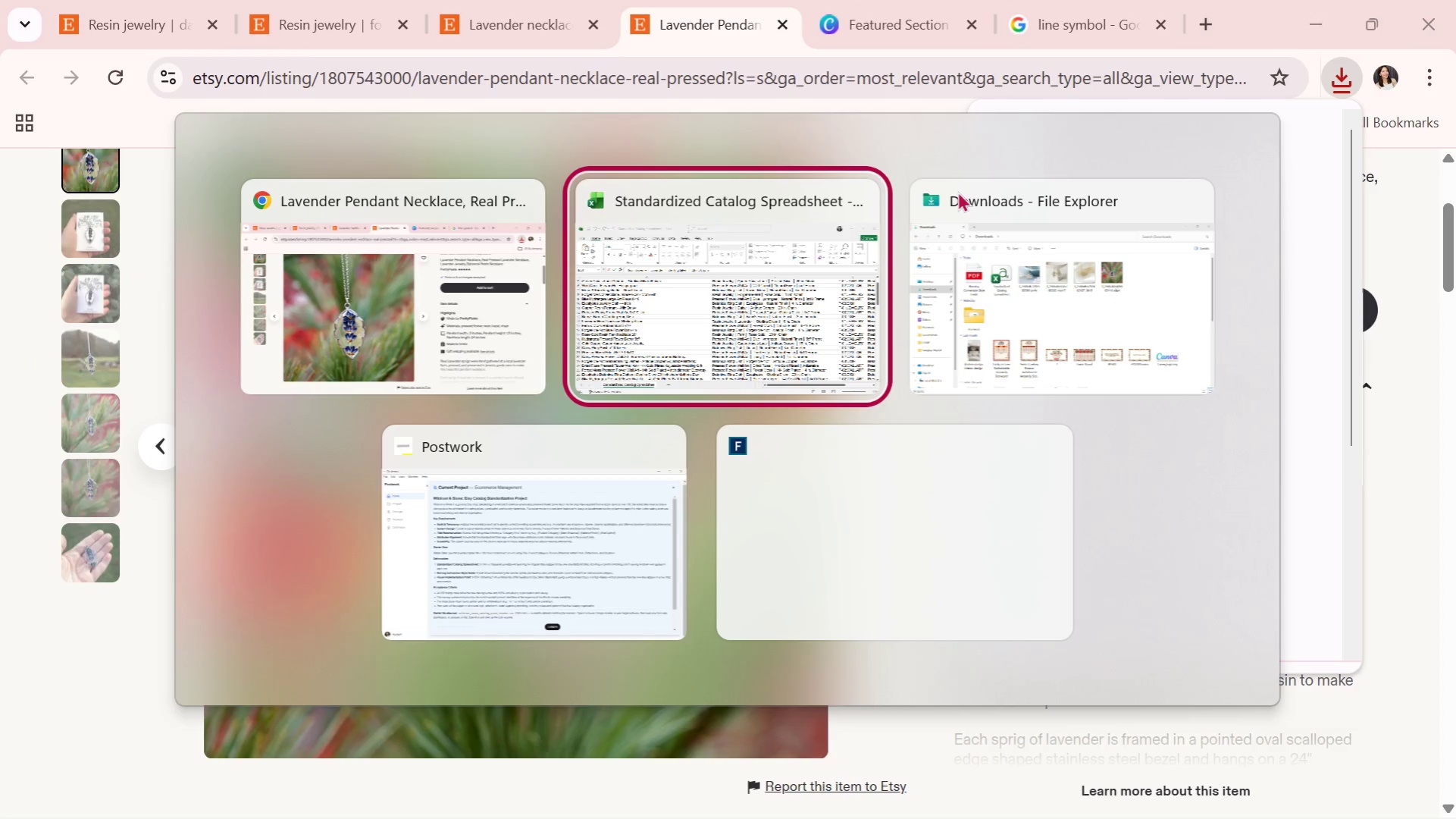 
key(Alt+Tab)
 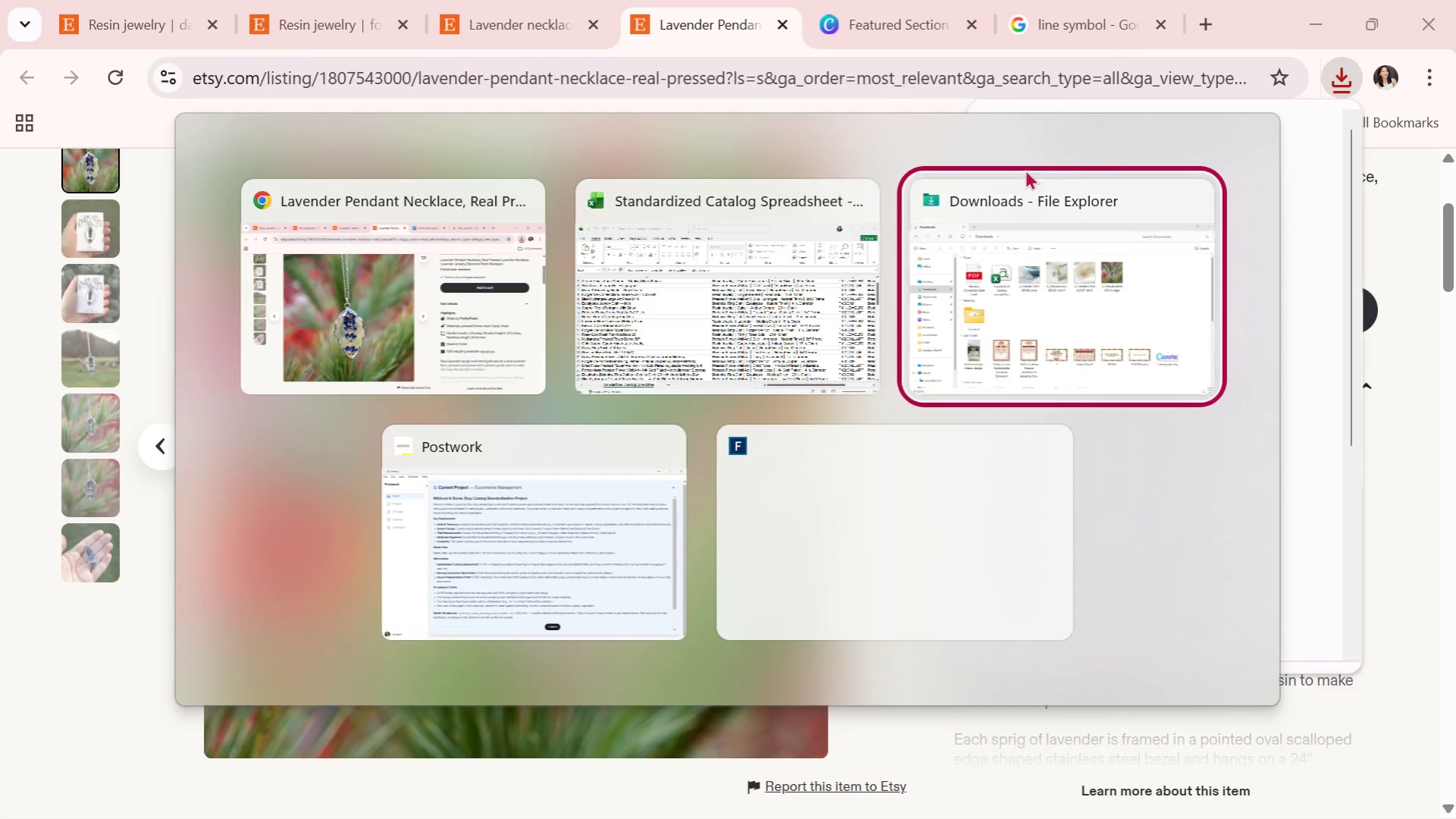 
key(Alt+Tab)
 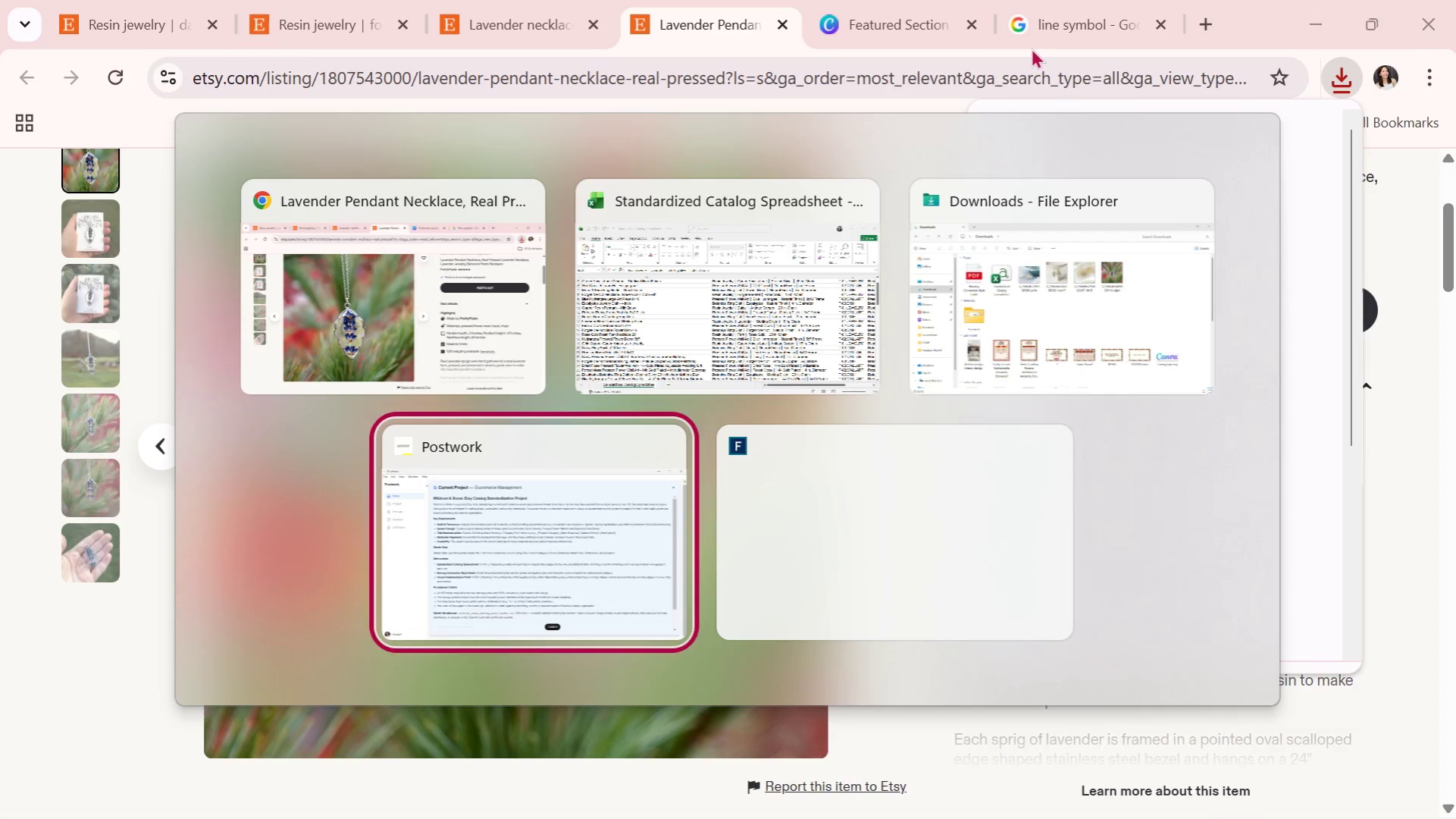 
key(Alt+Tab)
 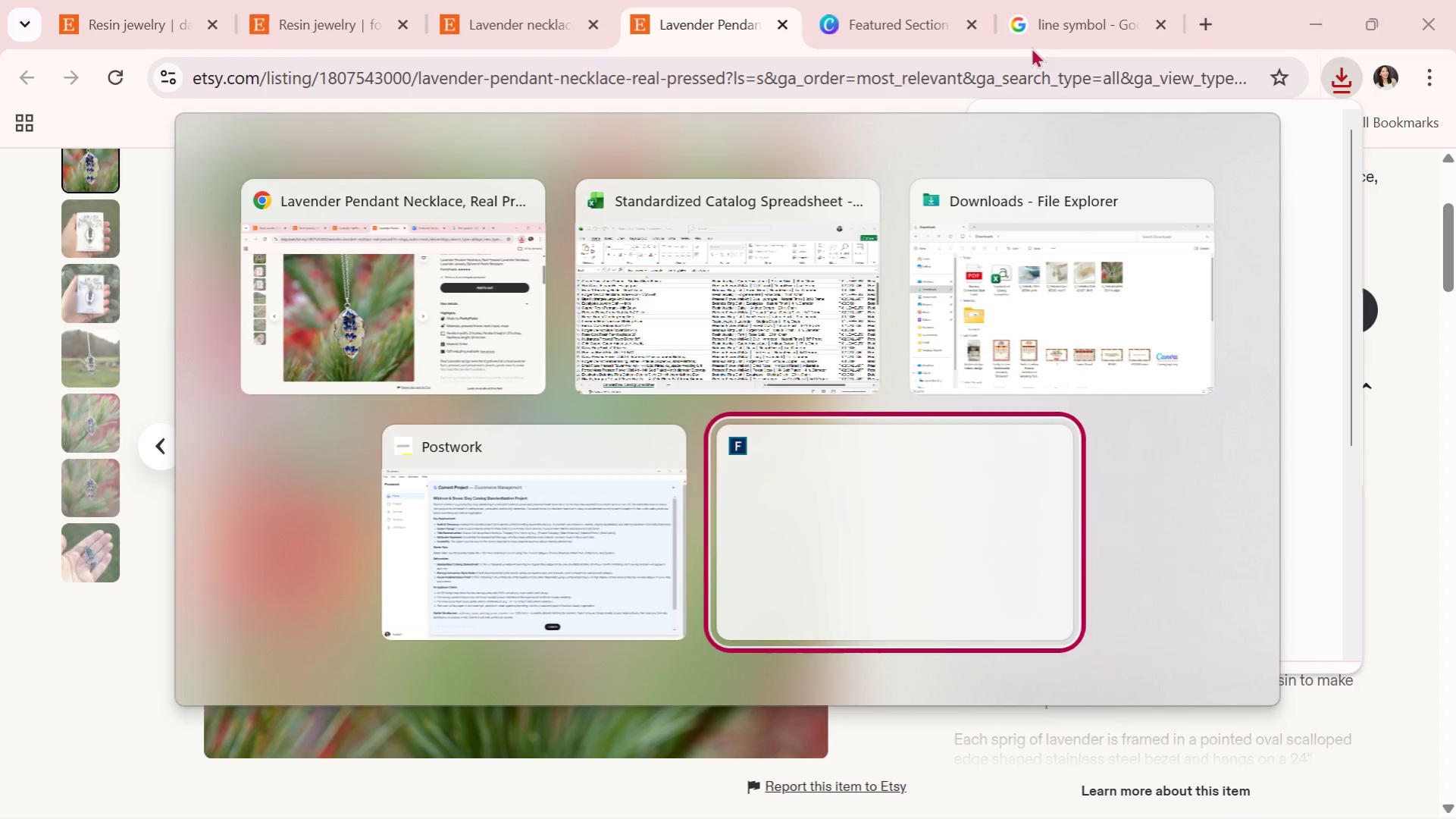 
key(Alt+Tab)
 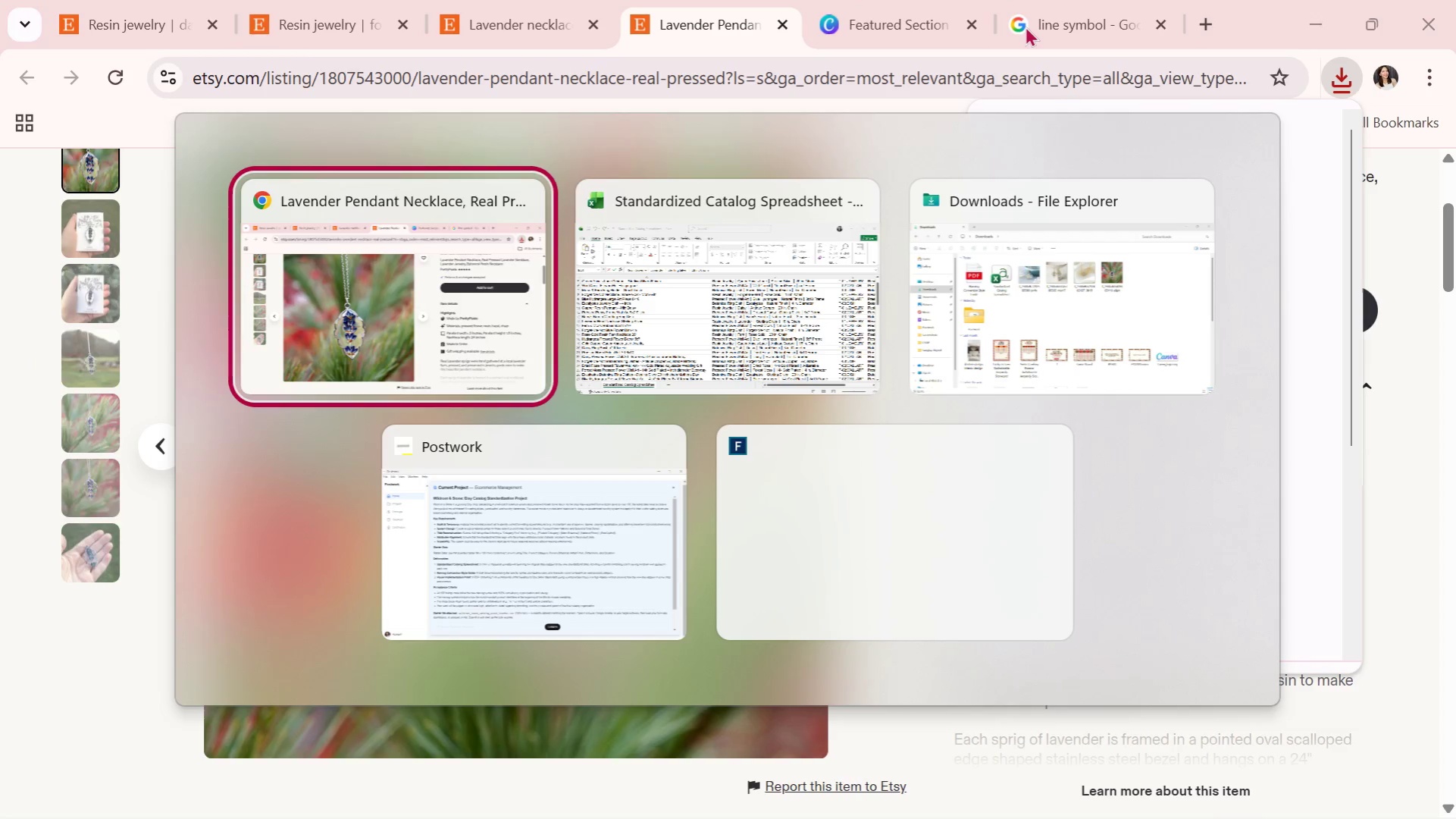 
key(Alt+Tab)
 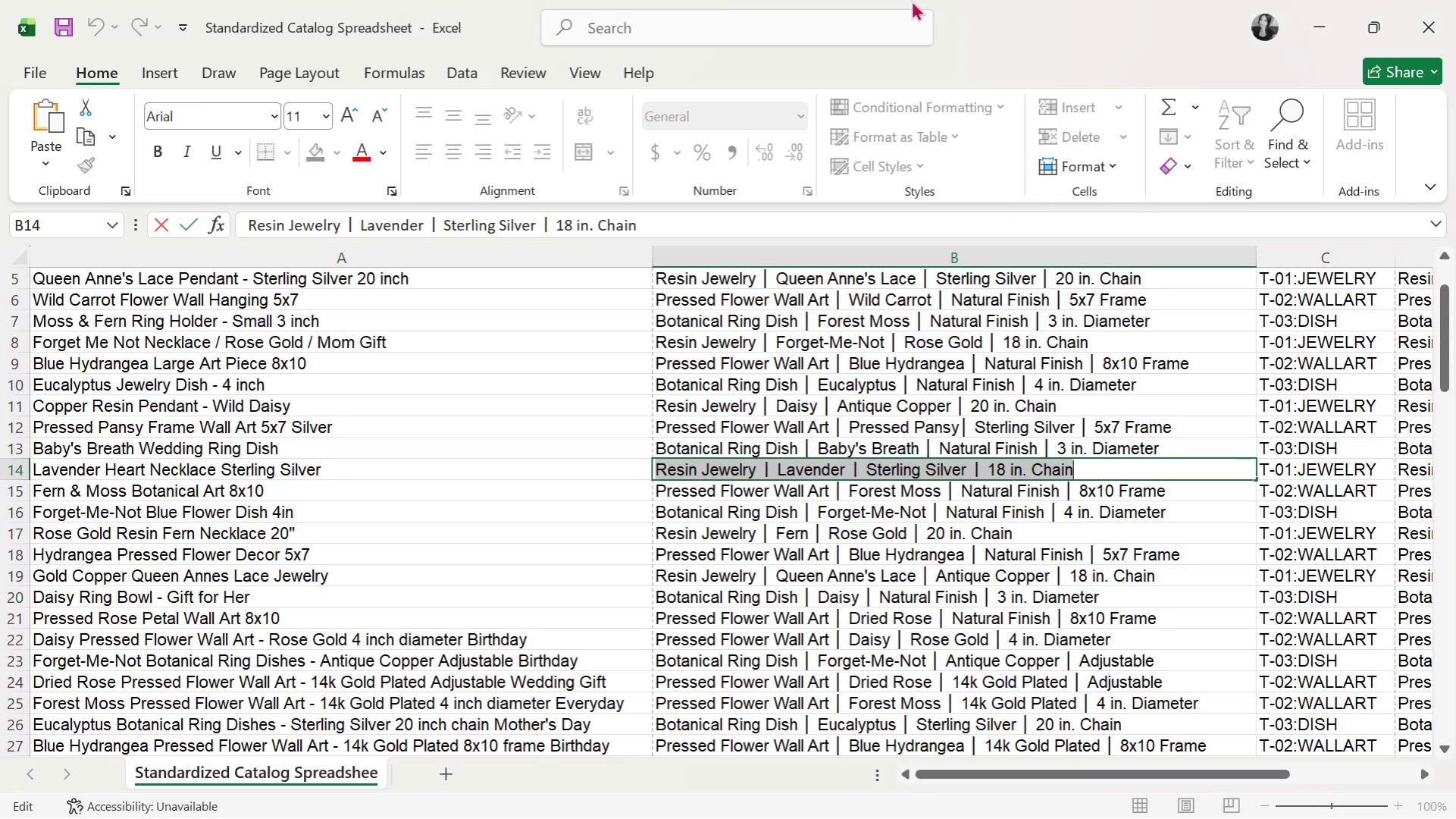 
key(Alt+Tab)
 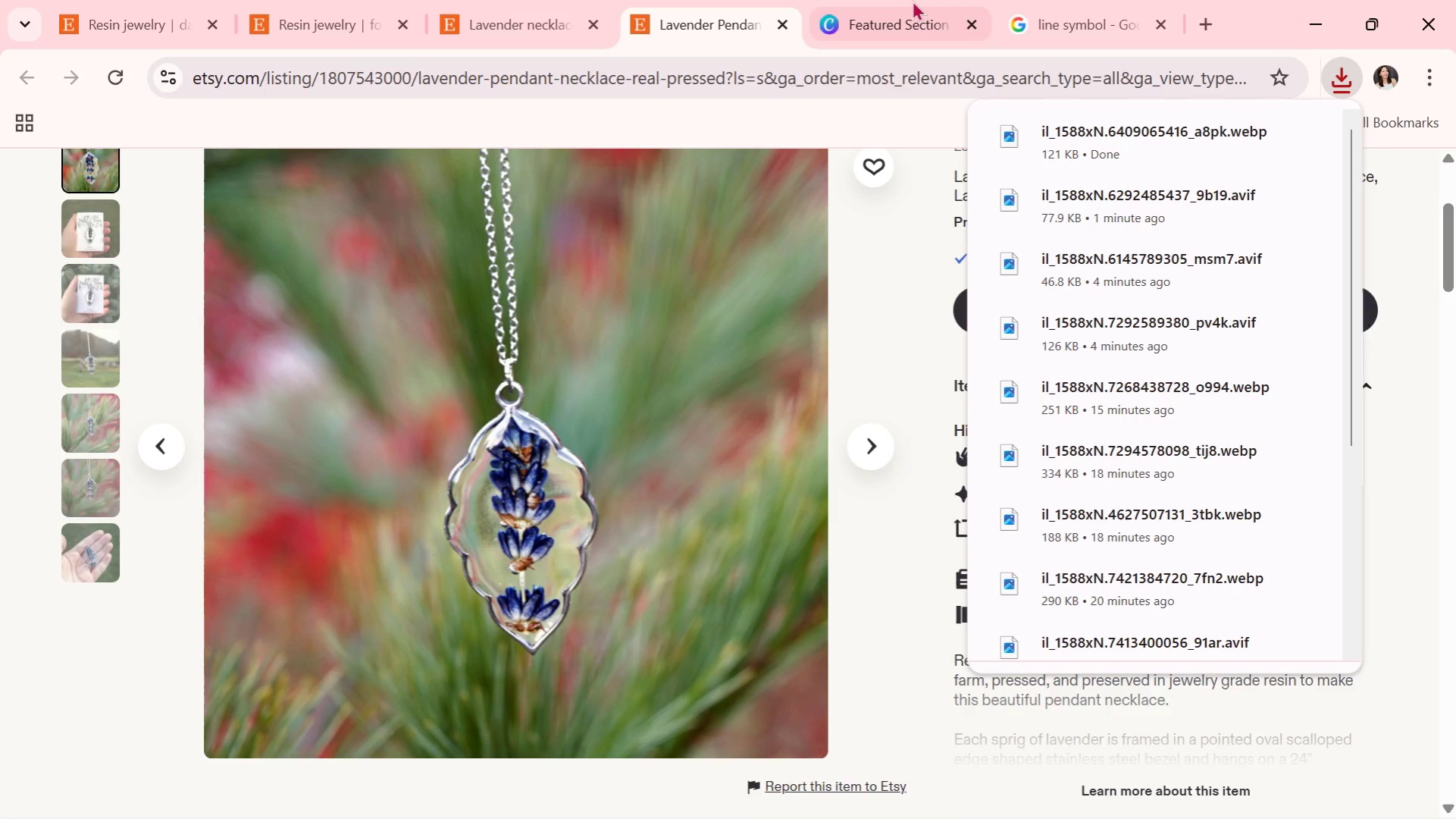 
left_click([913, 0])
 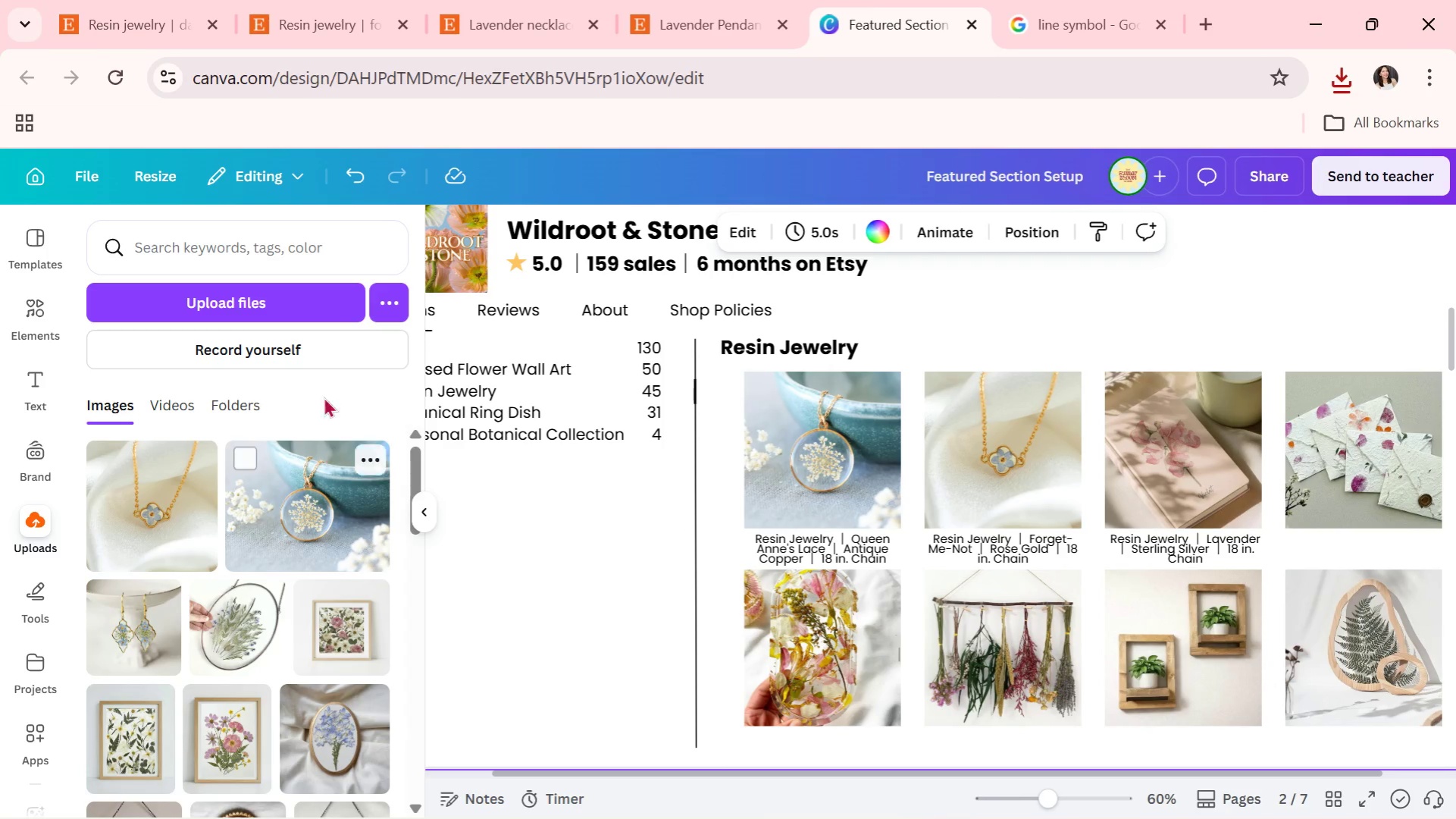 
left_click([315, 306])
 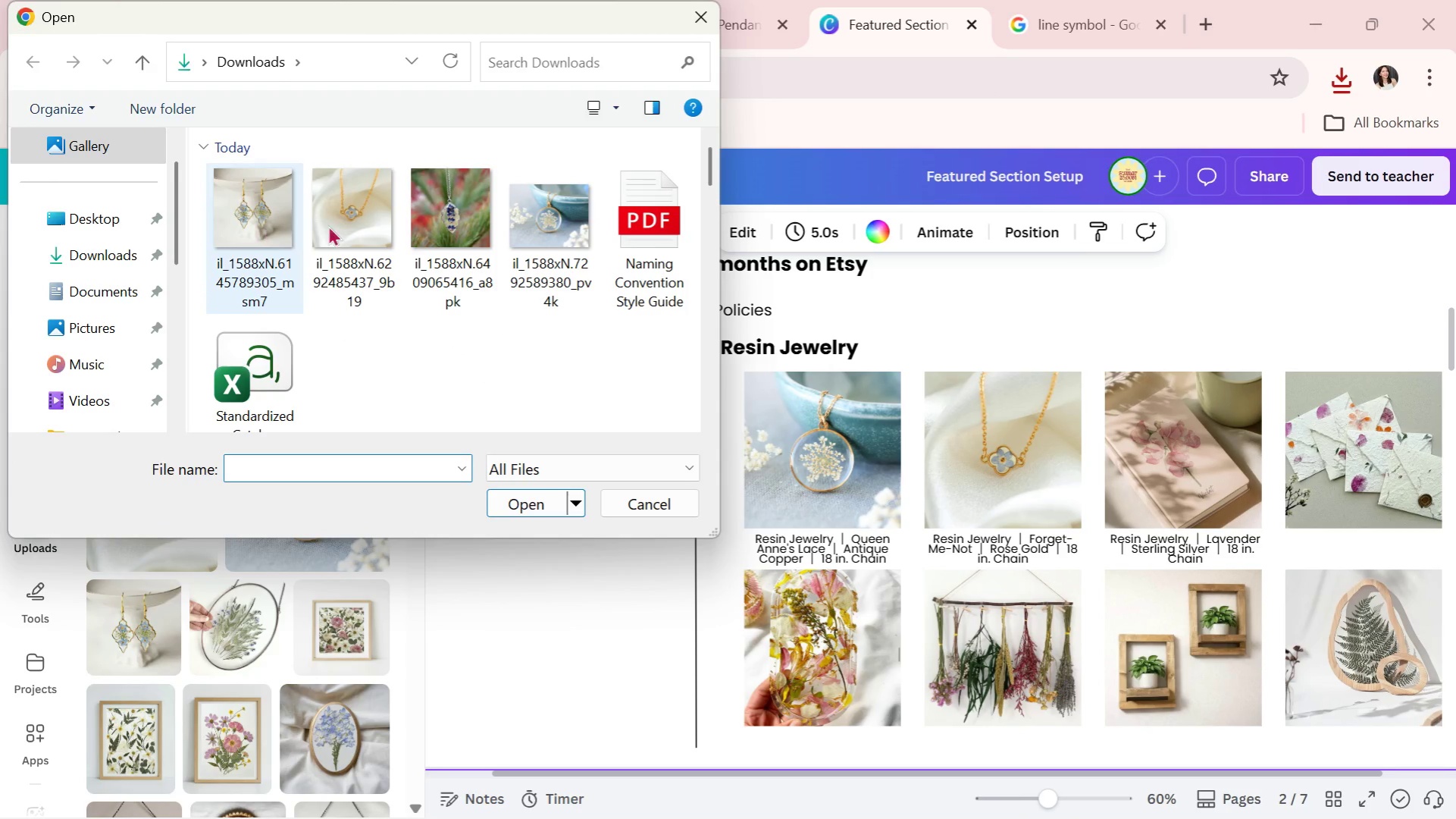 
double_click([431, 222])
 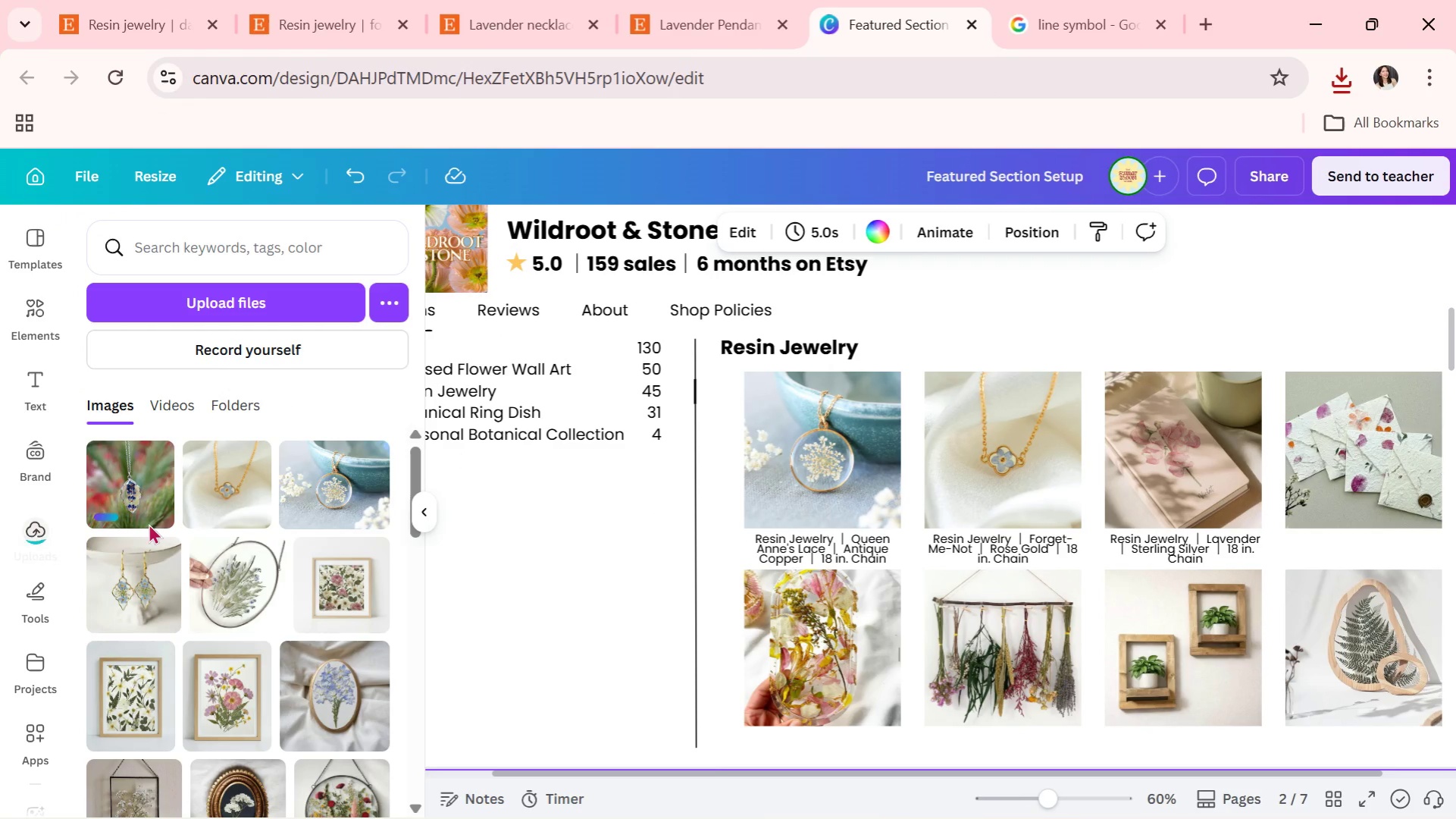 
left_click_drag(start_coordinate=[144, 497], to_coordinate=[1157, 369])
 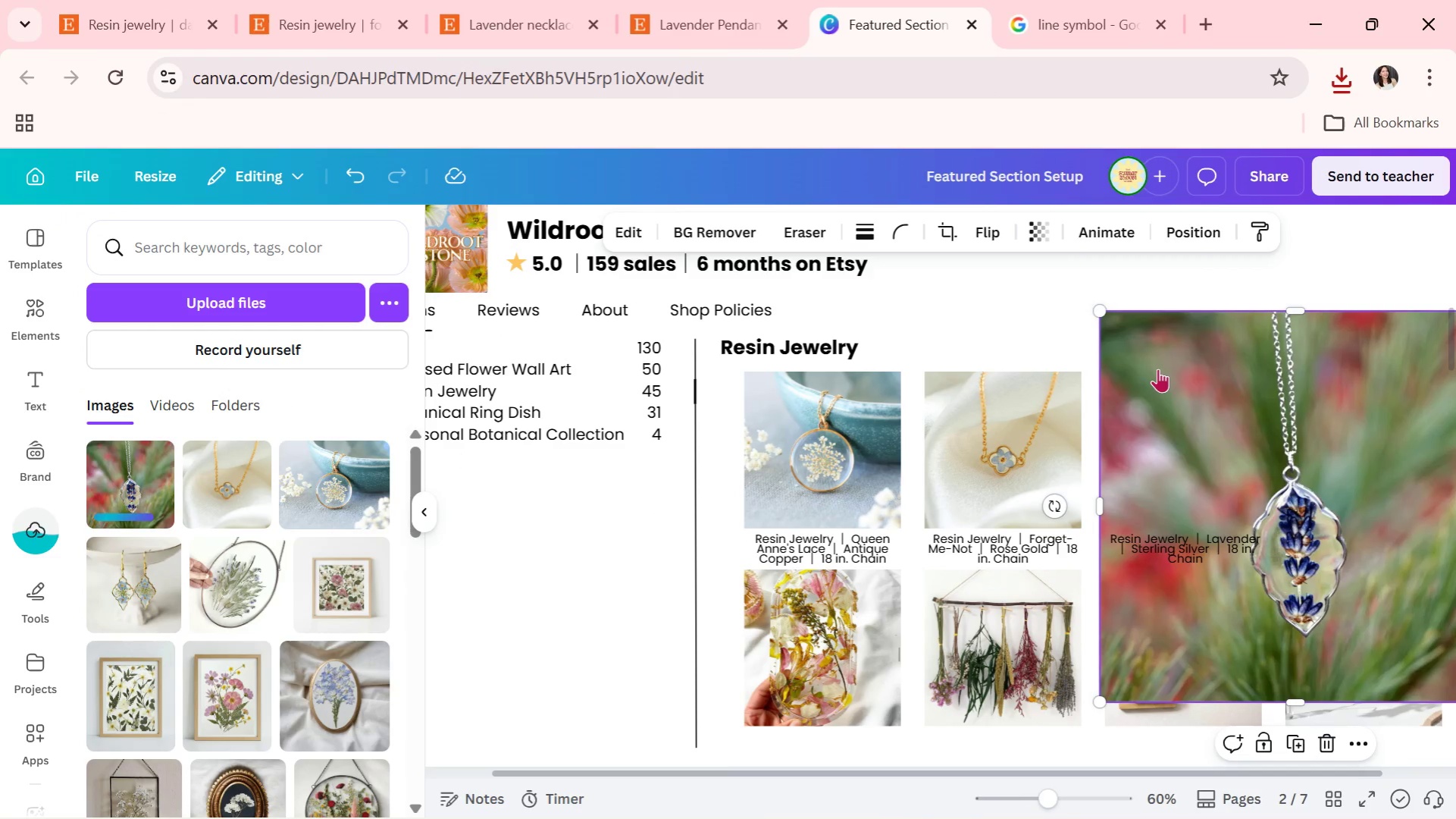 
left_click([1157, 369])
 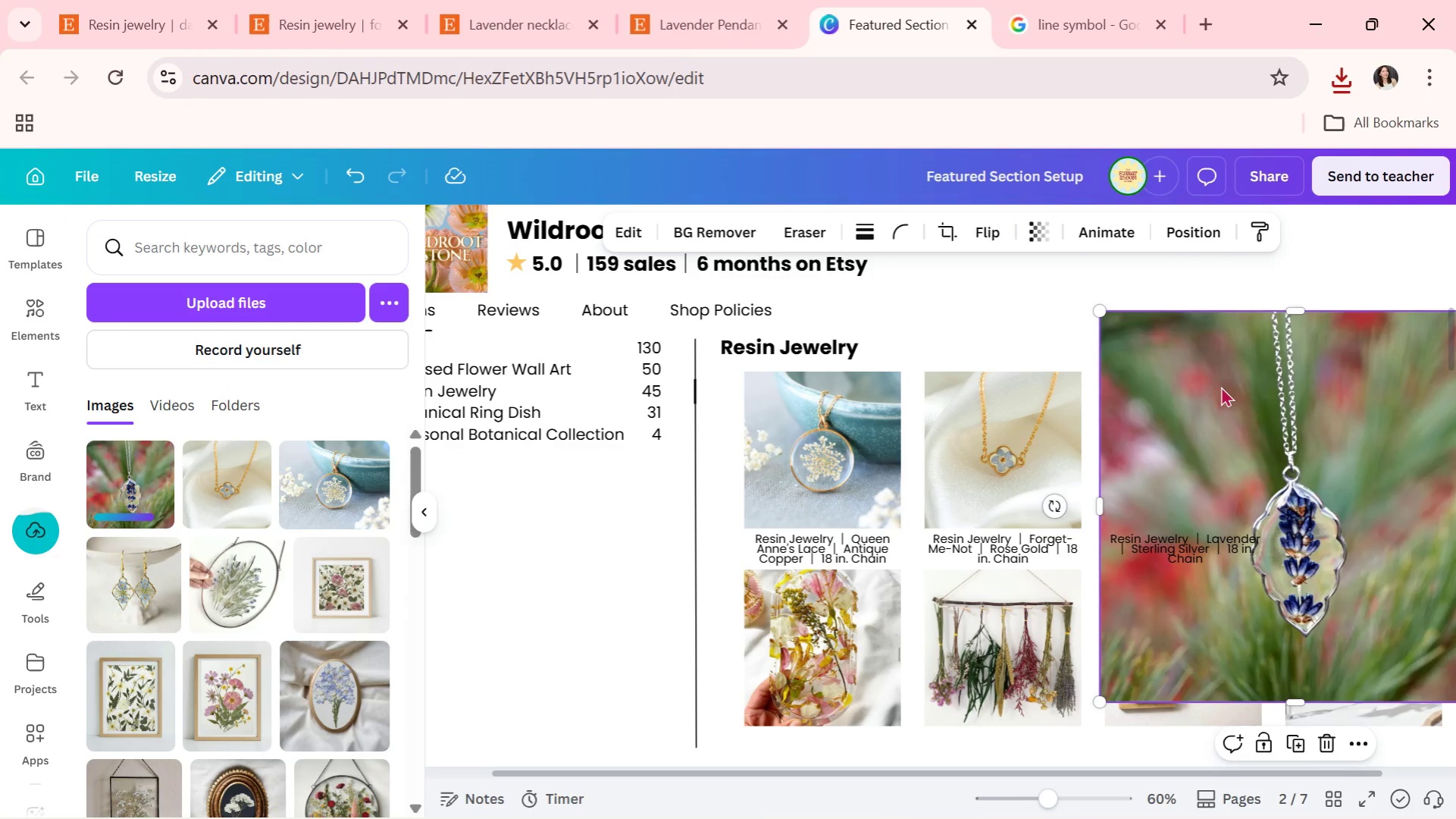 
left_click_drag(start_coordinate=[1224, 391], to_coordinate=[1159, 413])
 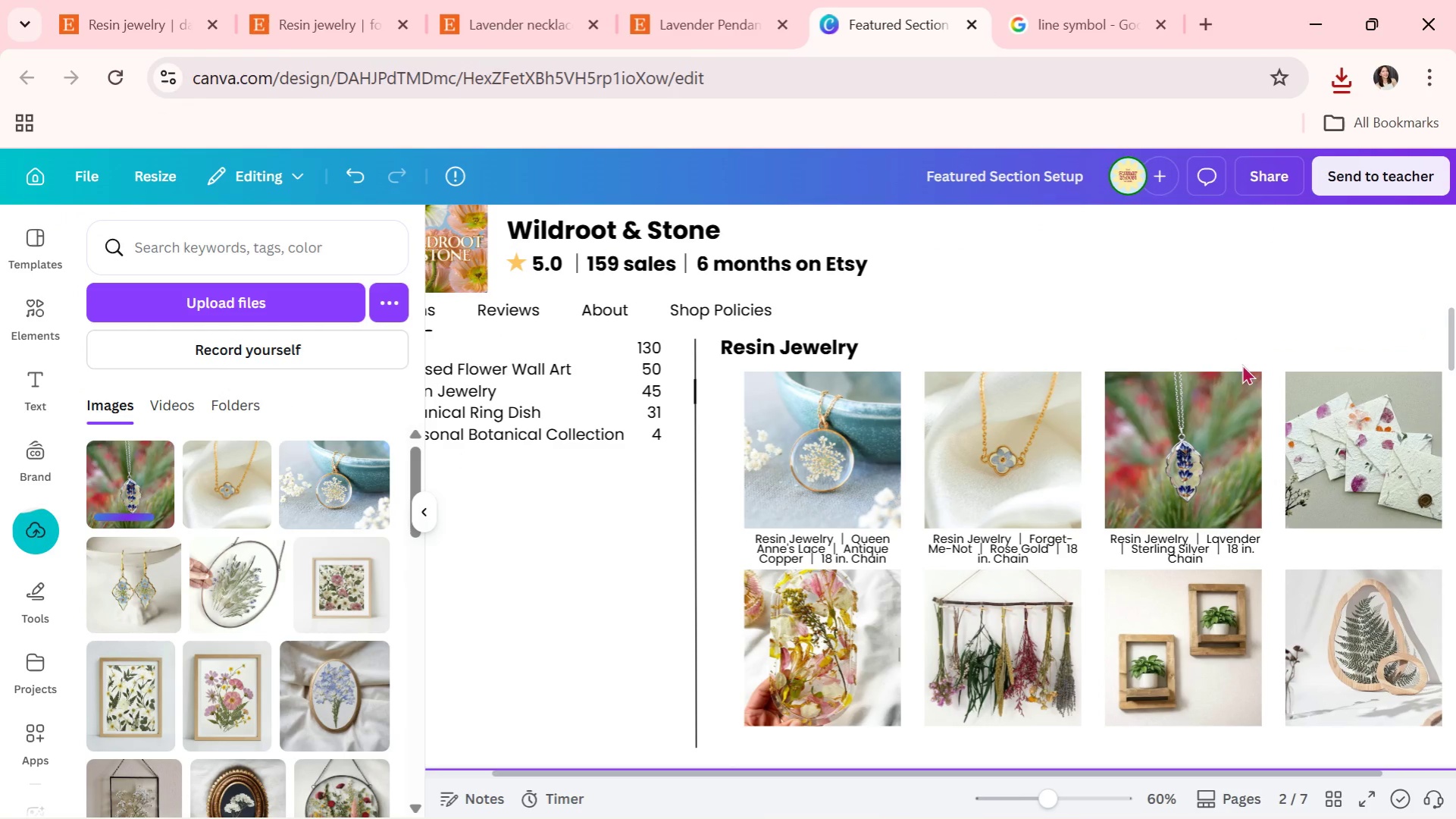 
left_click([1231, 349])
 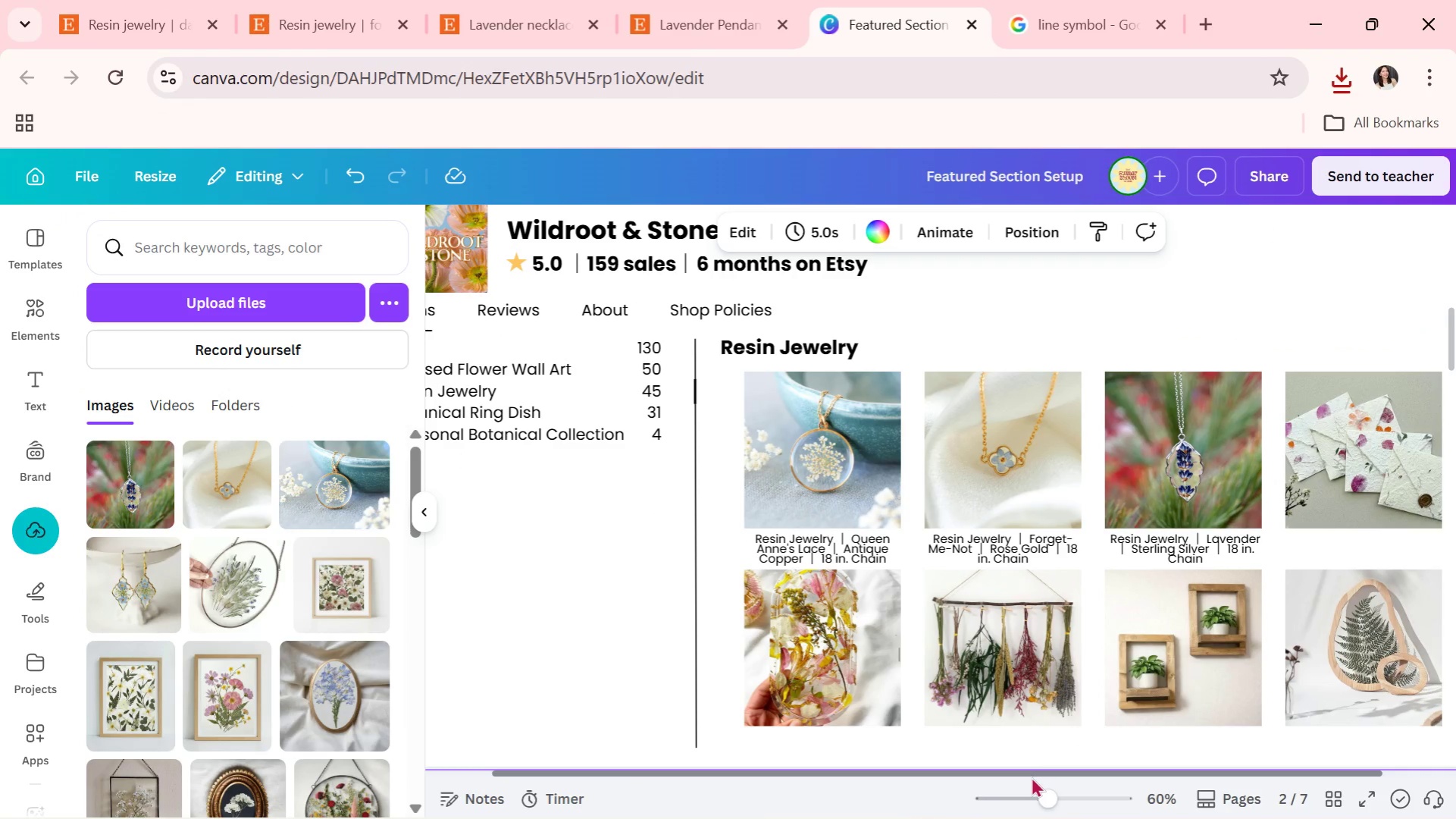 
left_click_drag(start_coordinate=[1031, 774], to_coordinate=[1127, 780])
 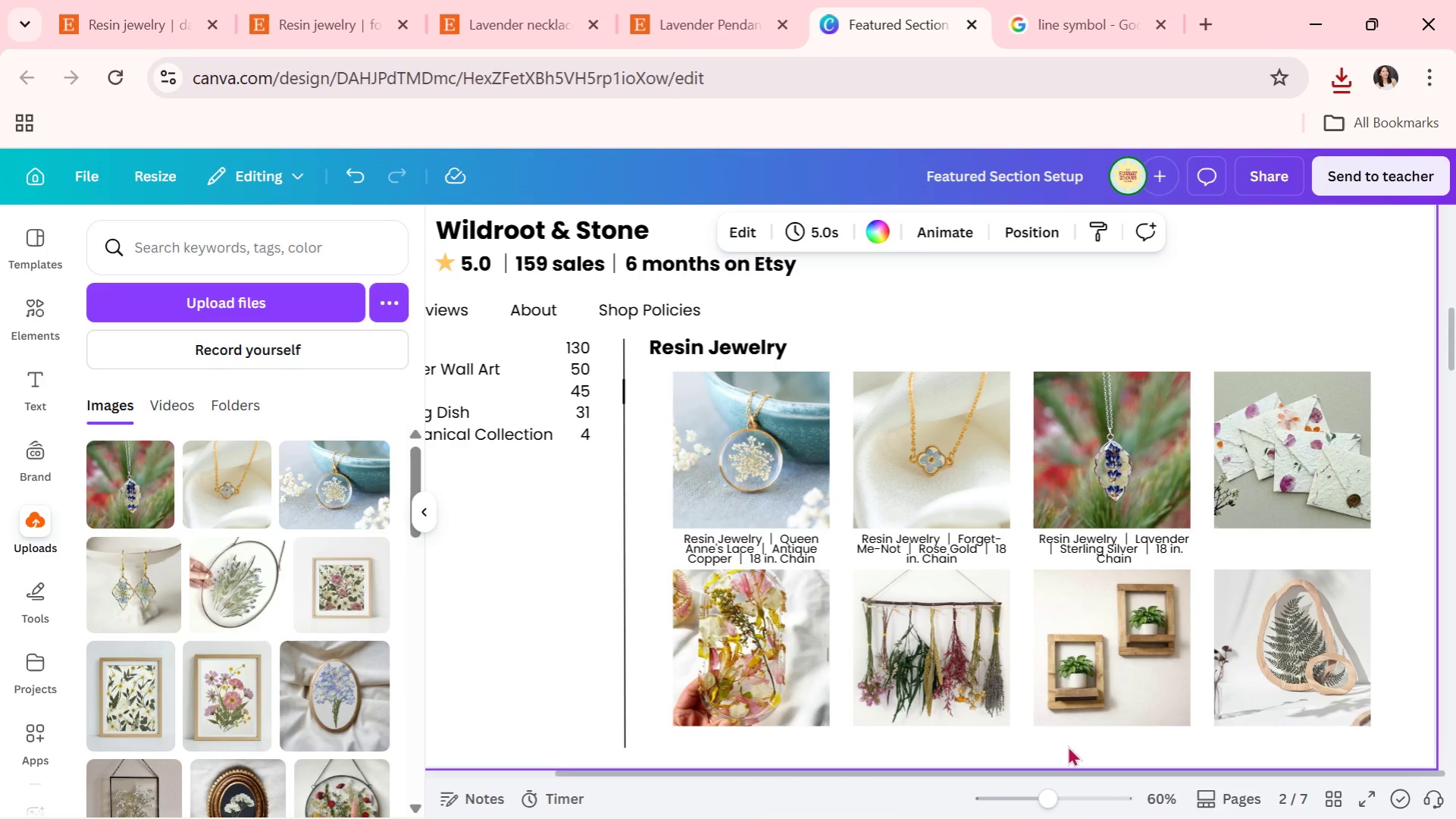 
key(Alt+Tab)
 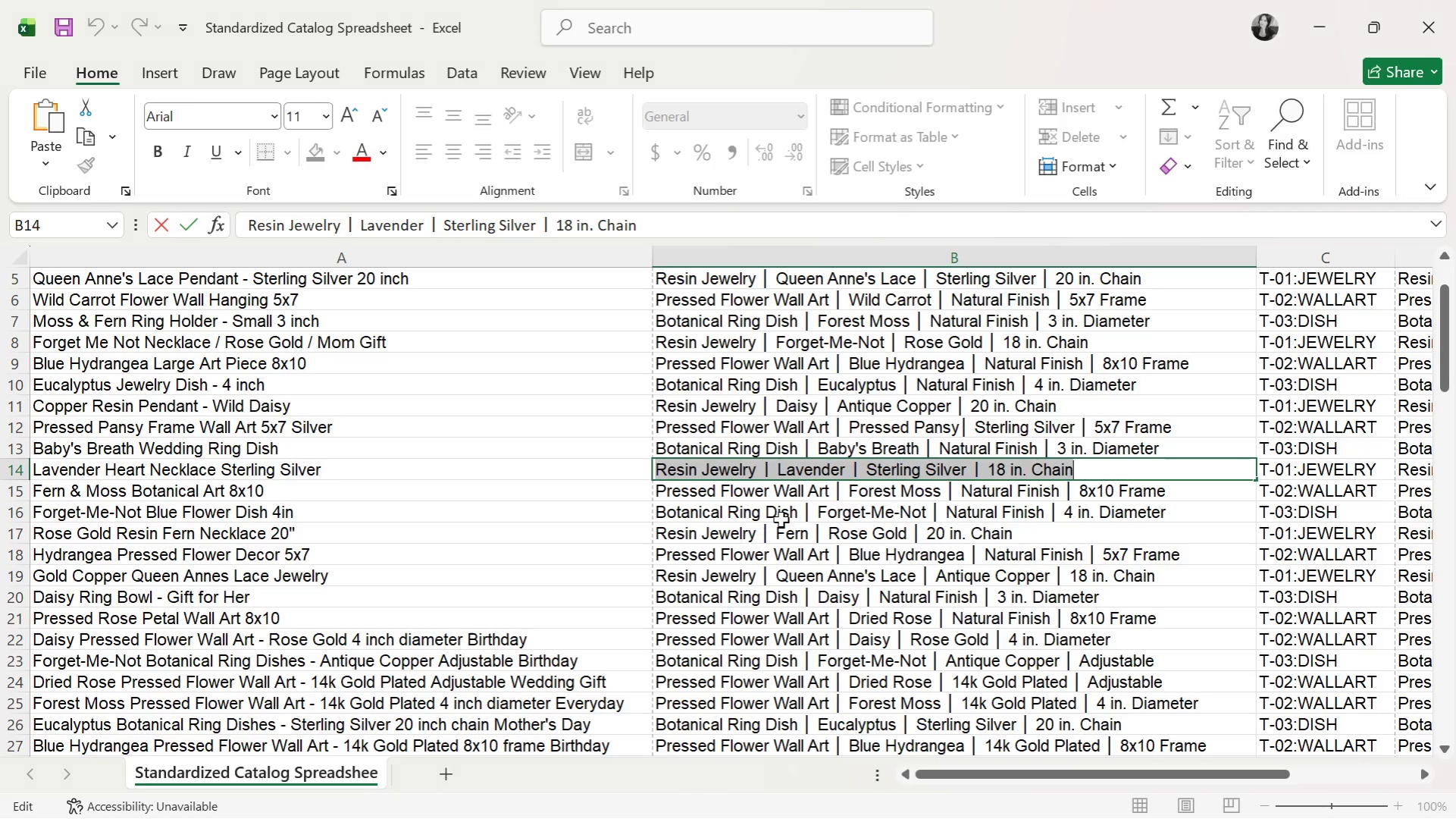 
left_click([756, 516])
 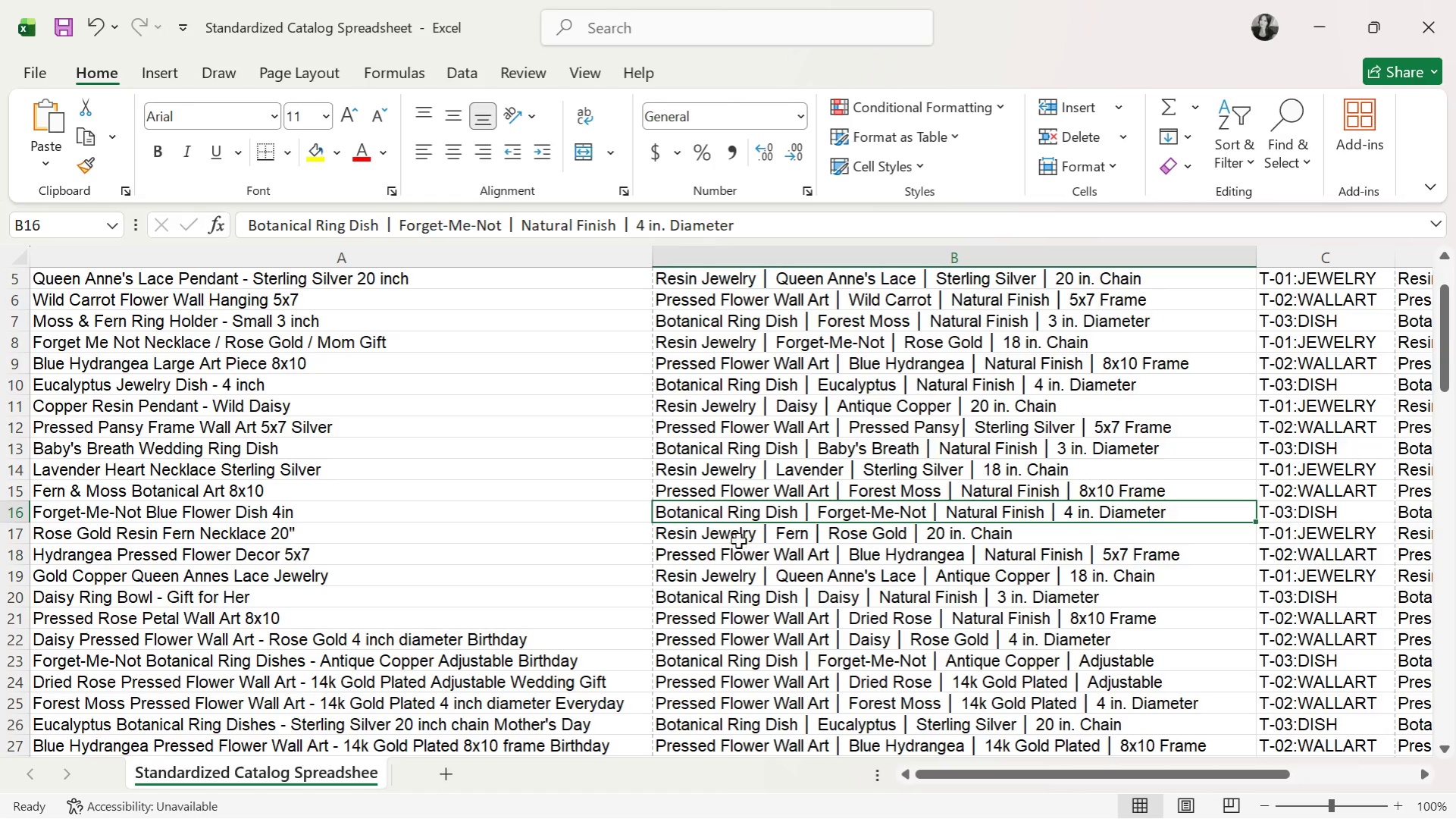 
double_click([738, 536])
 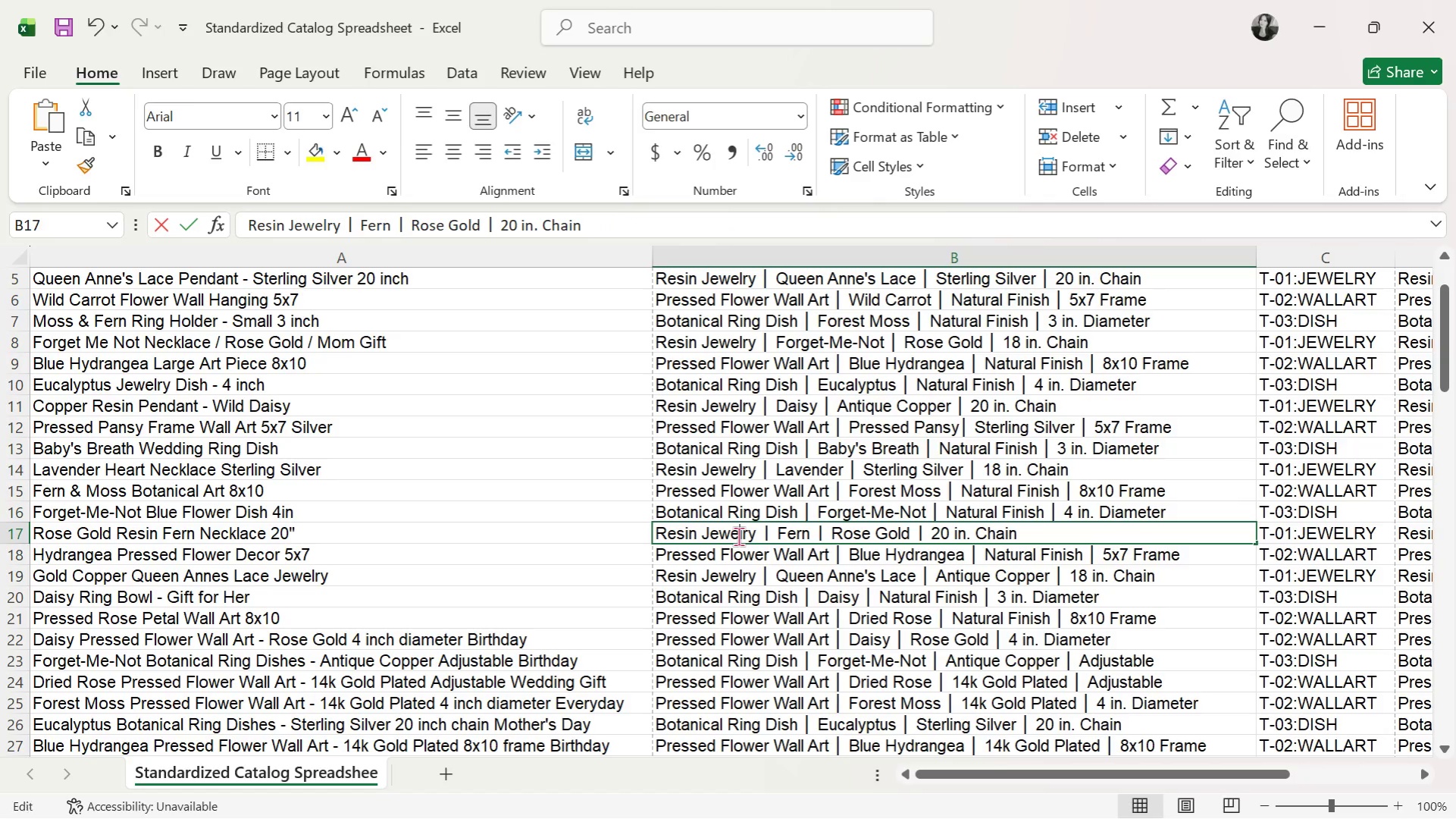 
triple_click([738, 536])
 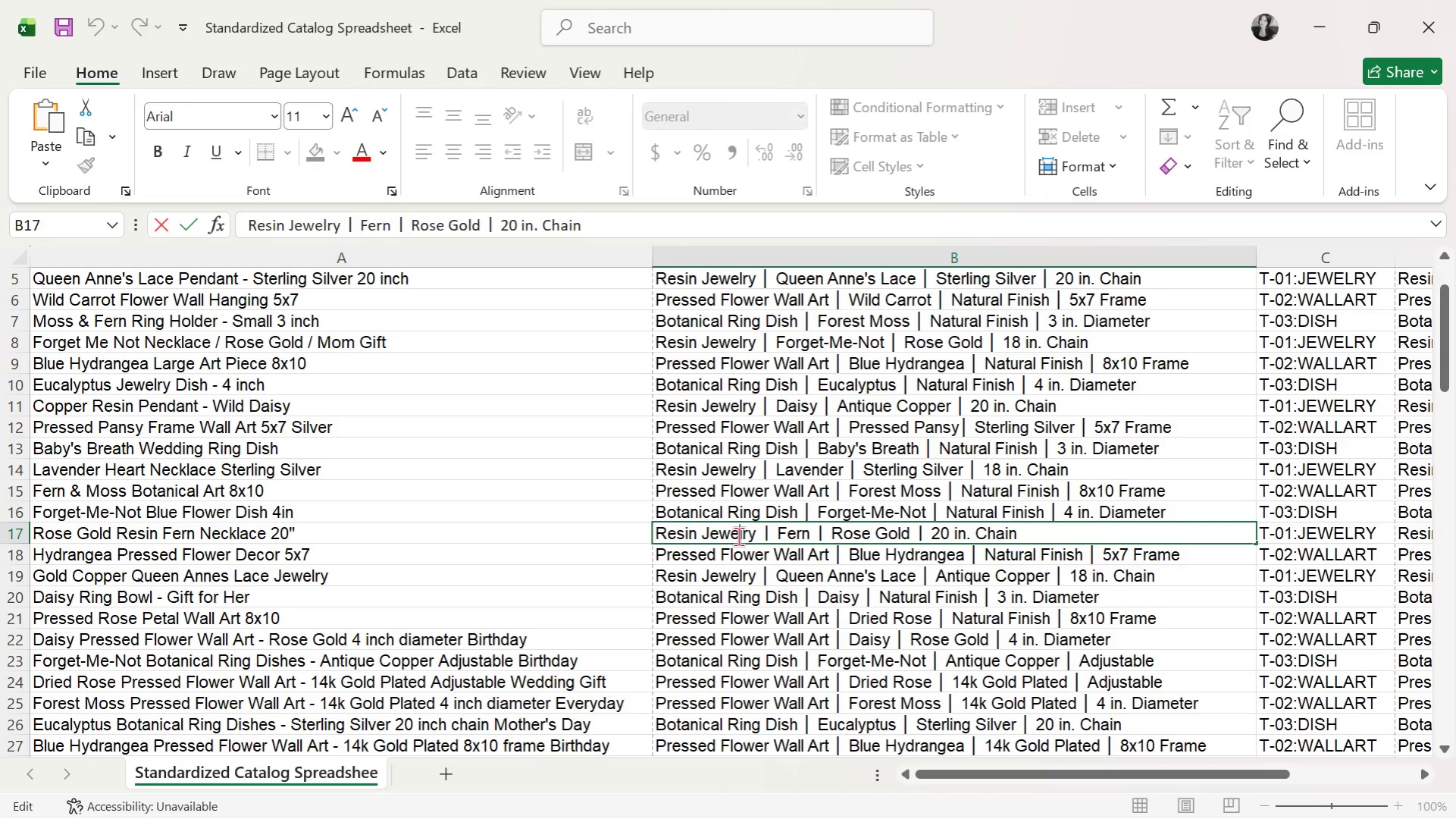 
triple_click([738, 536])
 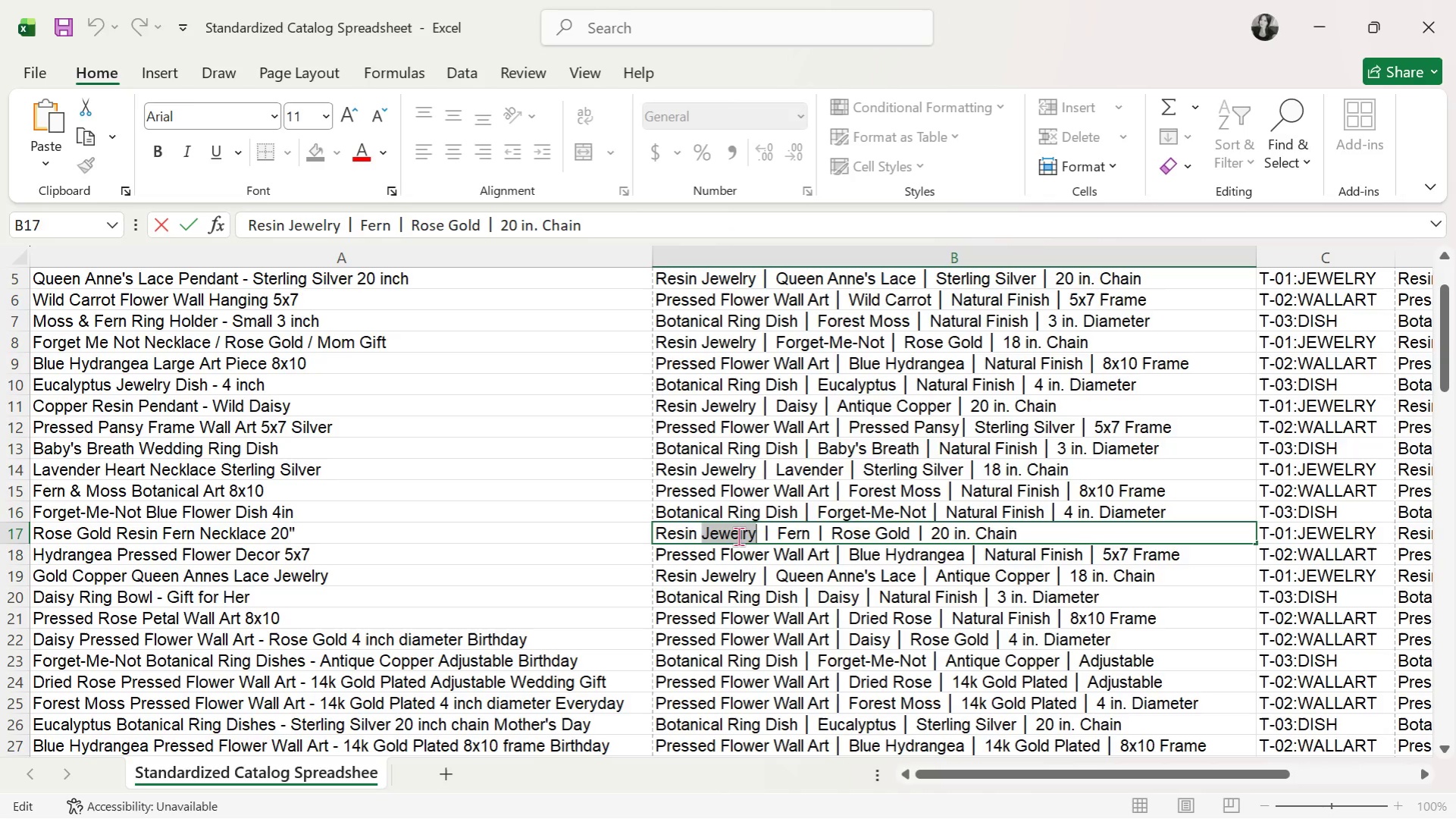 
triple_click([738, 536])
 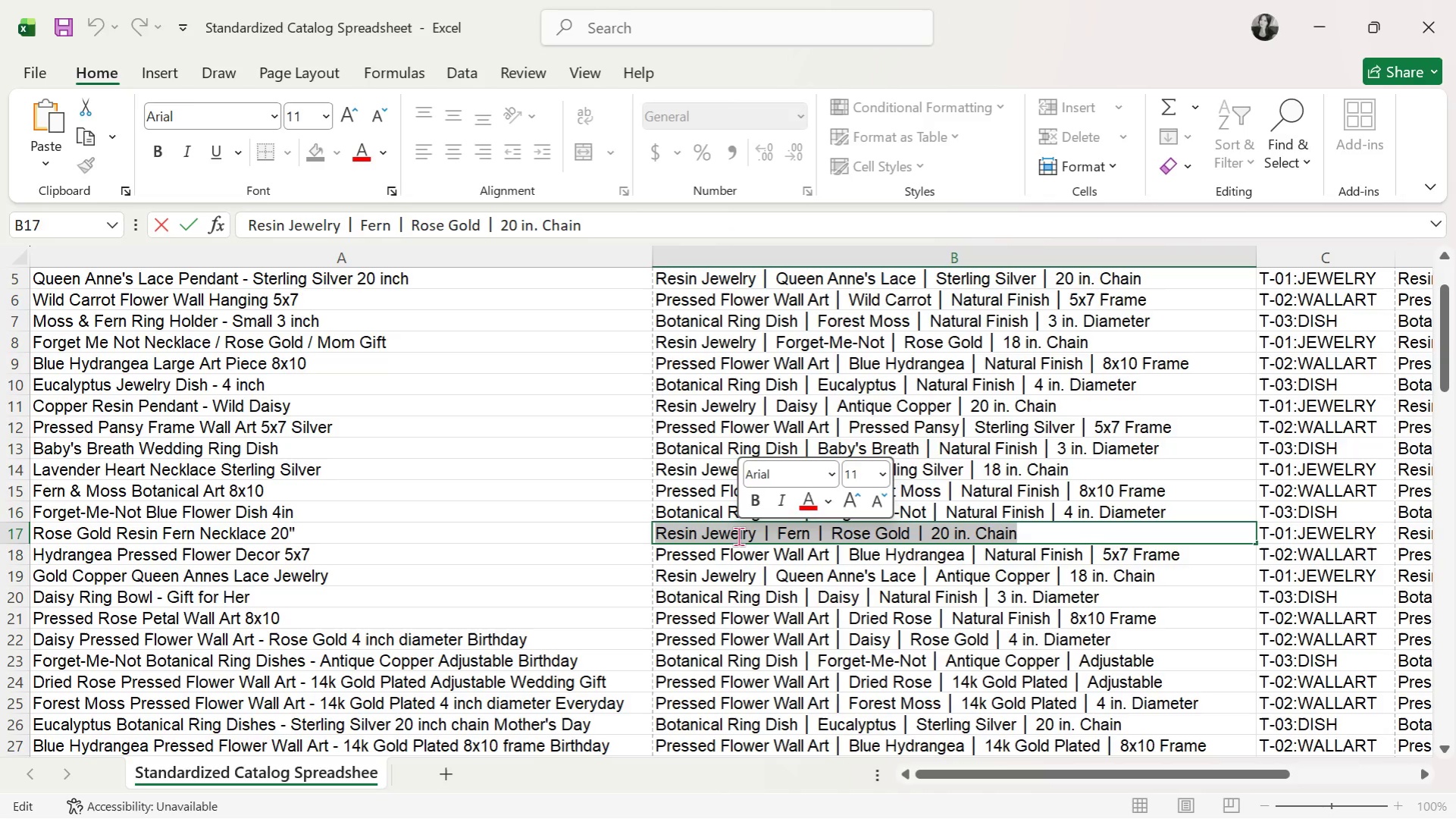 
key(Control+C)
 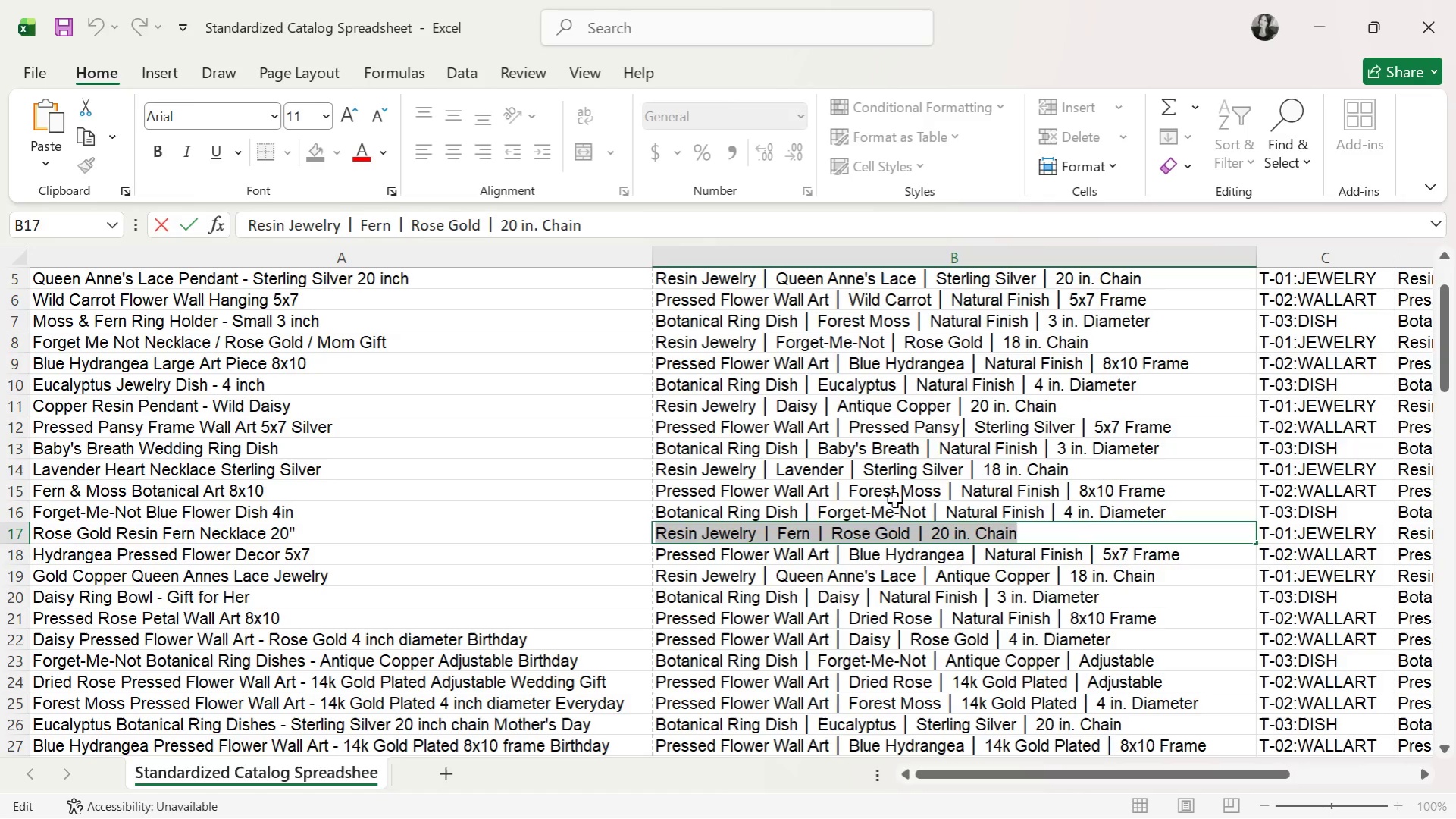 
left_click([913, 494])
 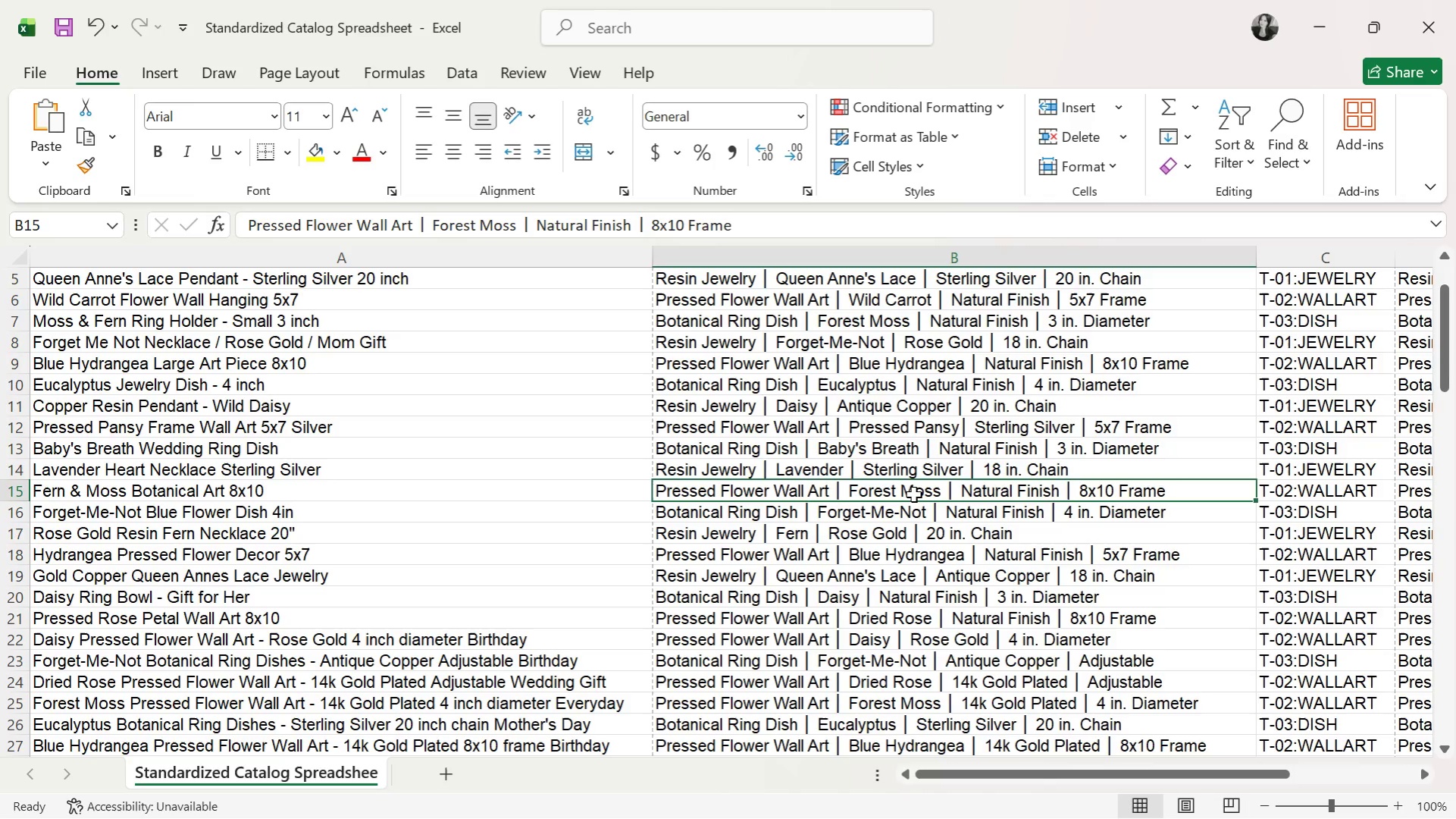 
key(Alt+Tab)
 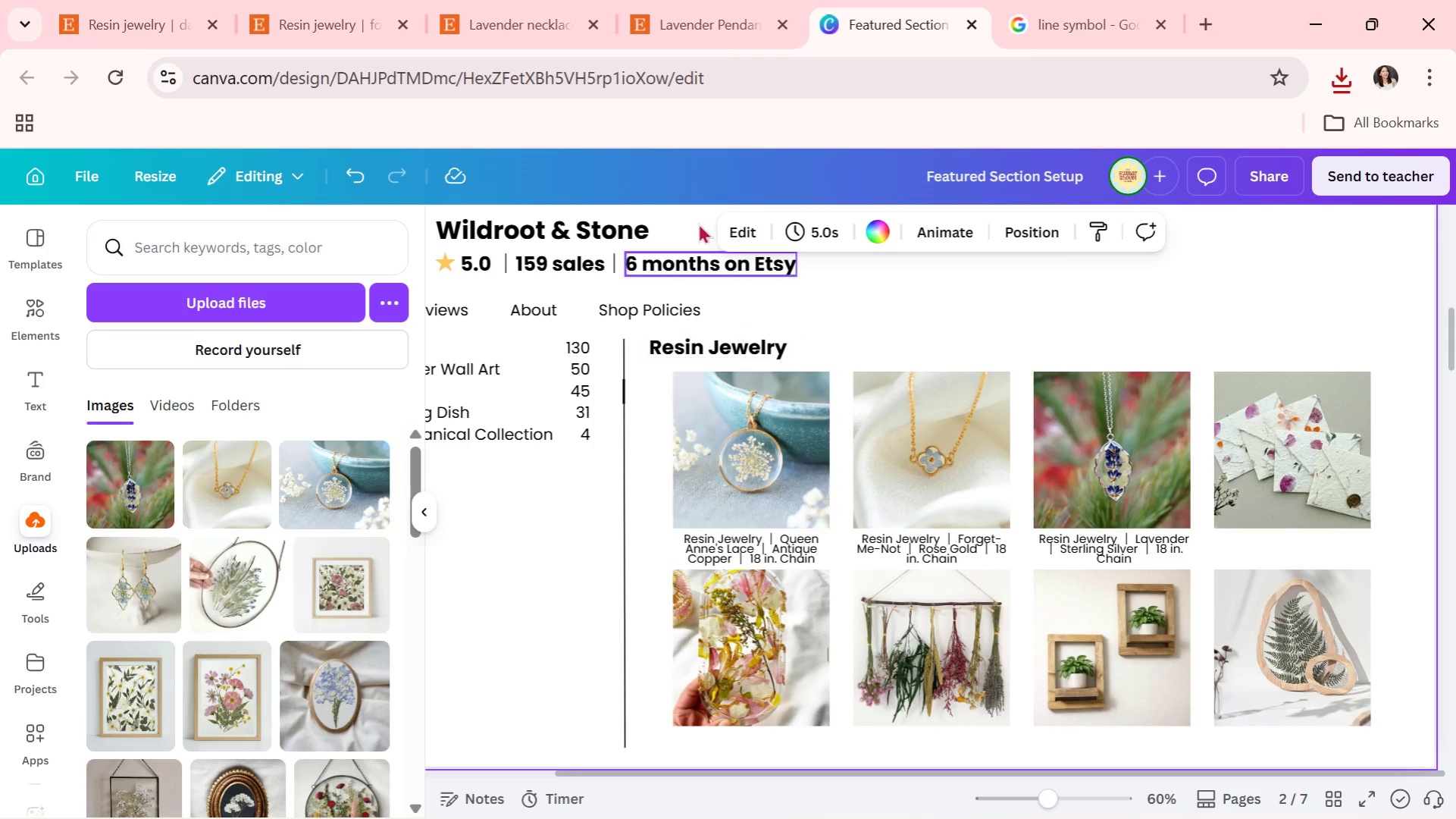 
left_click([700, 0])
 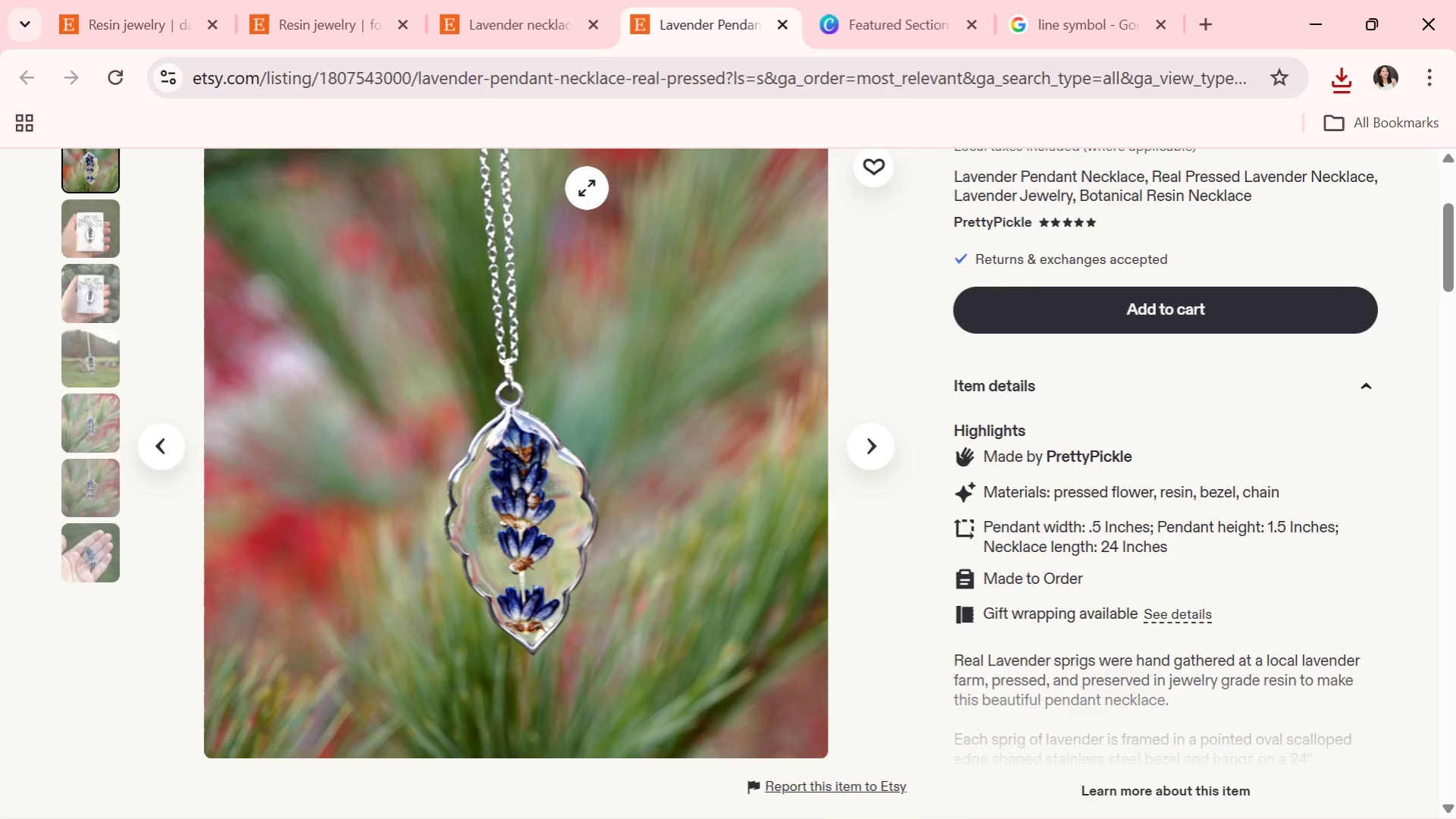 
left_click([567, 182])
 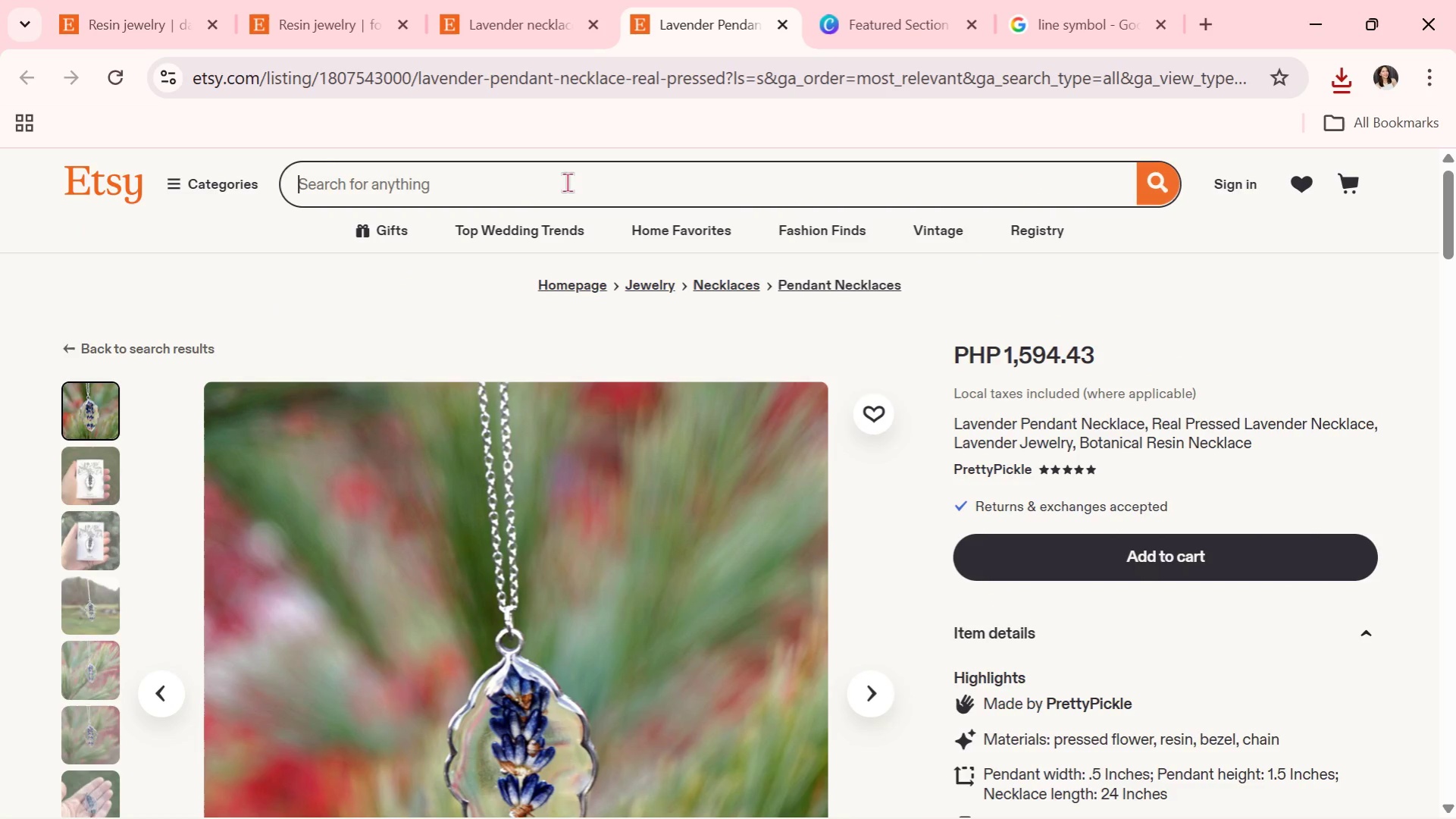 
scroll: coordinate [575, 228], scroll_direction: up, amount: 5.0
 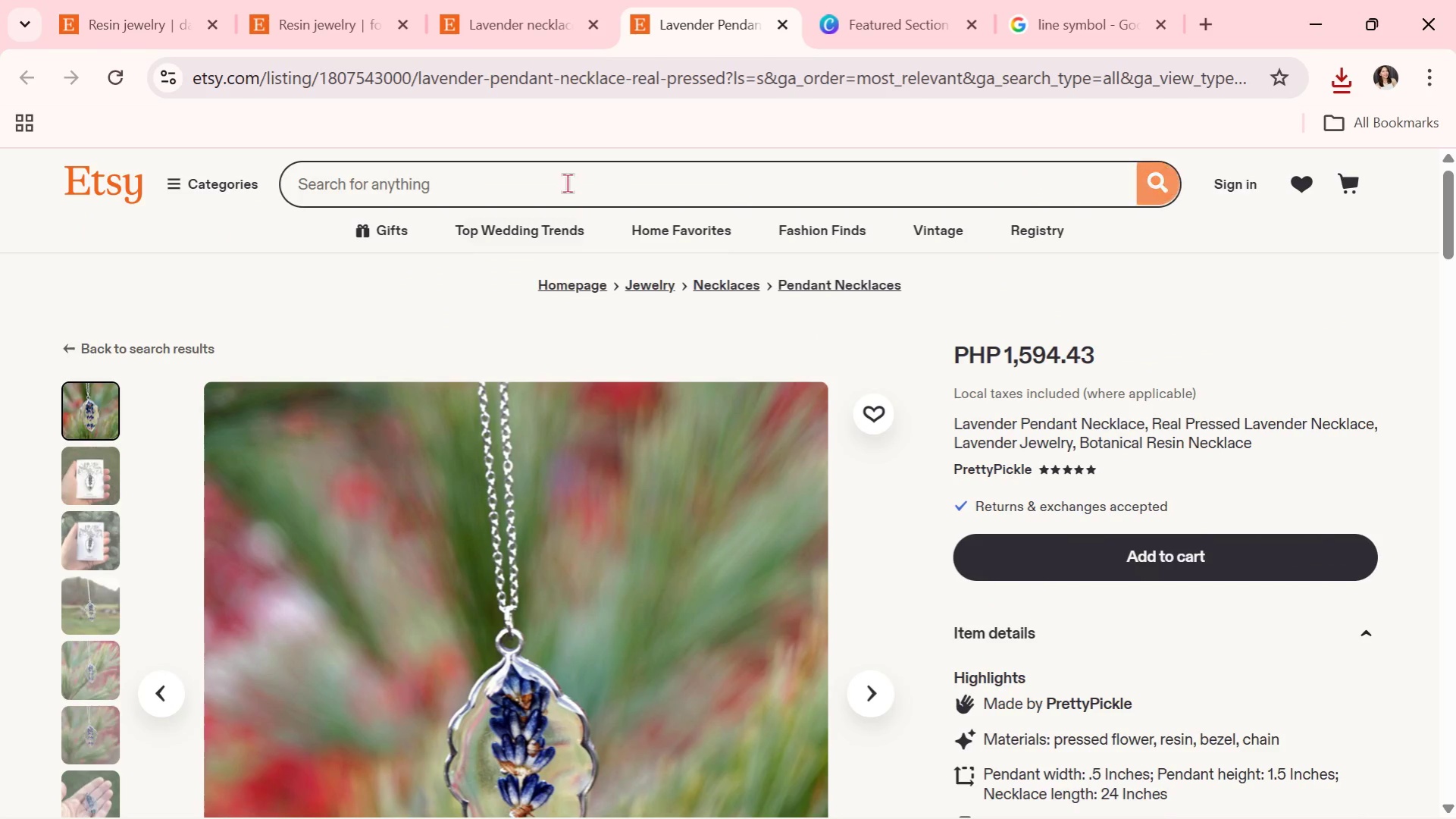 
key(Control+V)
 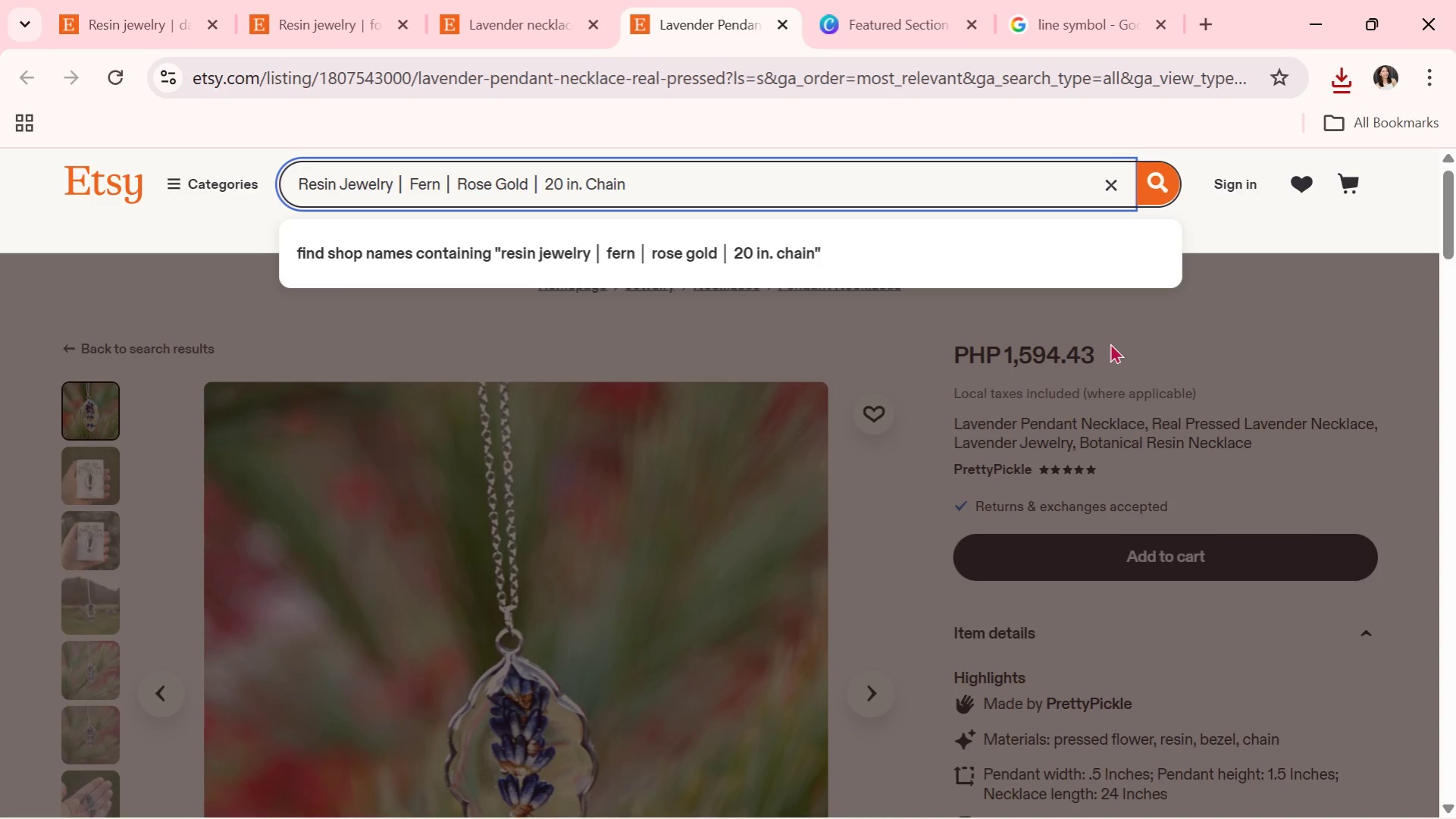 
key(Enter)
 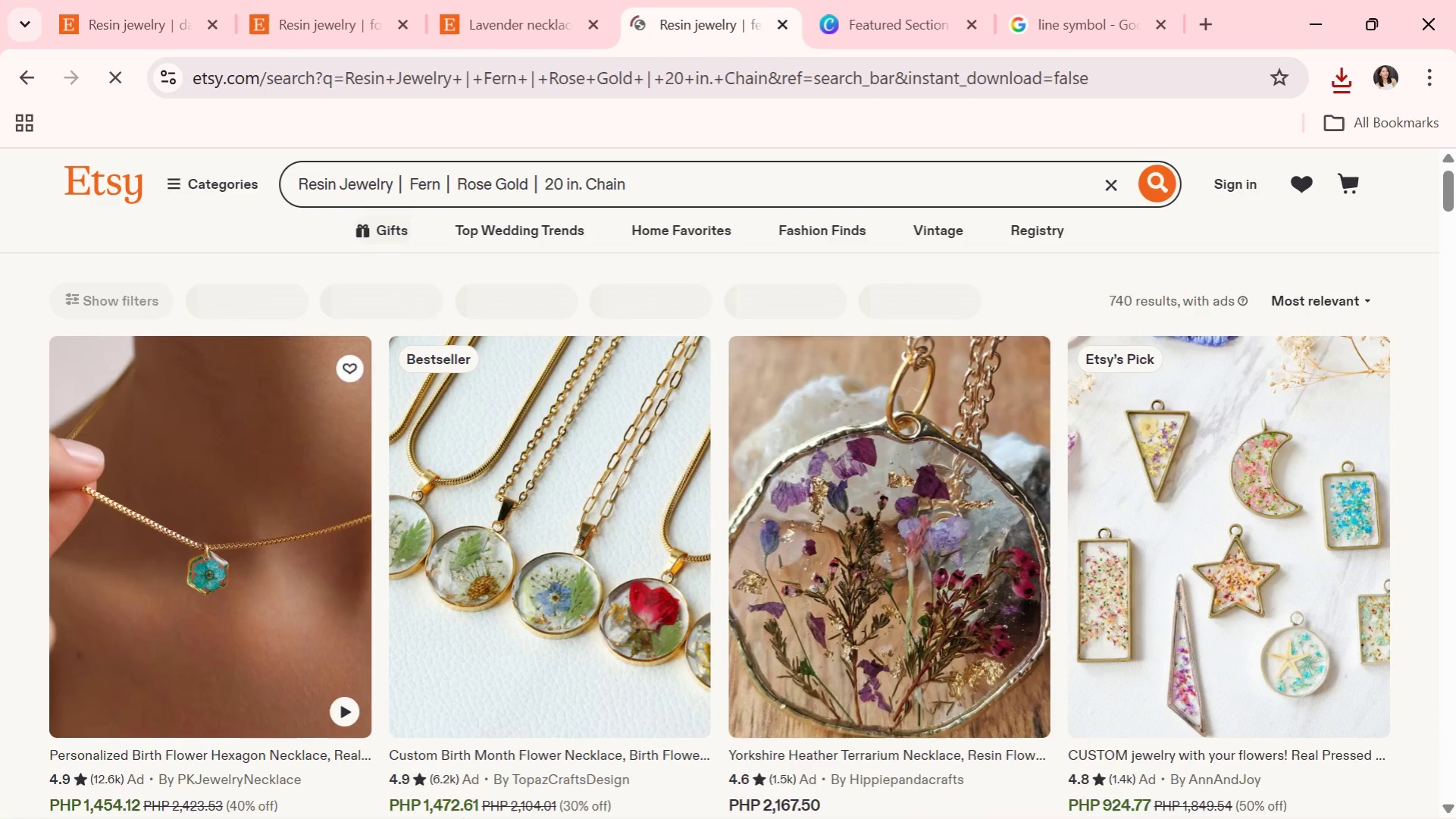 
scroll: coordinate [472, 726], scroll_direction: none, amount: 0.0
 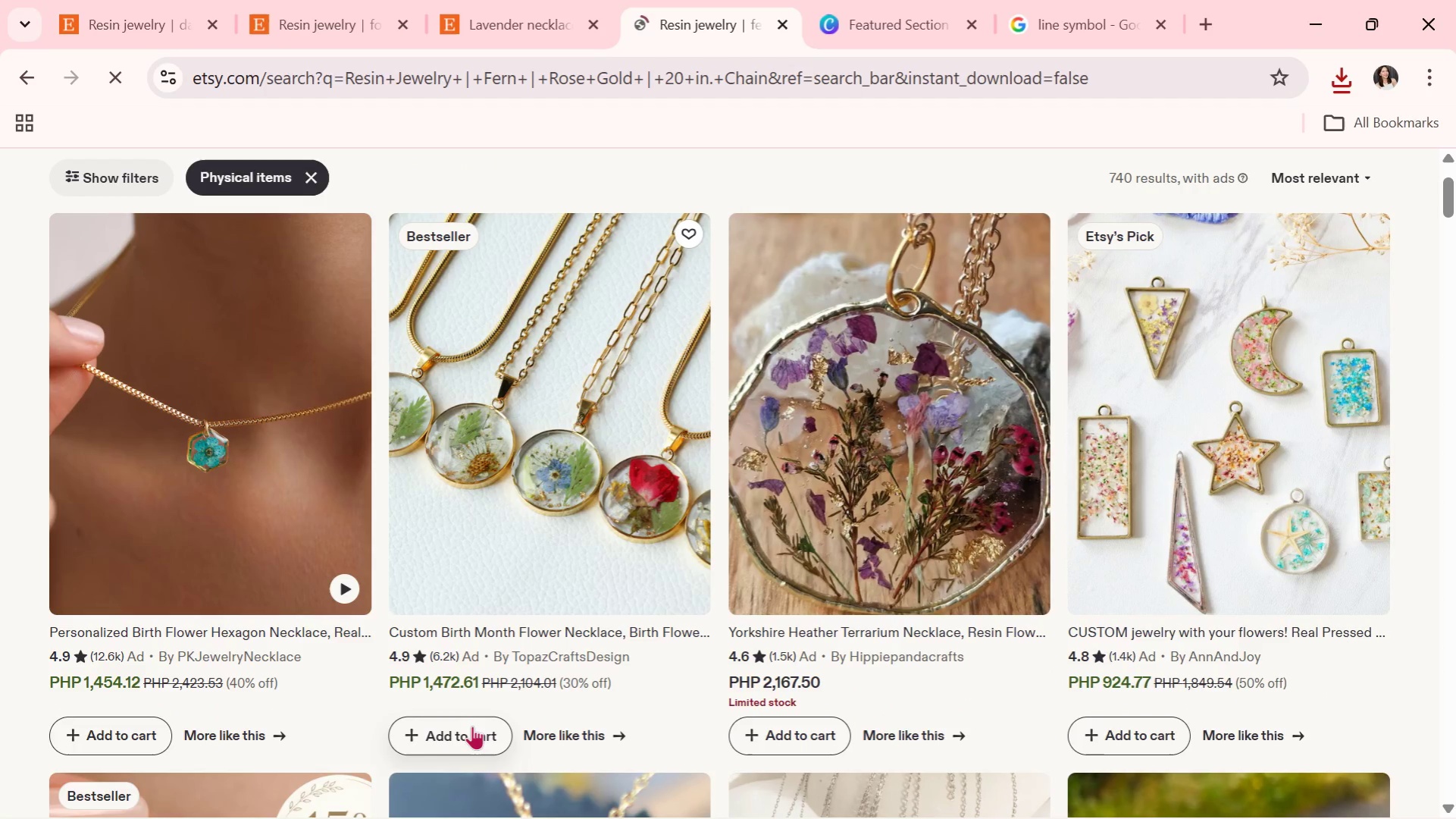 
scroll: coordinate [529, 622], scroll_direction: down, amount: 9.0
 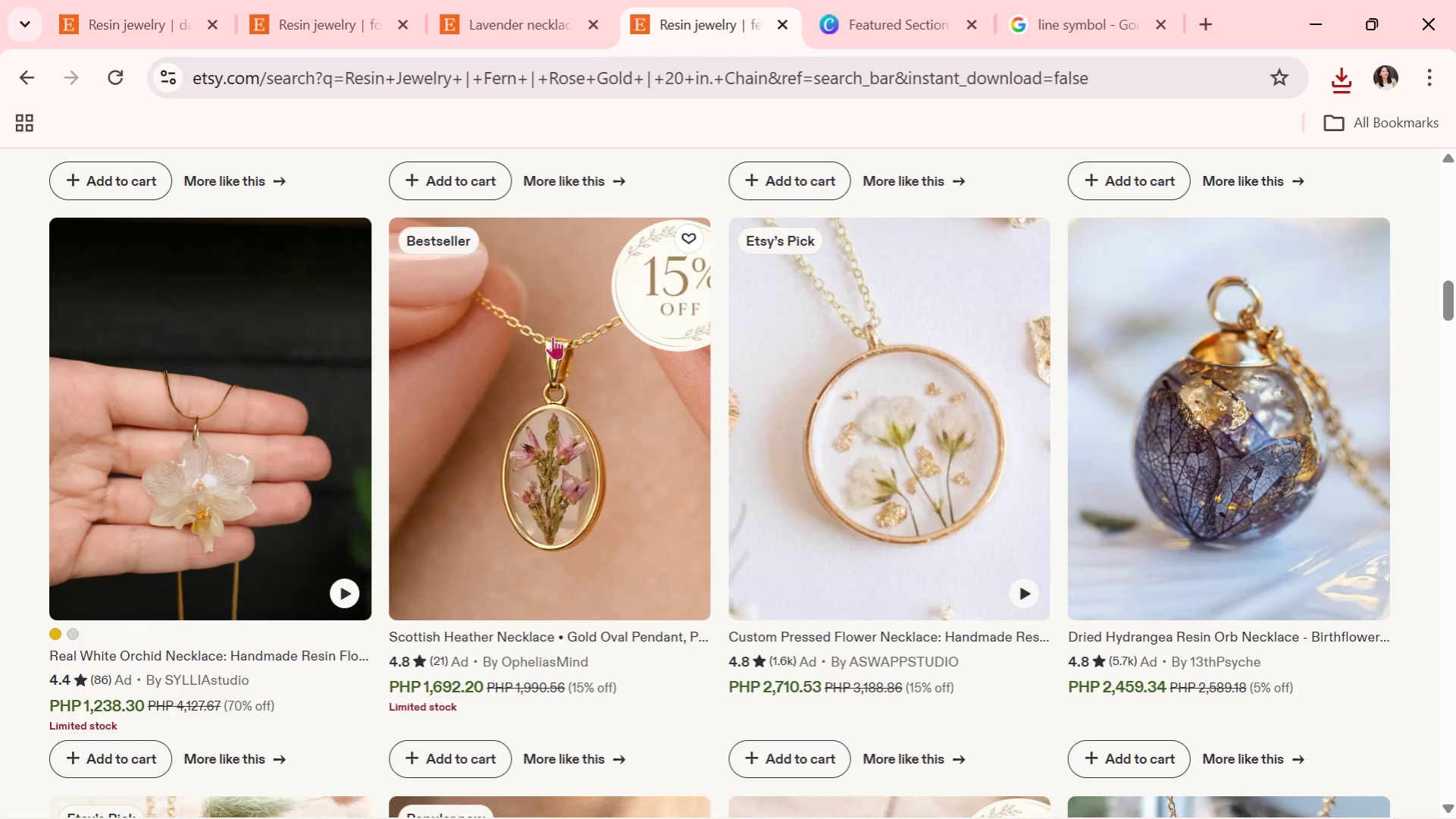 
scroll: coordinate [401, 299], scroll_direction: up, amount: 21.0
 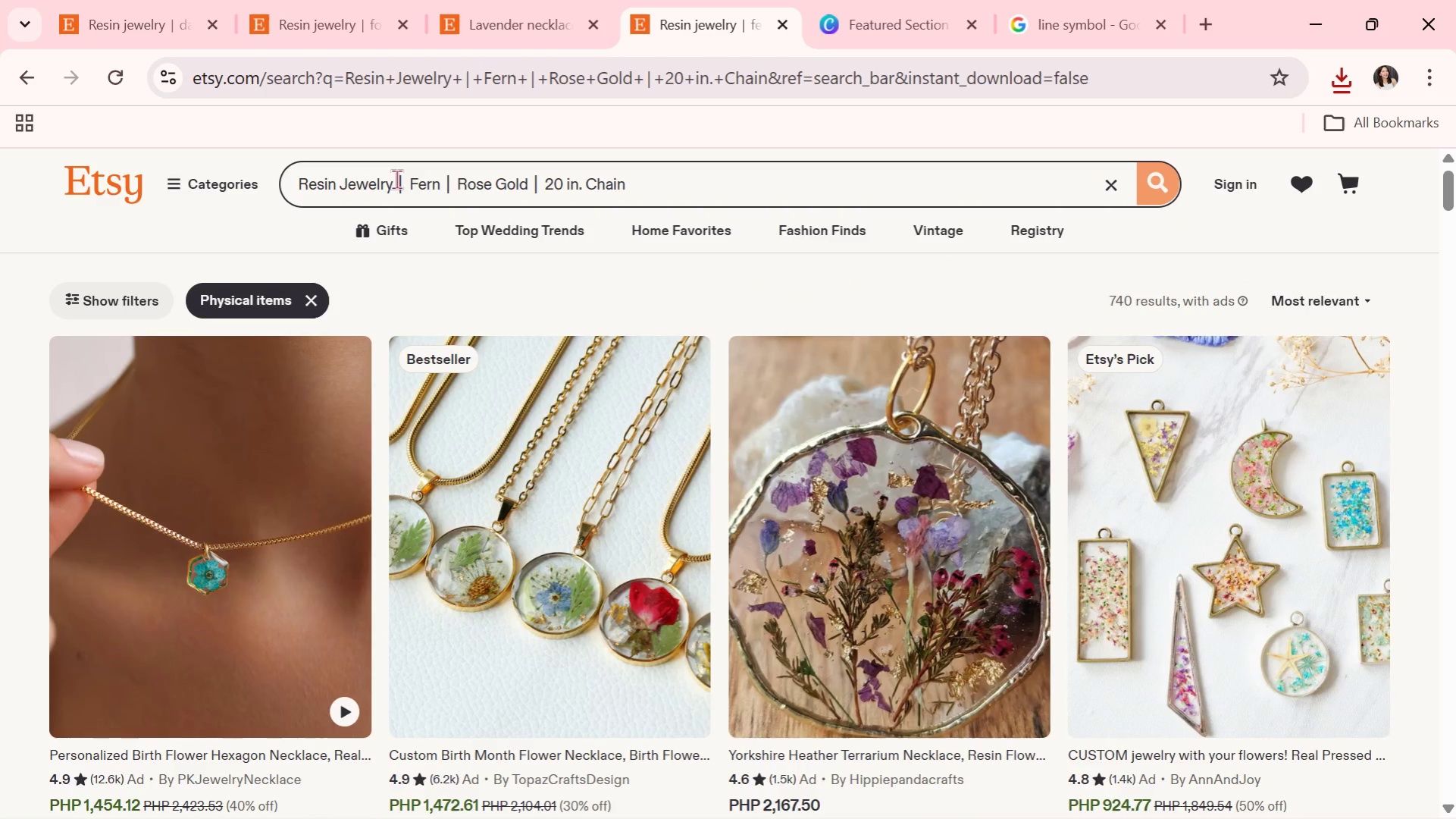 
left_click_drag(start_coordinate=[397, 179], to_coordinate=[403, 181])
 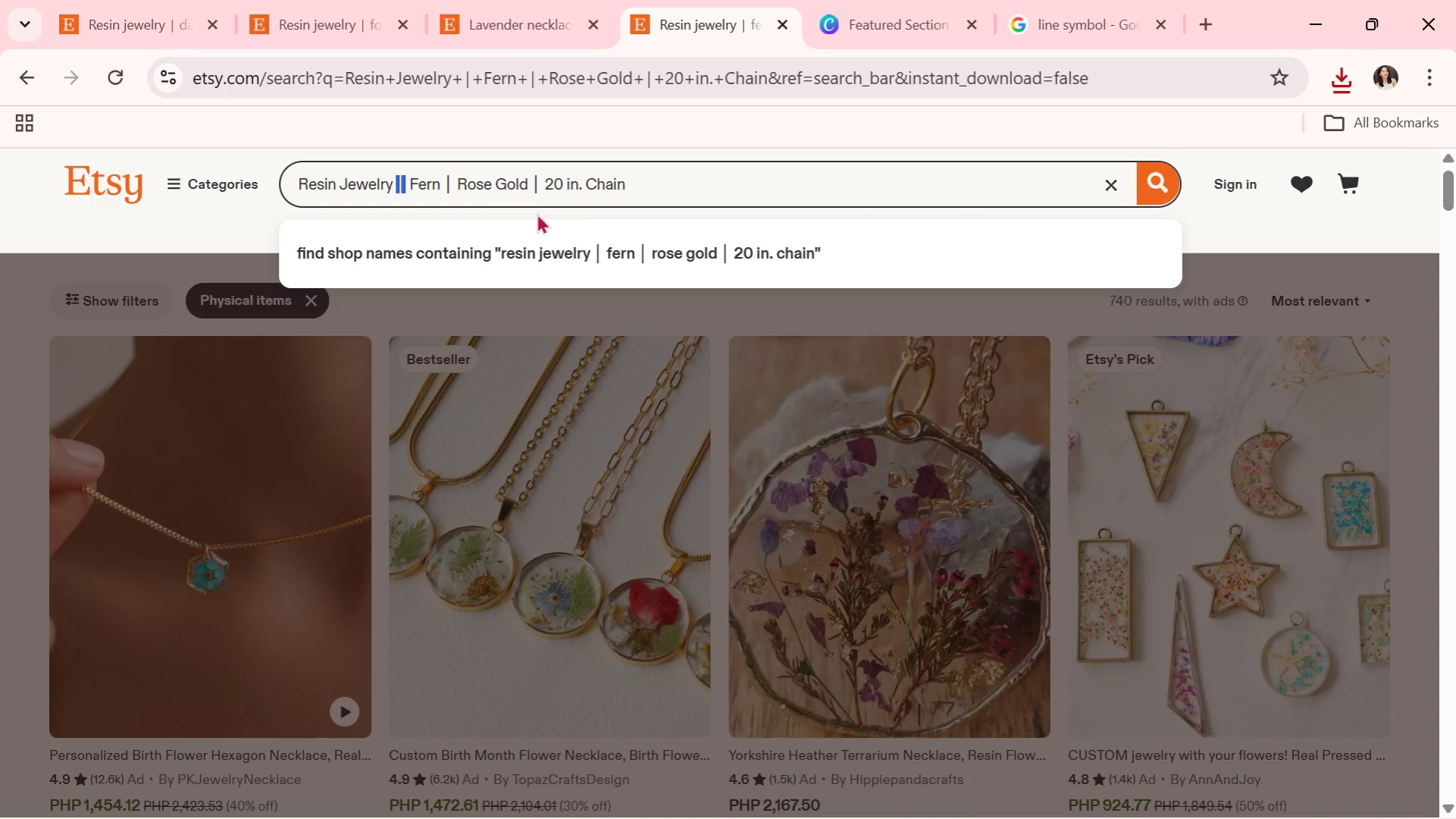 
key(Backspace)
 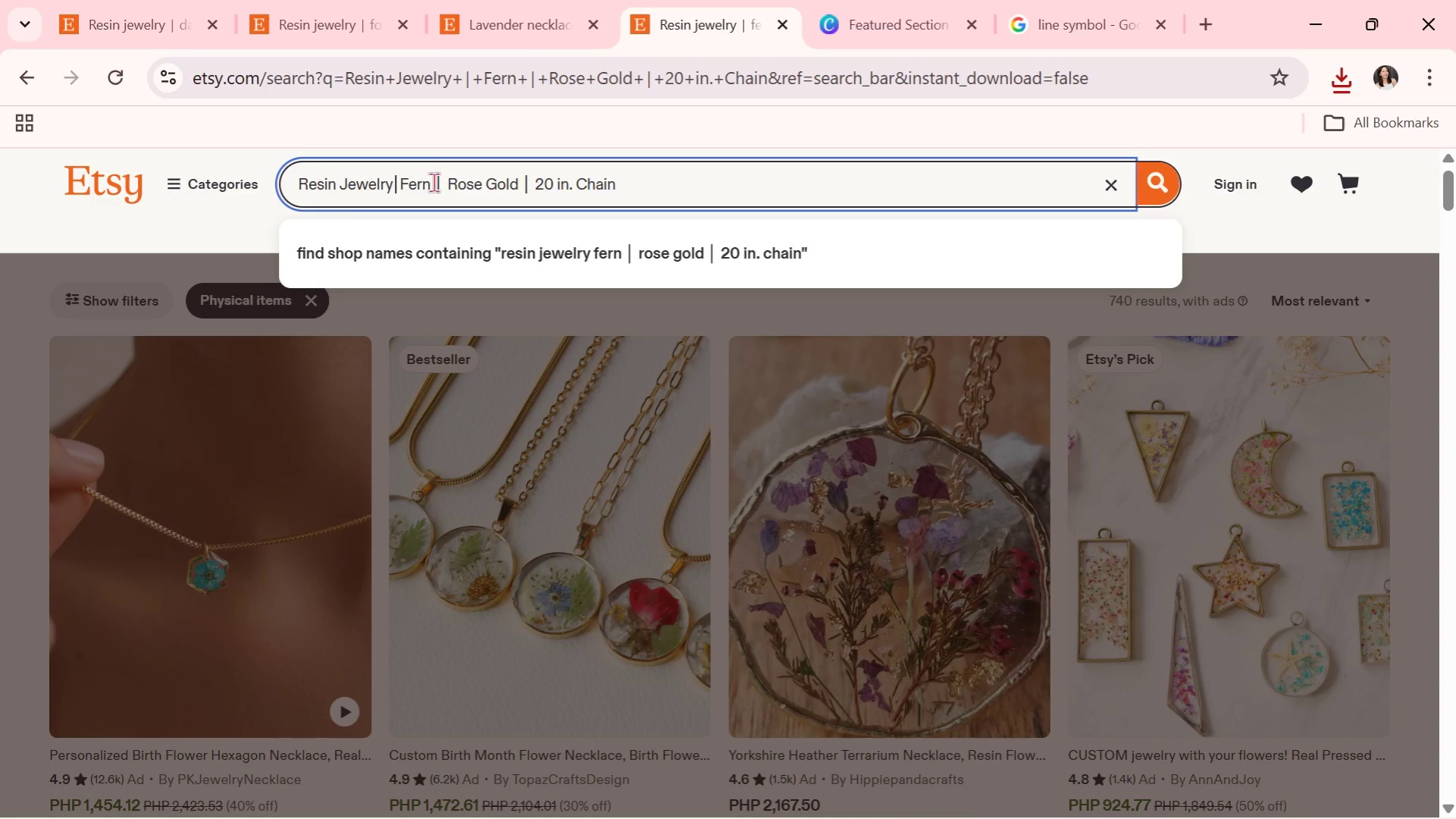 
left_click_drag(start_coordinate=[434, 183], to_coordinate=[748, 190])
 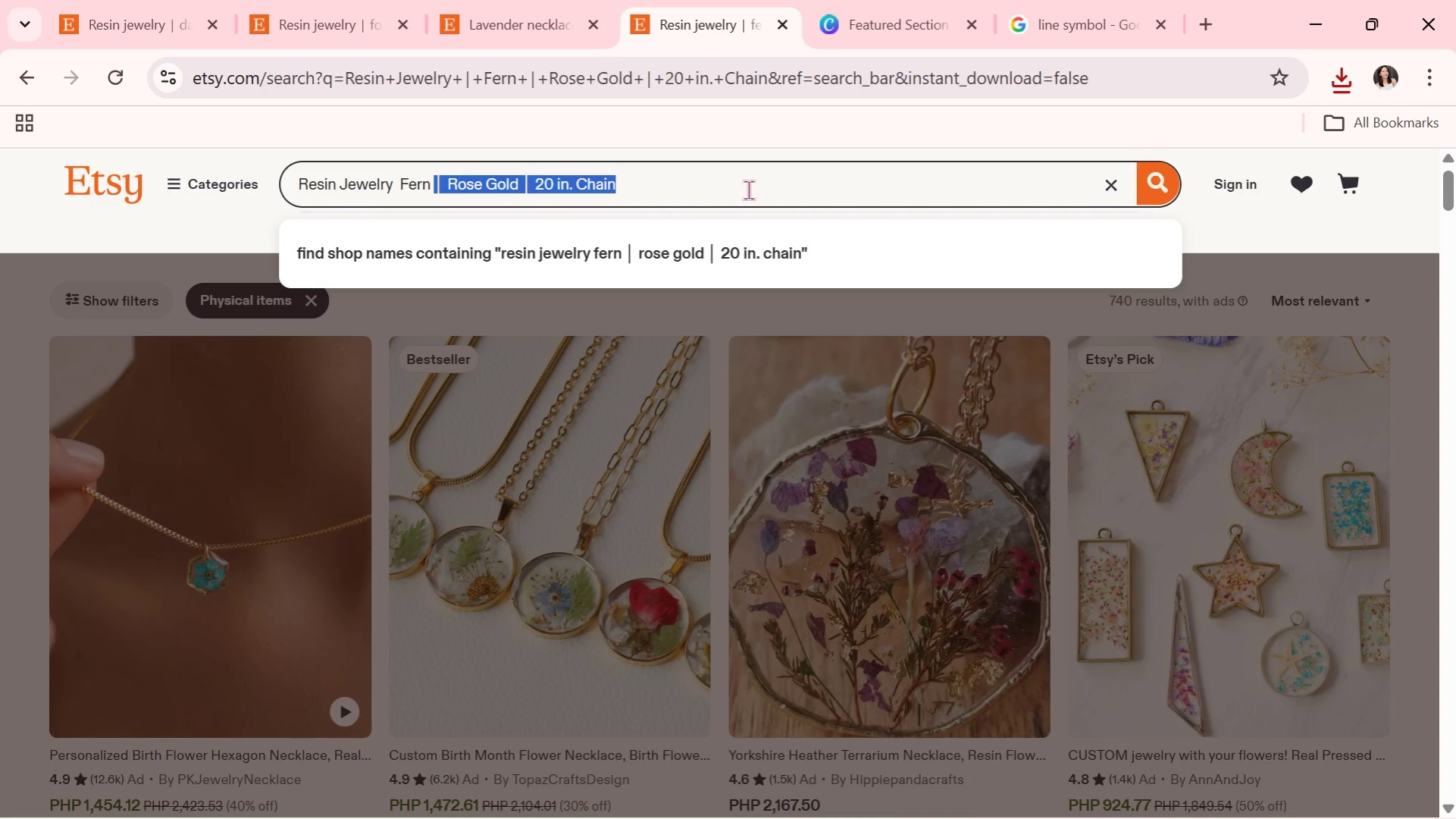 
key(Backspace)
 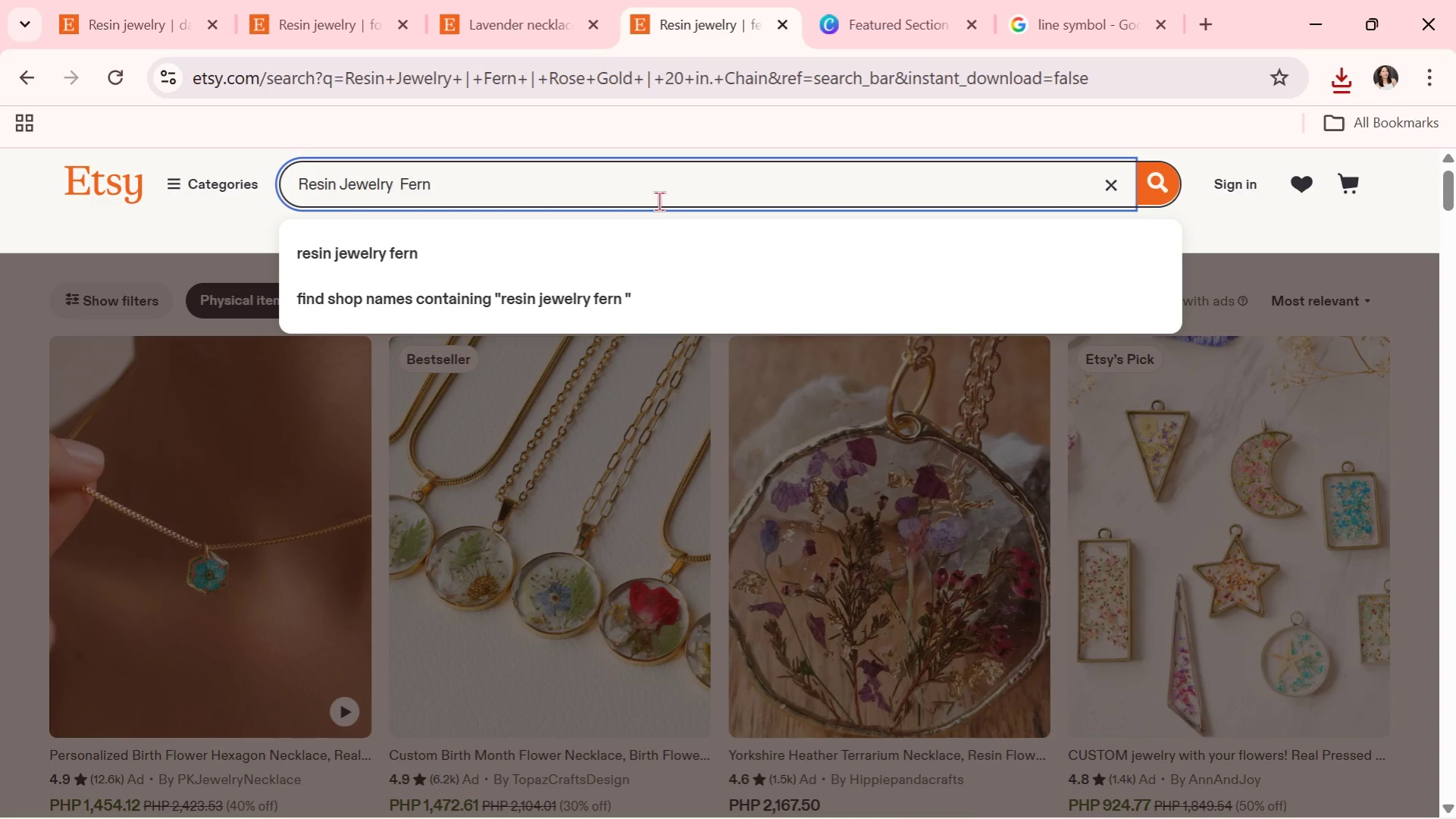 
key(Enter)
 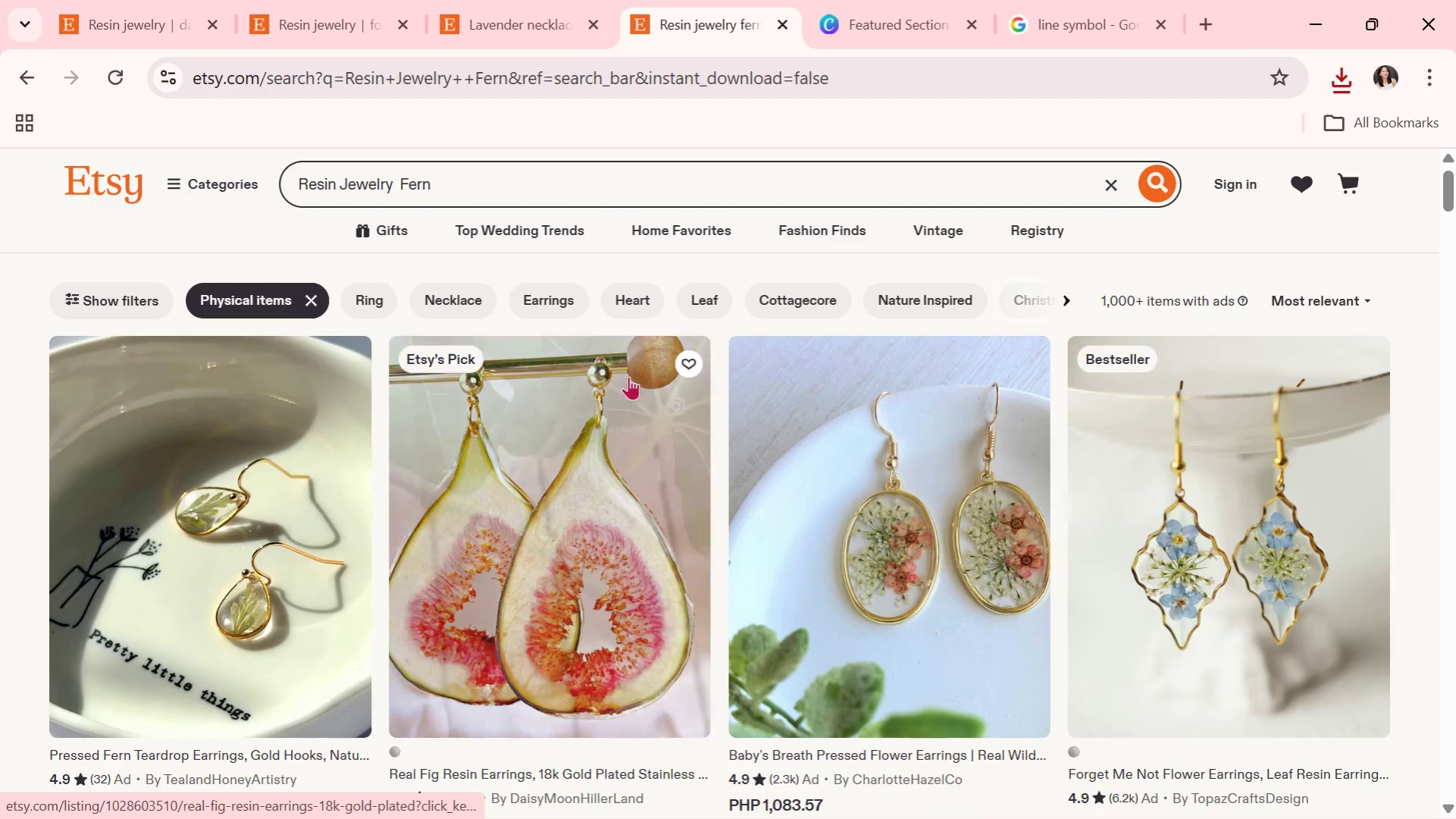 
scroll: coordinate [628, 387], scroll_direction: down, amount: 1.0
 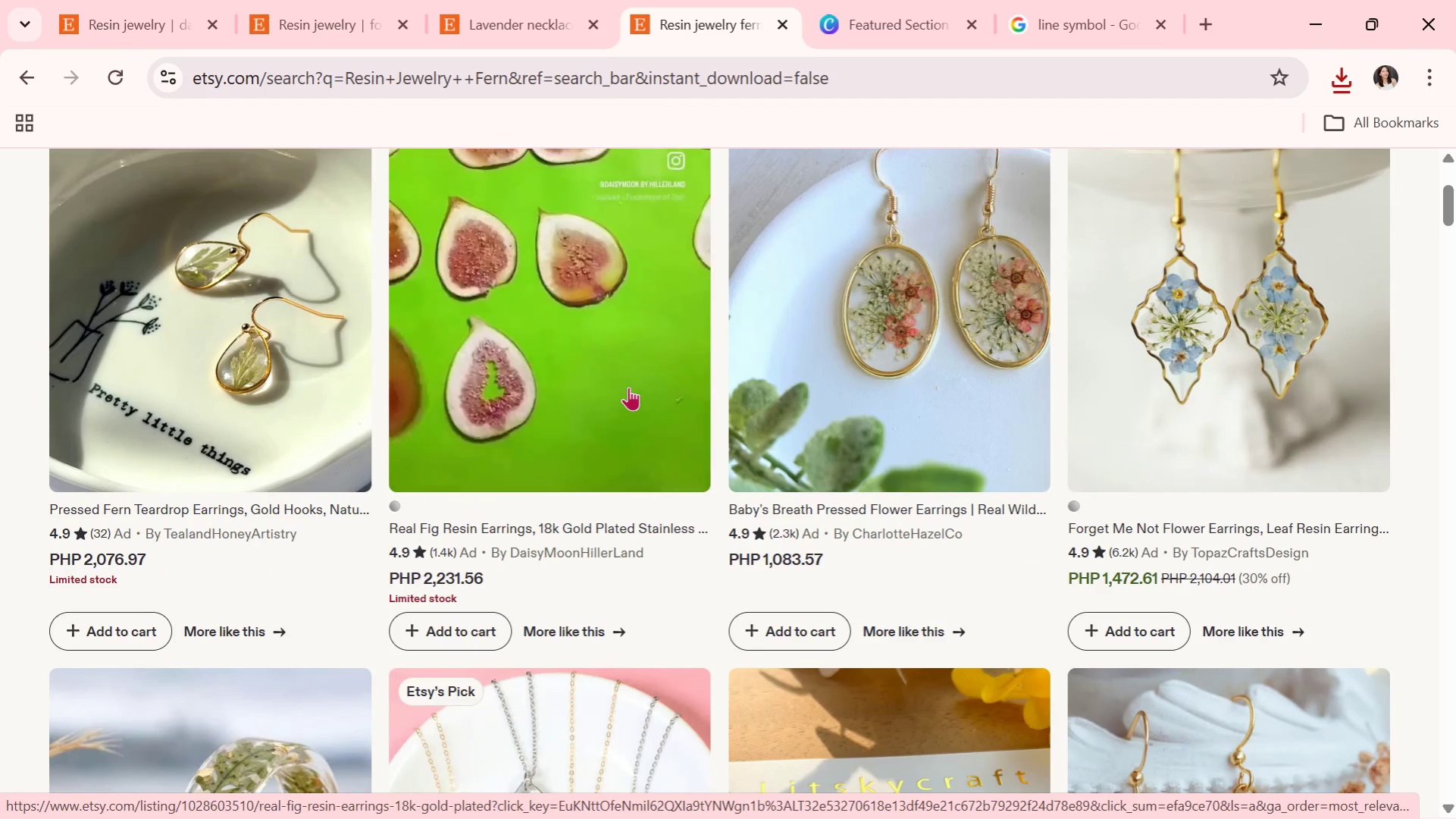 
scroll: coordinate [628, 387], scroll_direction: up, amount: 2.0
 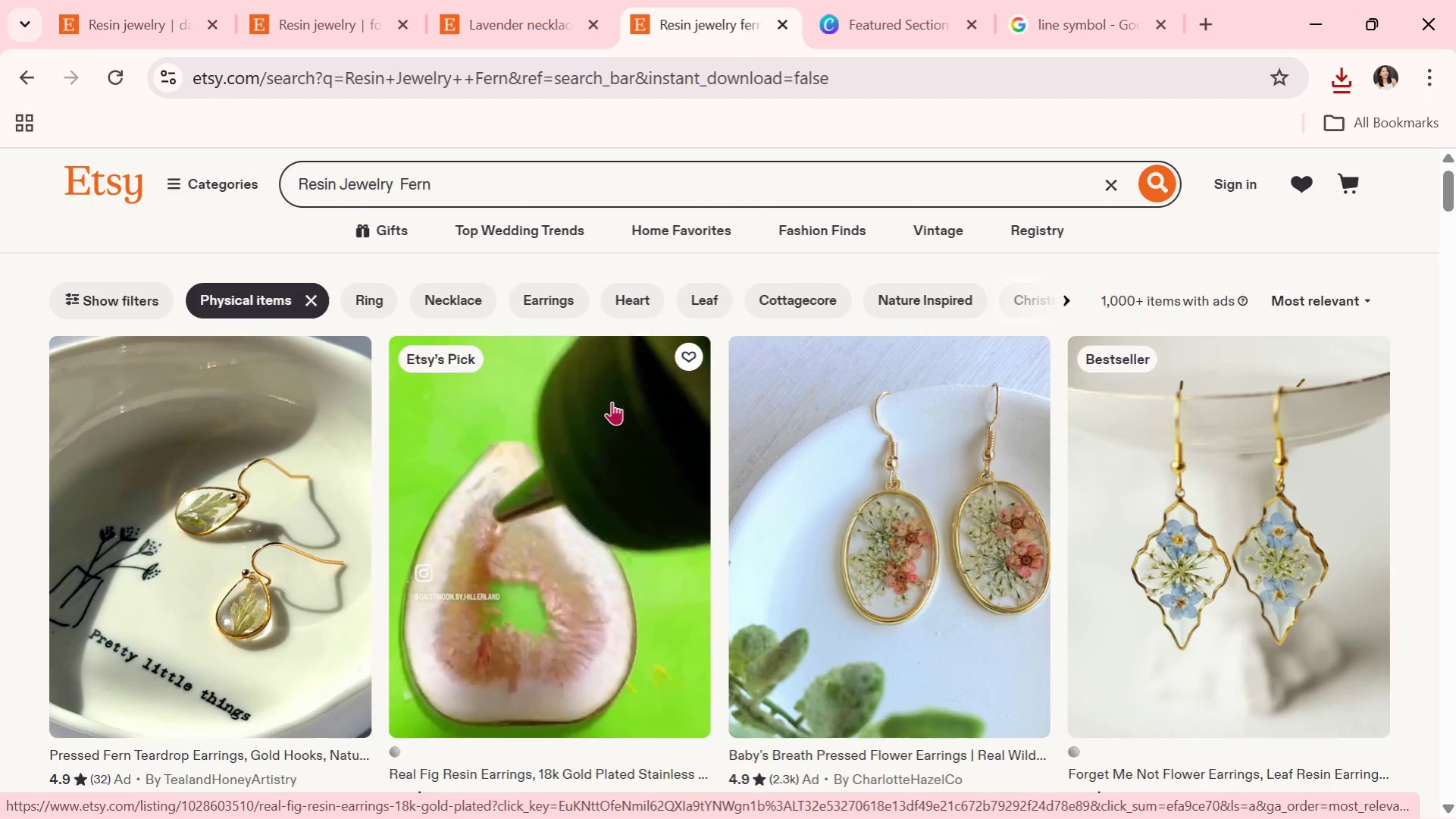 
key(Alt+Tab)
 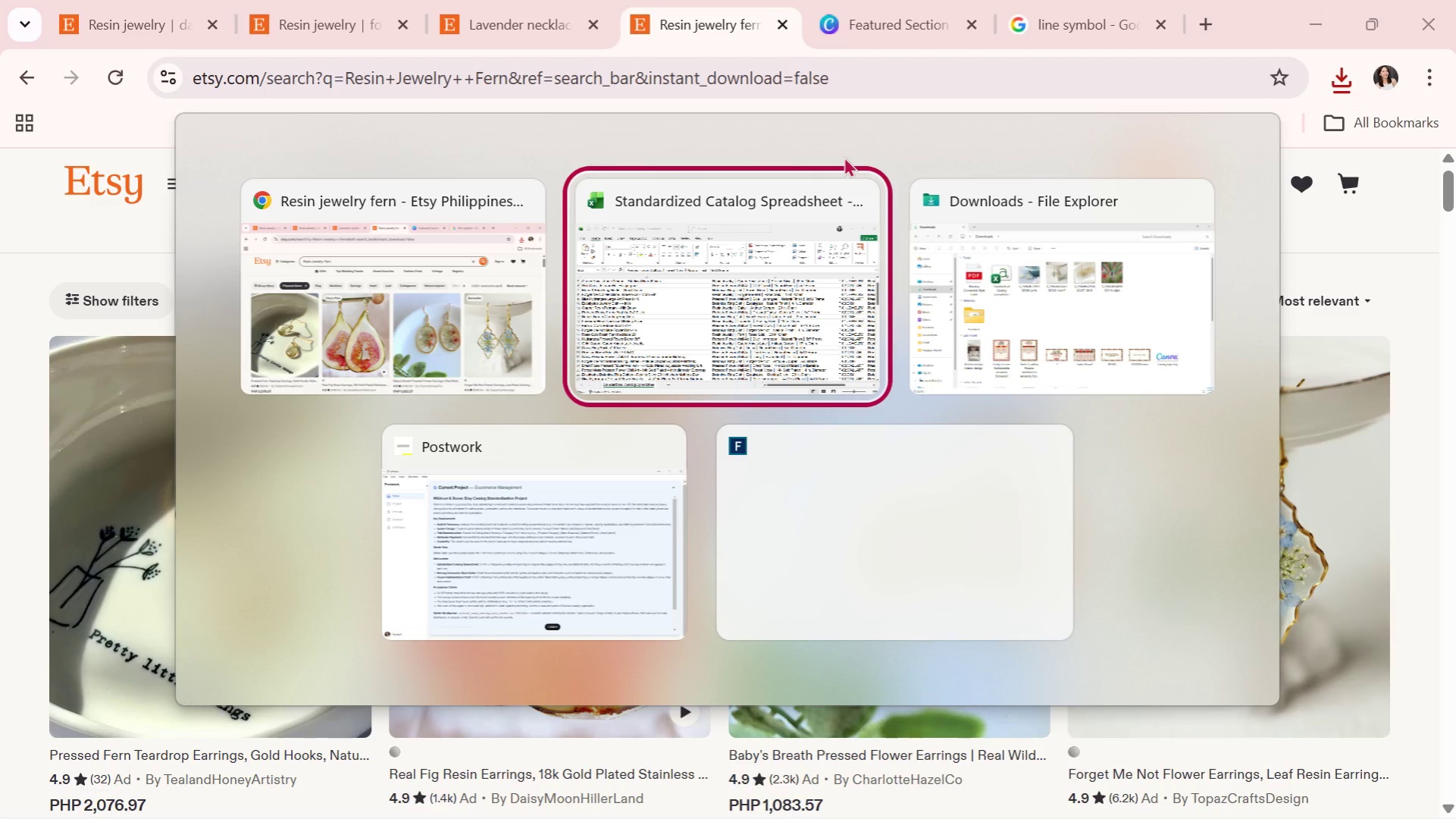 
key(Alt+Tab)
 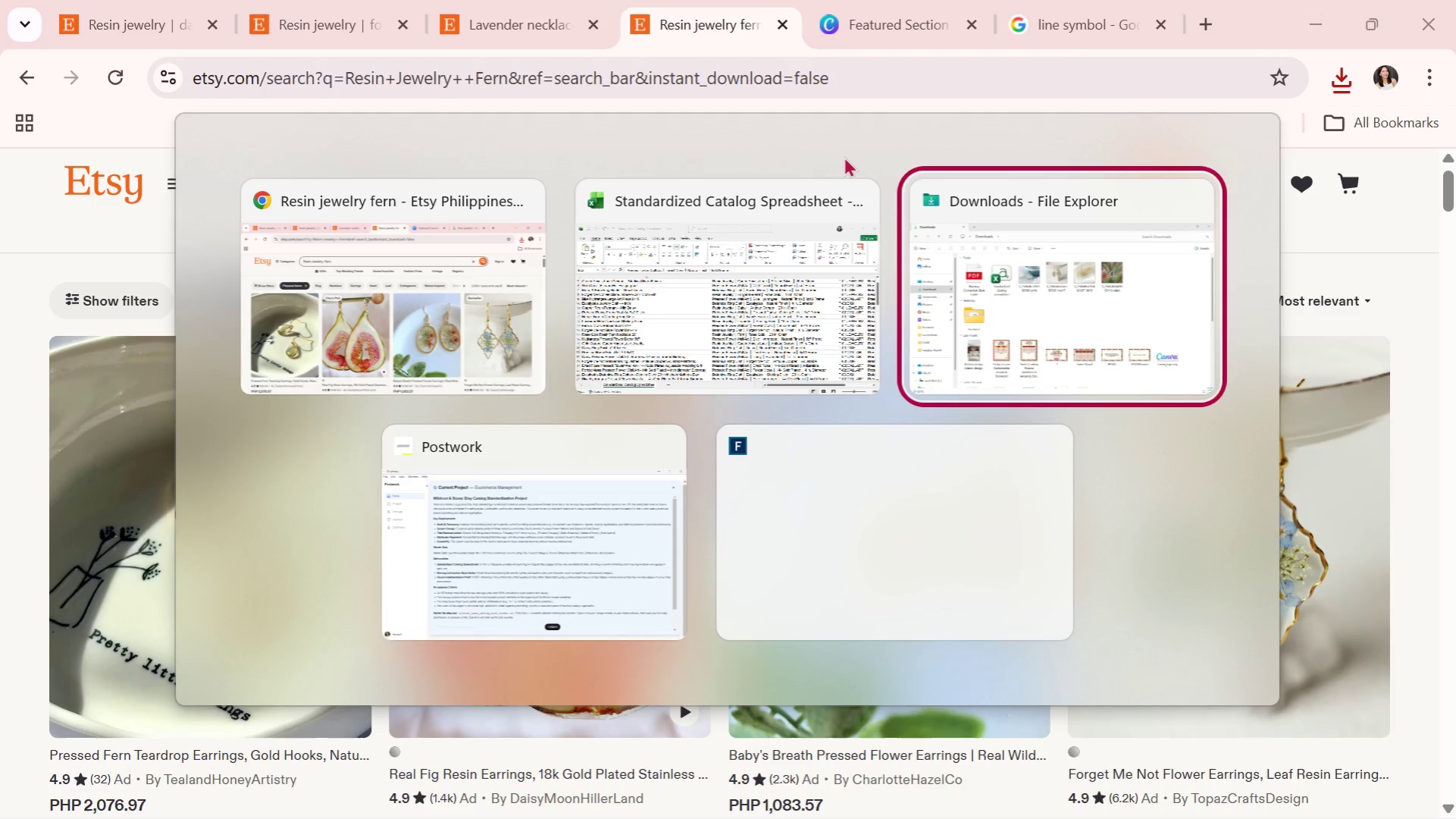 
key(Alt+Tab)
 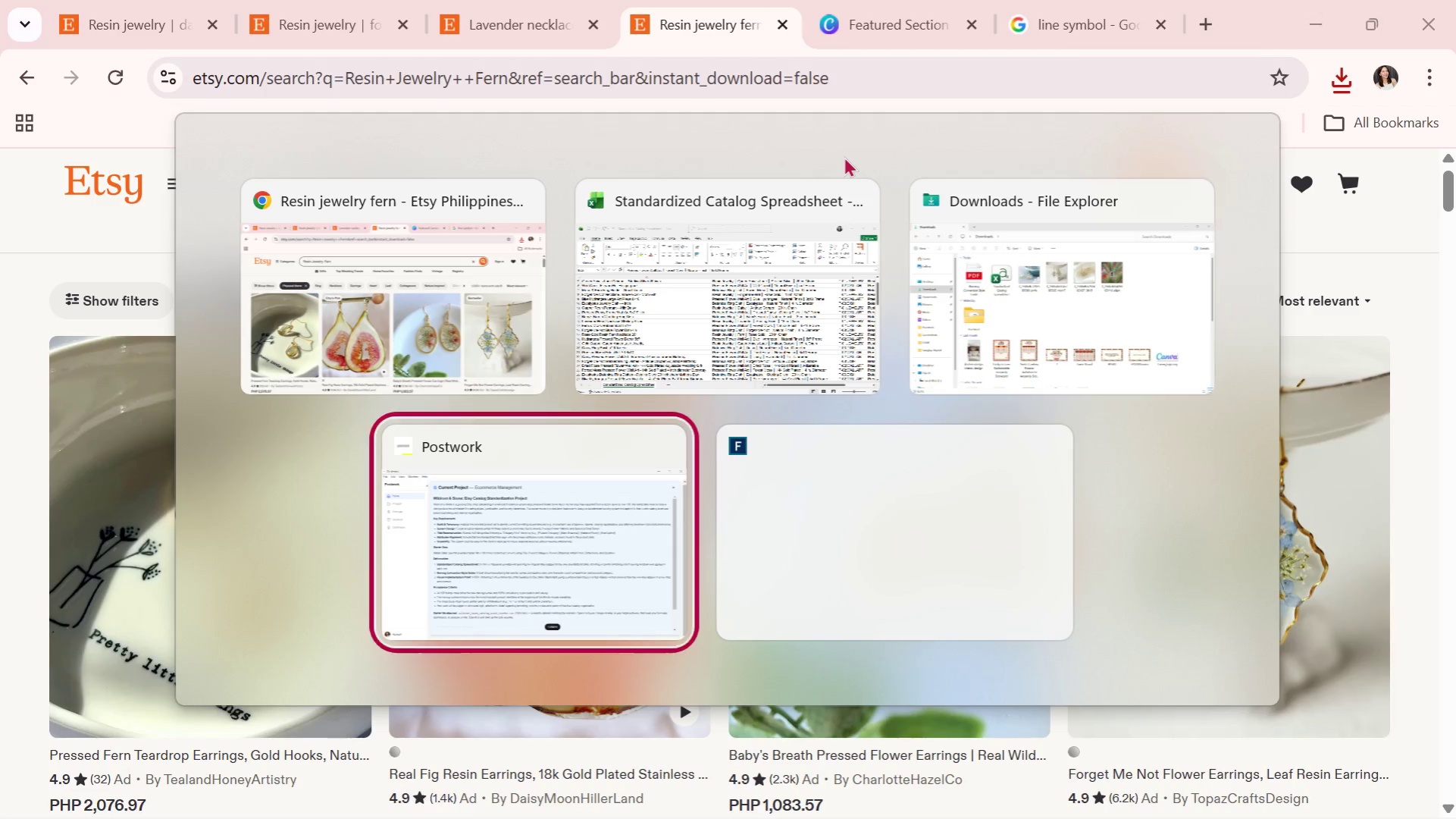 
key(Alt+Tab)
 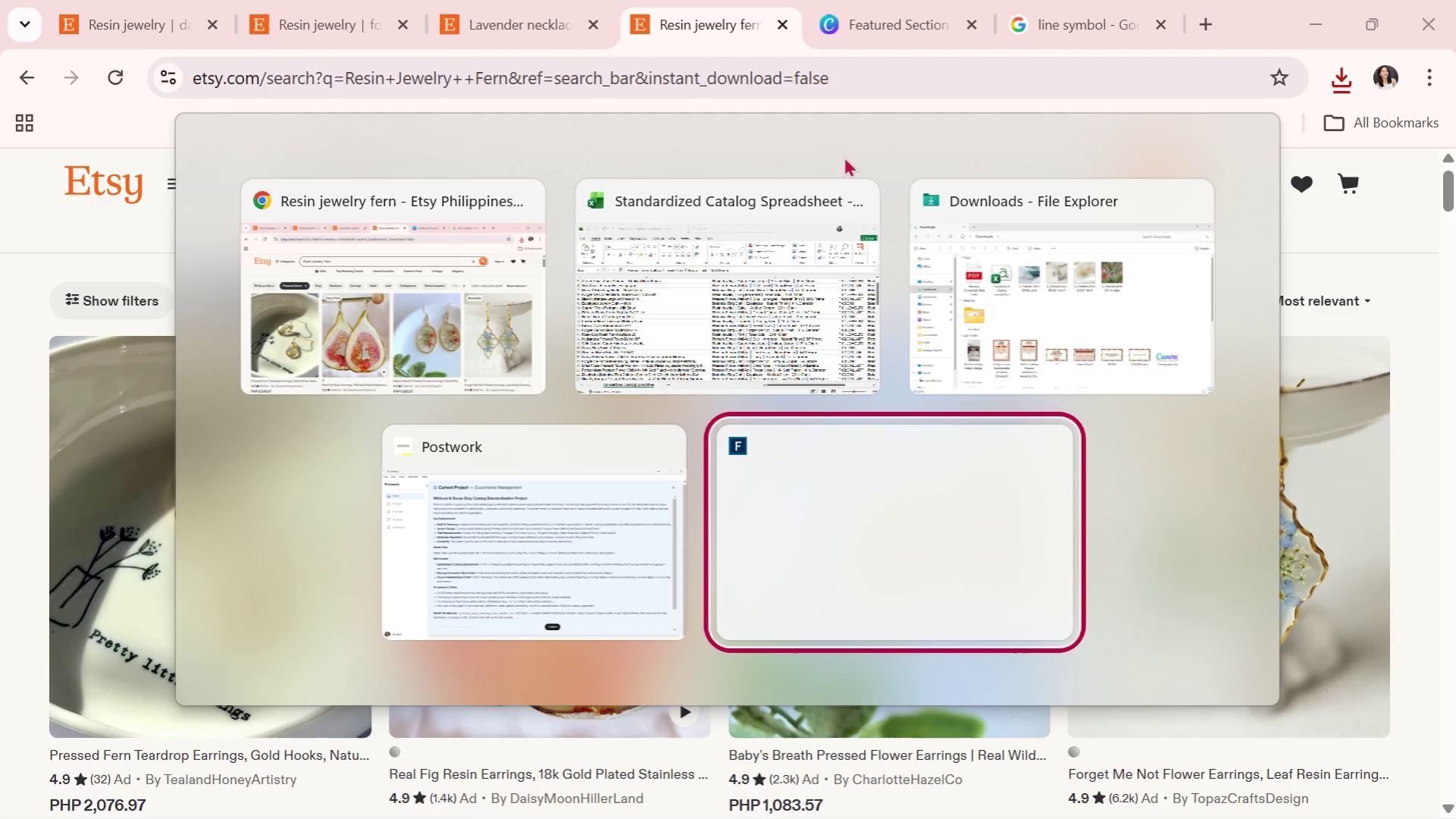 
key(Alt+Tab)
 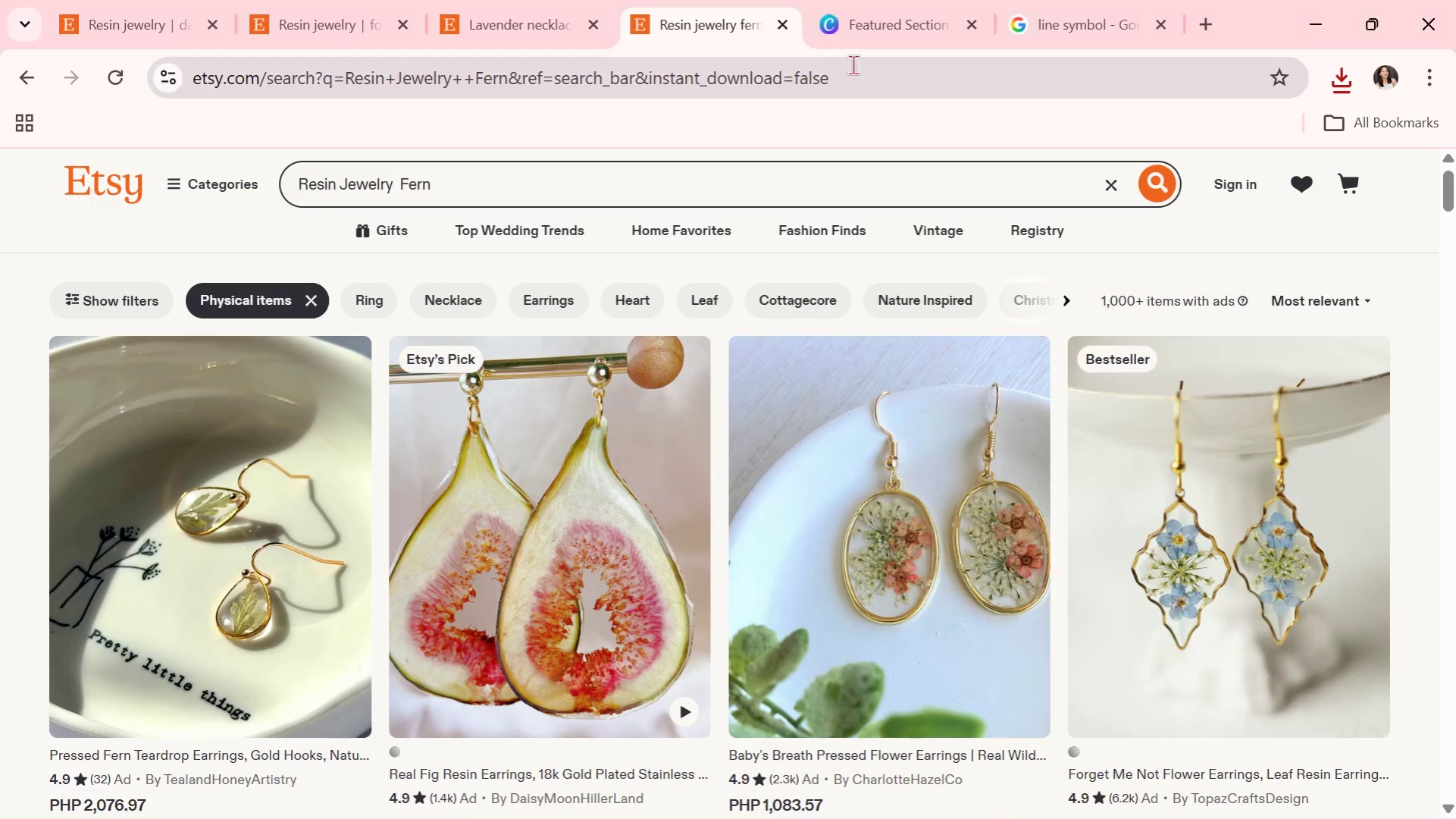 
left_click([868, 39])
 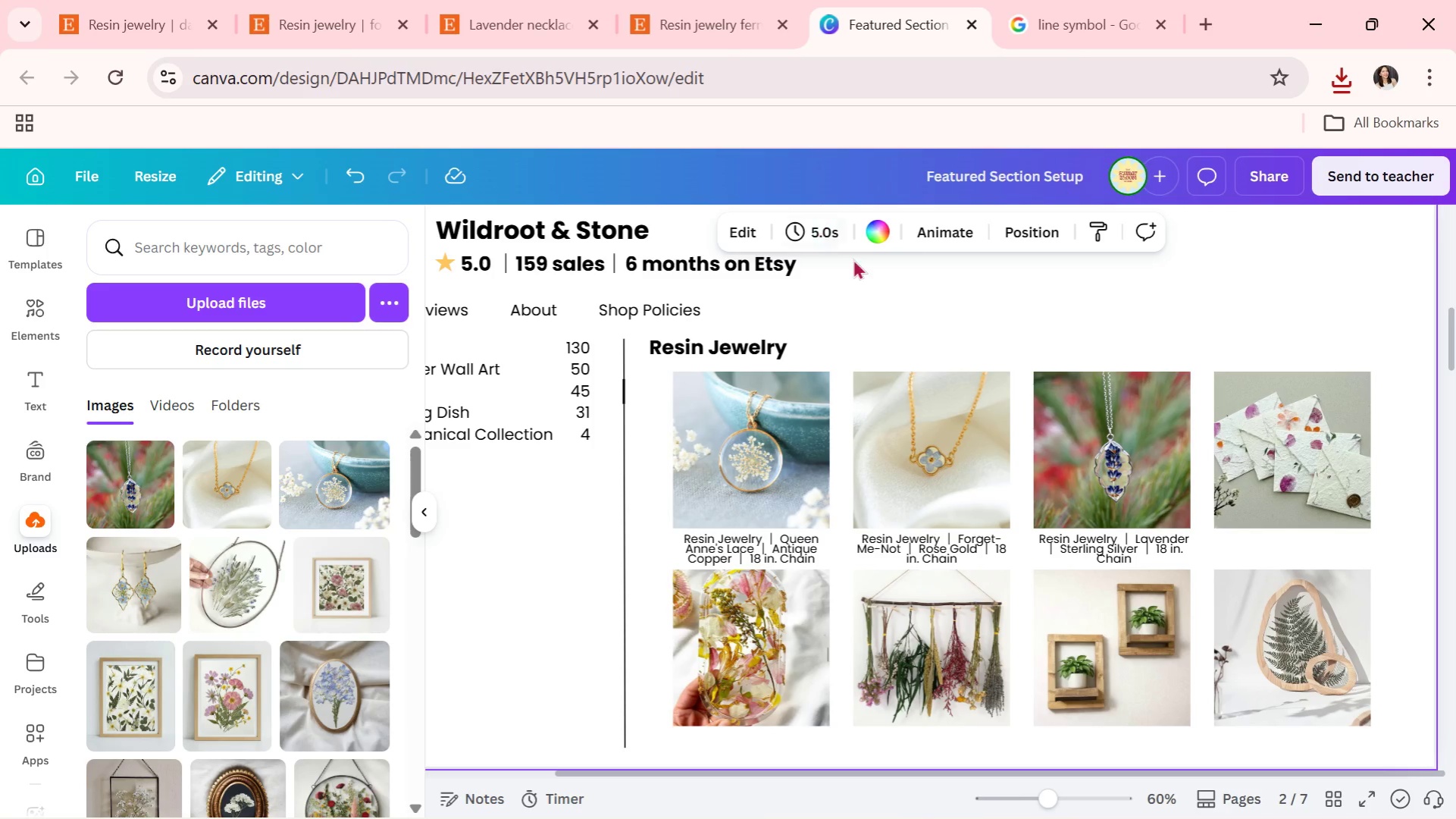 
key(Alt+Tab)
 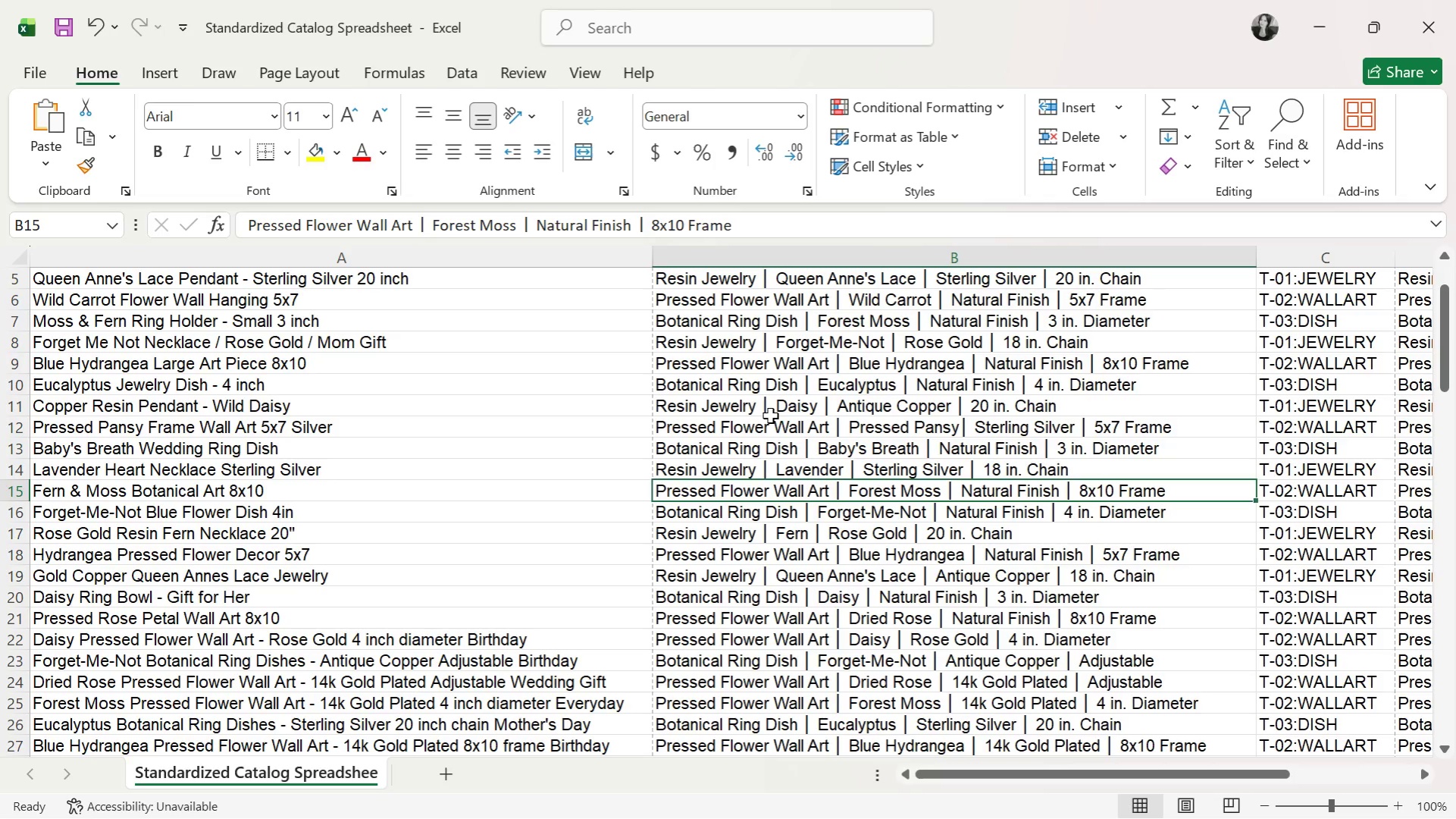 
wait(6.84)
 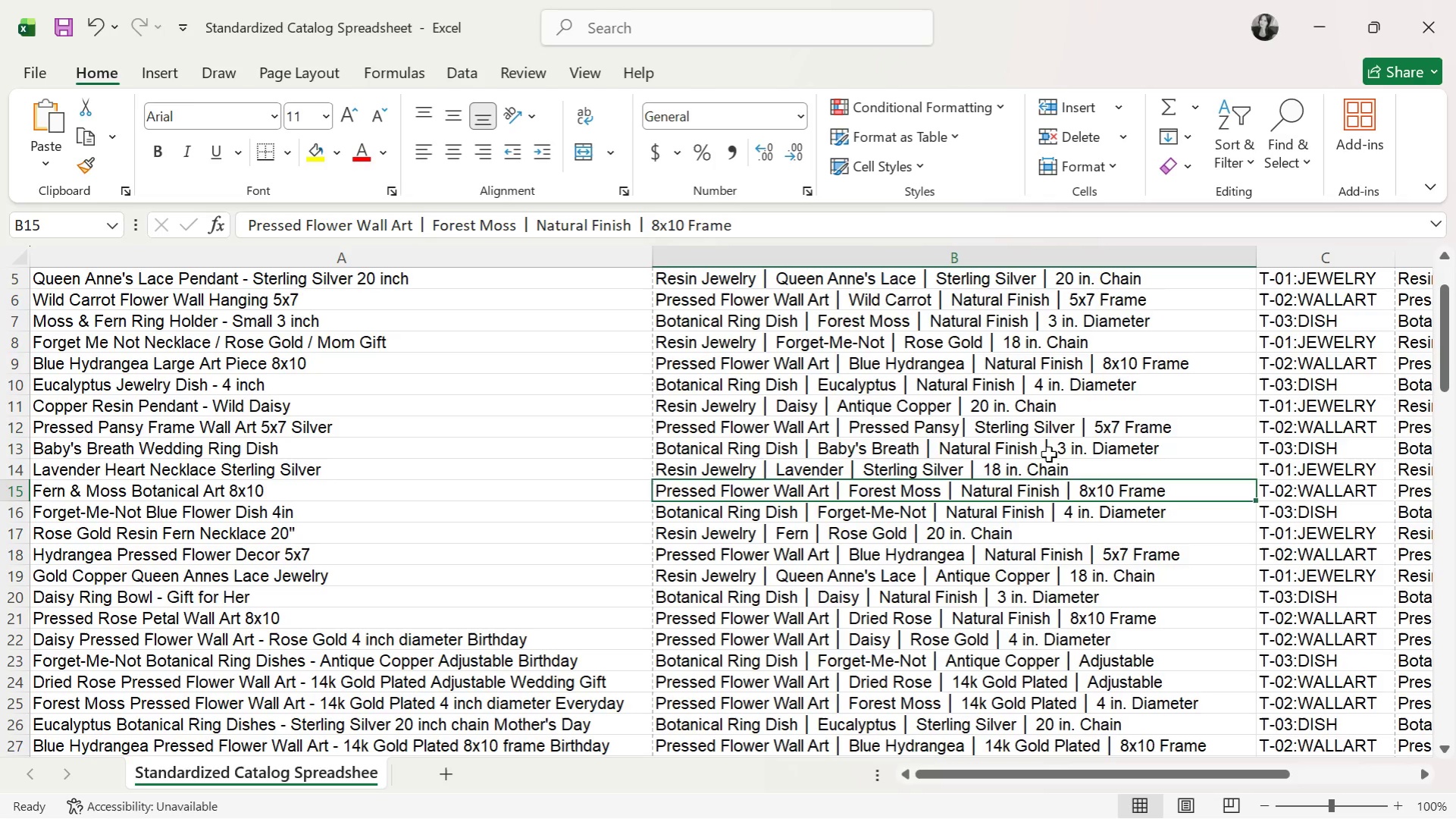 
left_click([757, 344])
 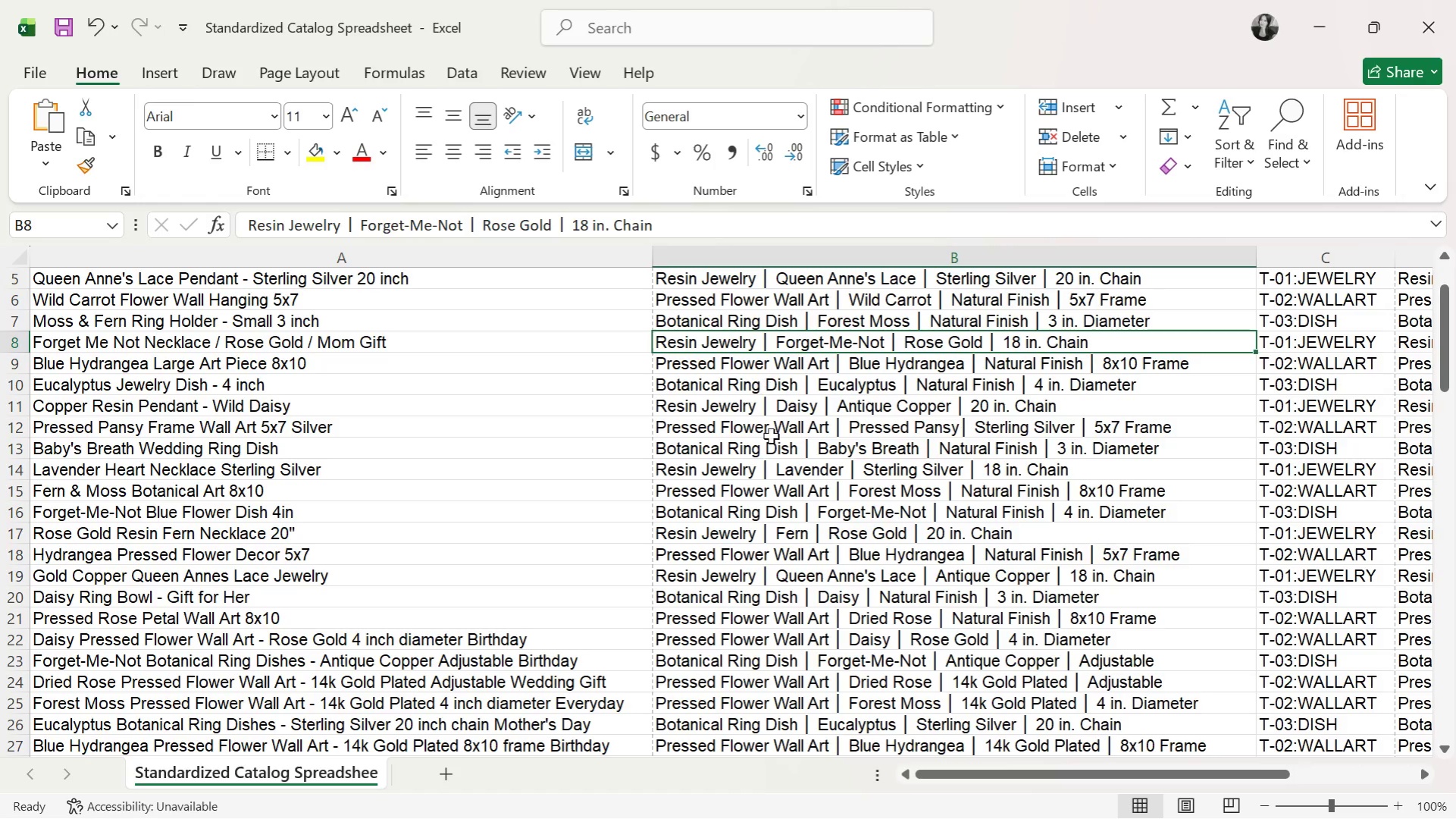 
left_click([740, 476])
 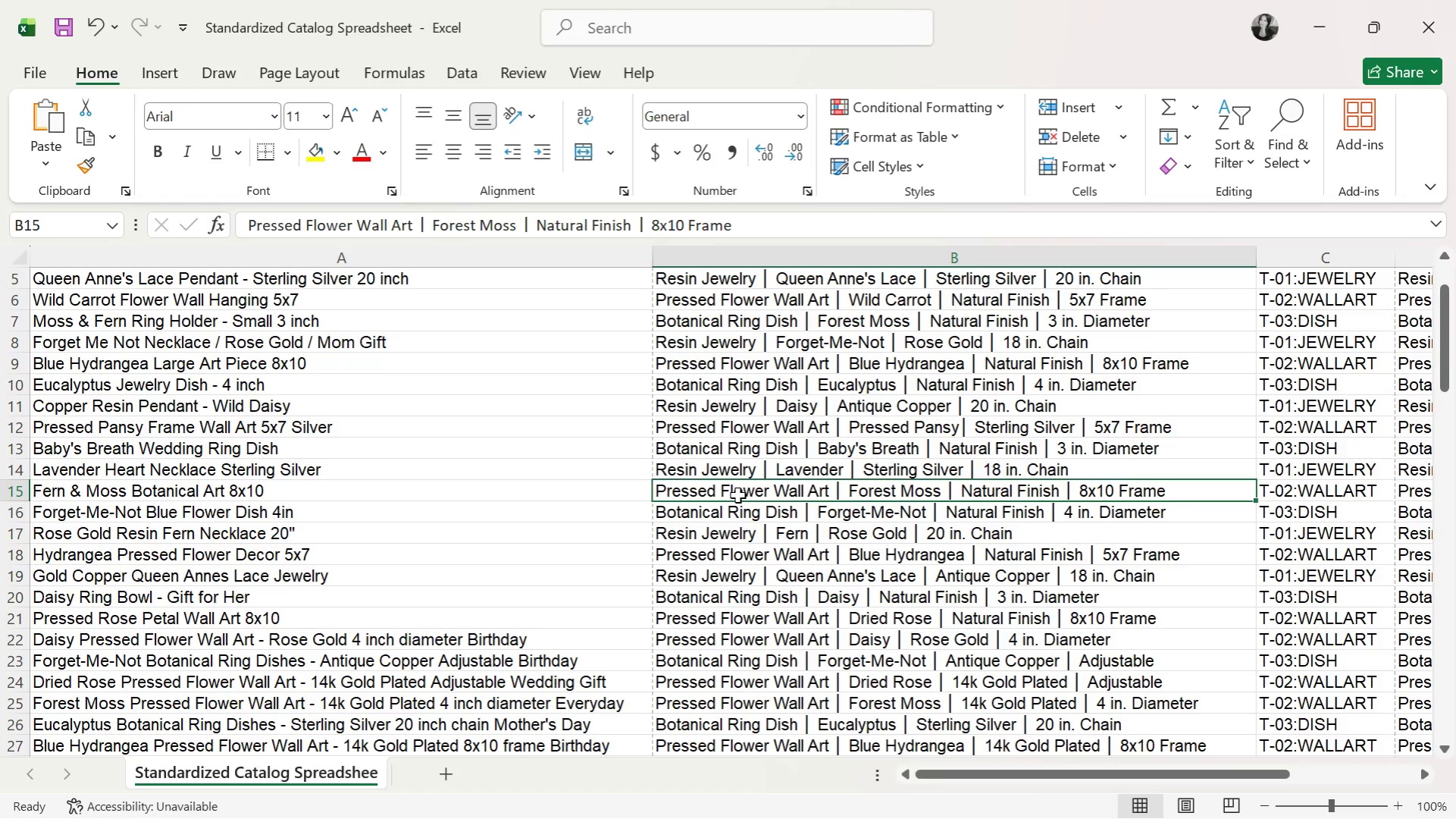 
double_click([737, 519])
 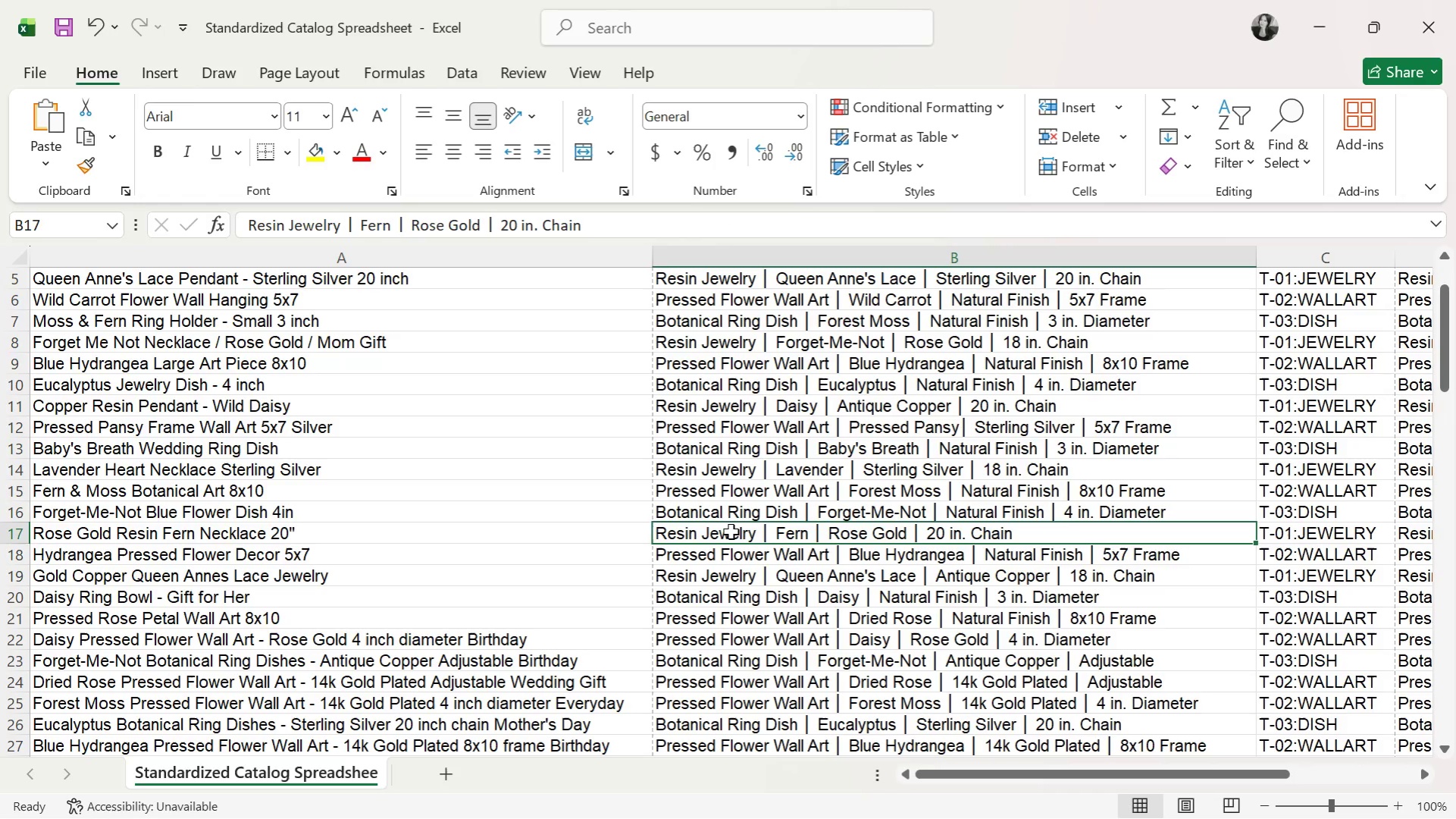 
double_click([731, 532])
 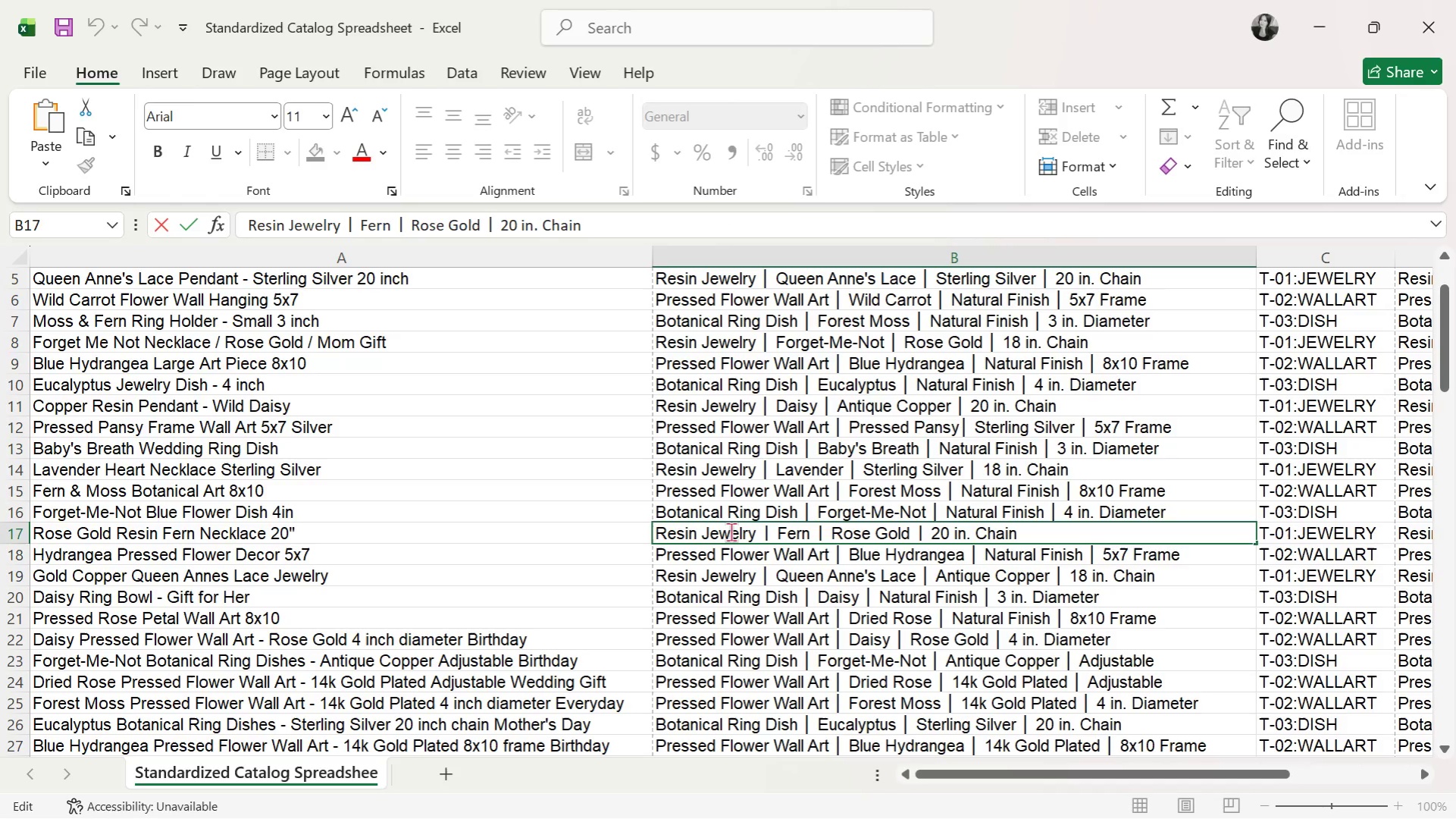 
triple_click([731, 532])
 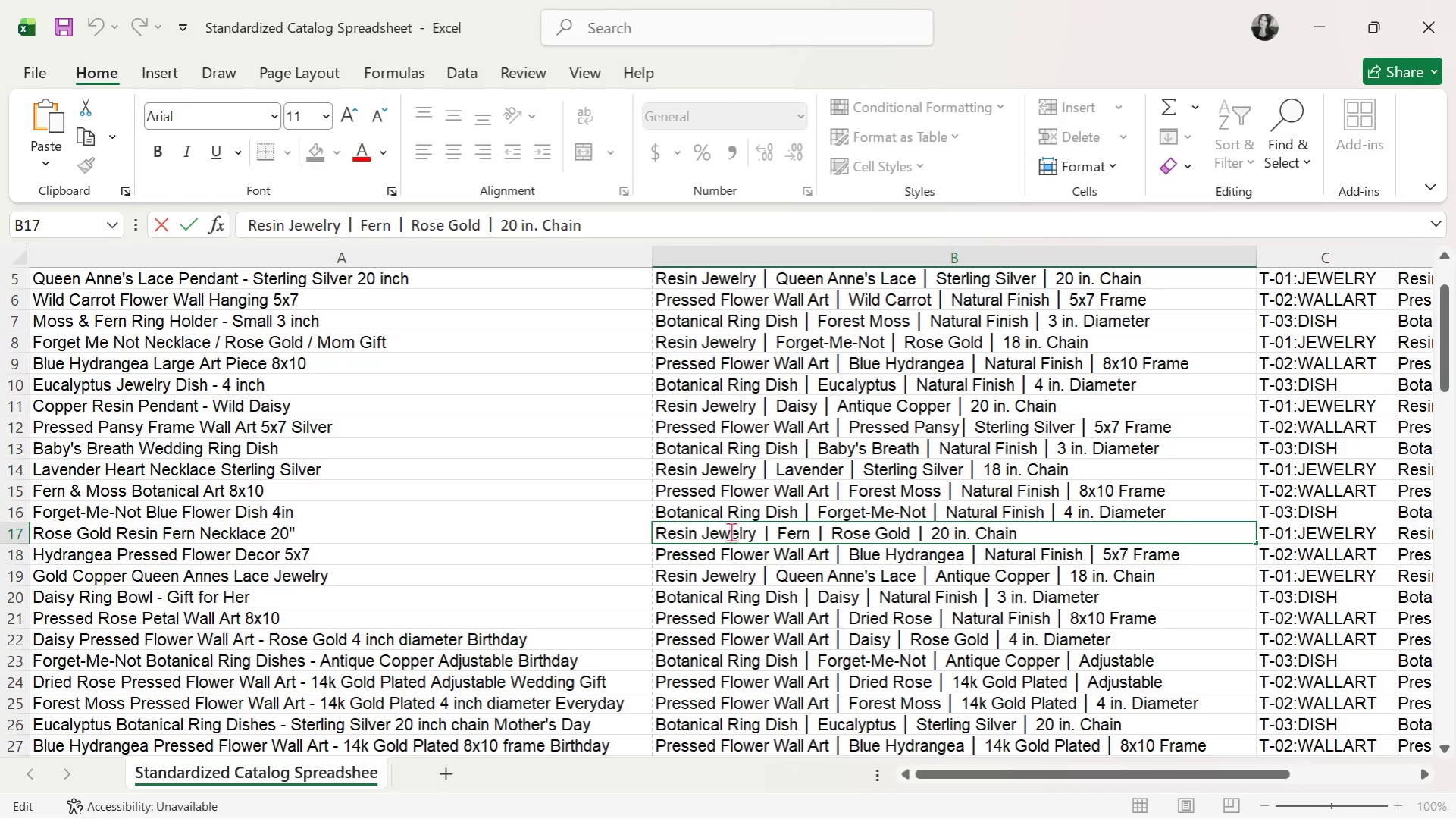 
triple_click([731, 532])
 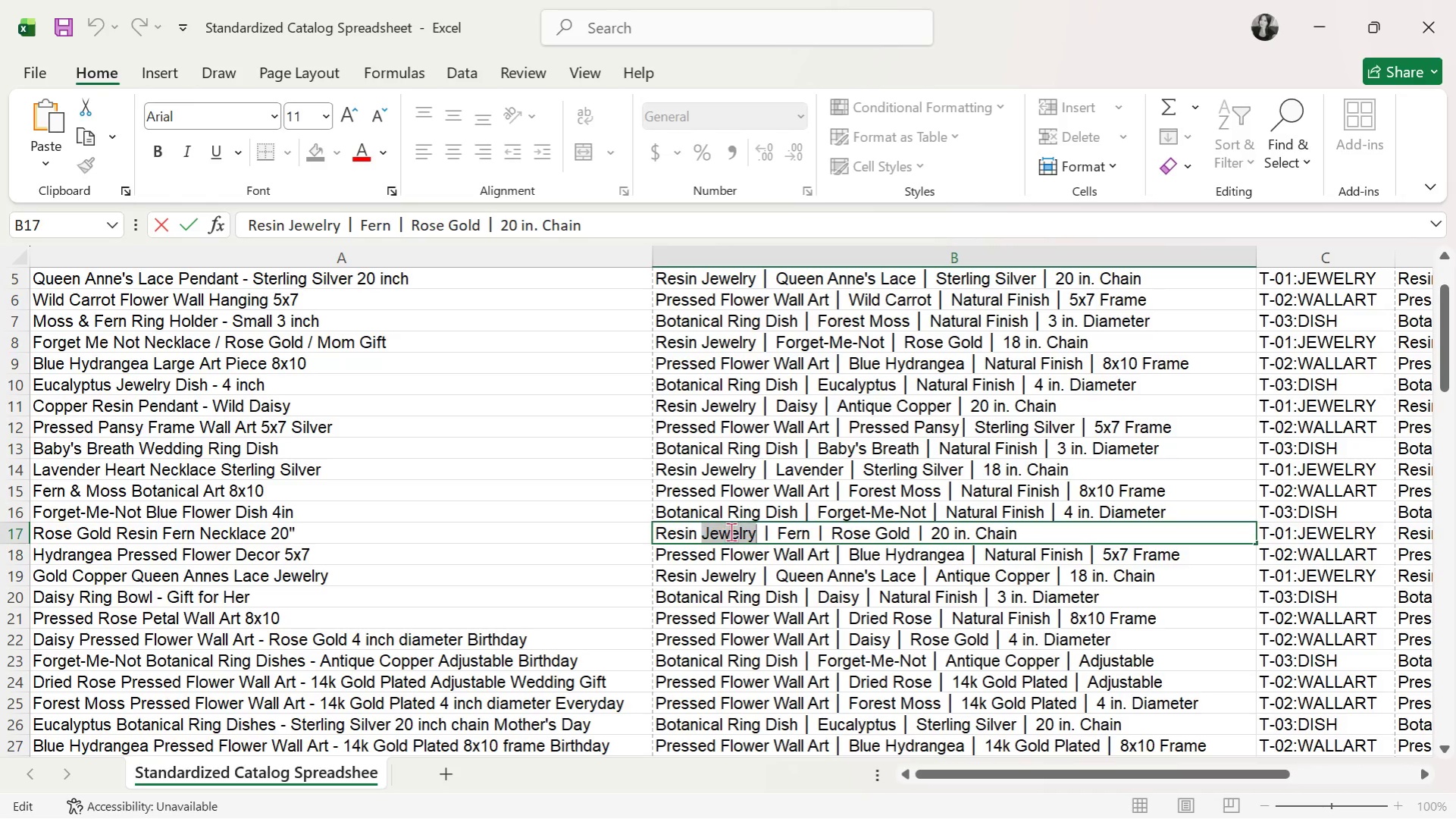 
triple_click([731, 532])
 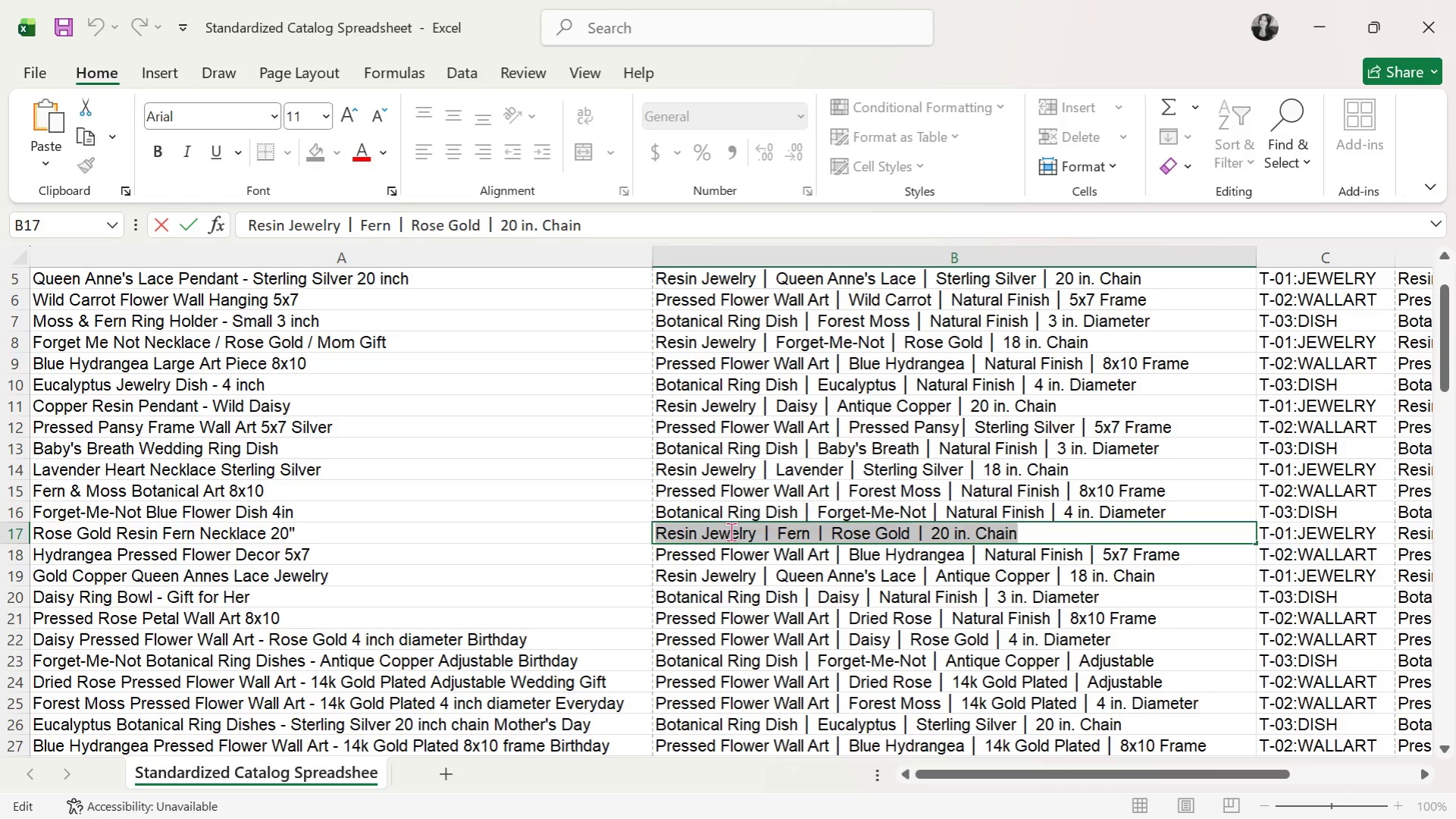 
key(Control+C)
 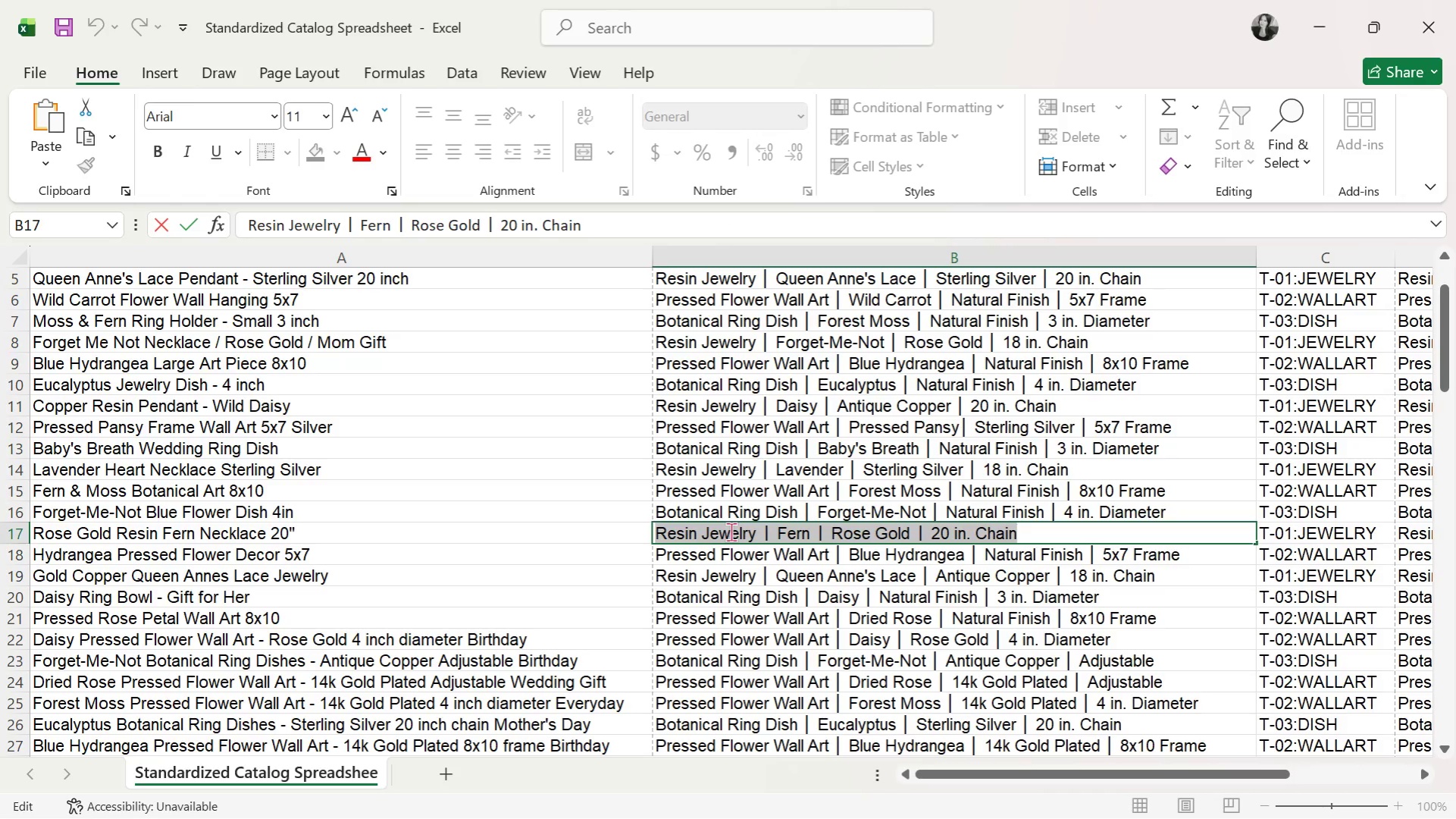 
key(Alt+Tab)
 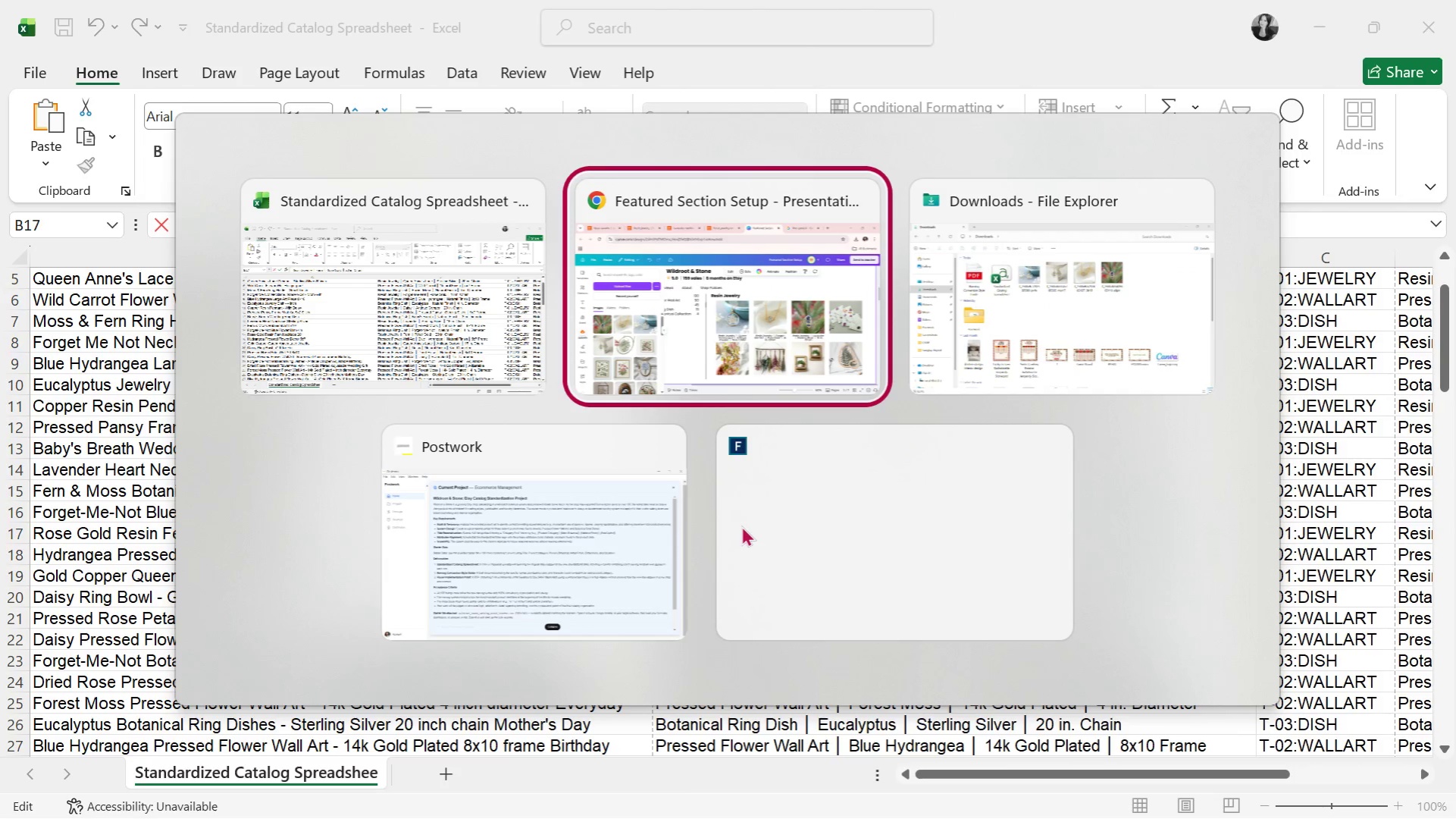 
key(Alt+AltLeft)
 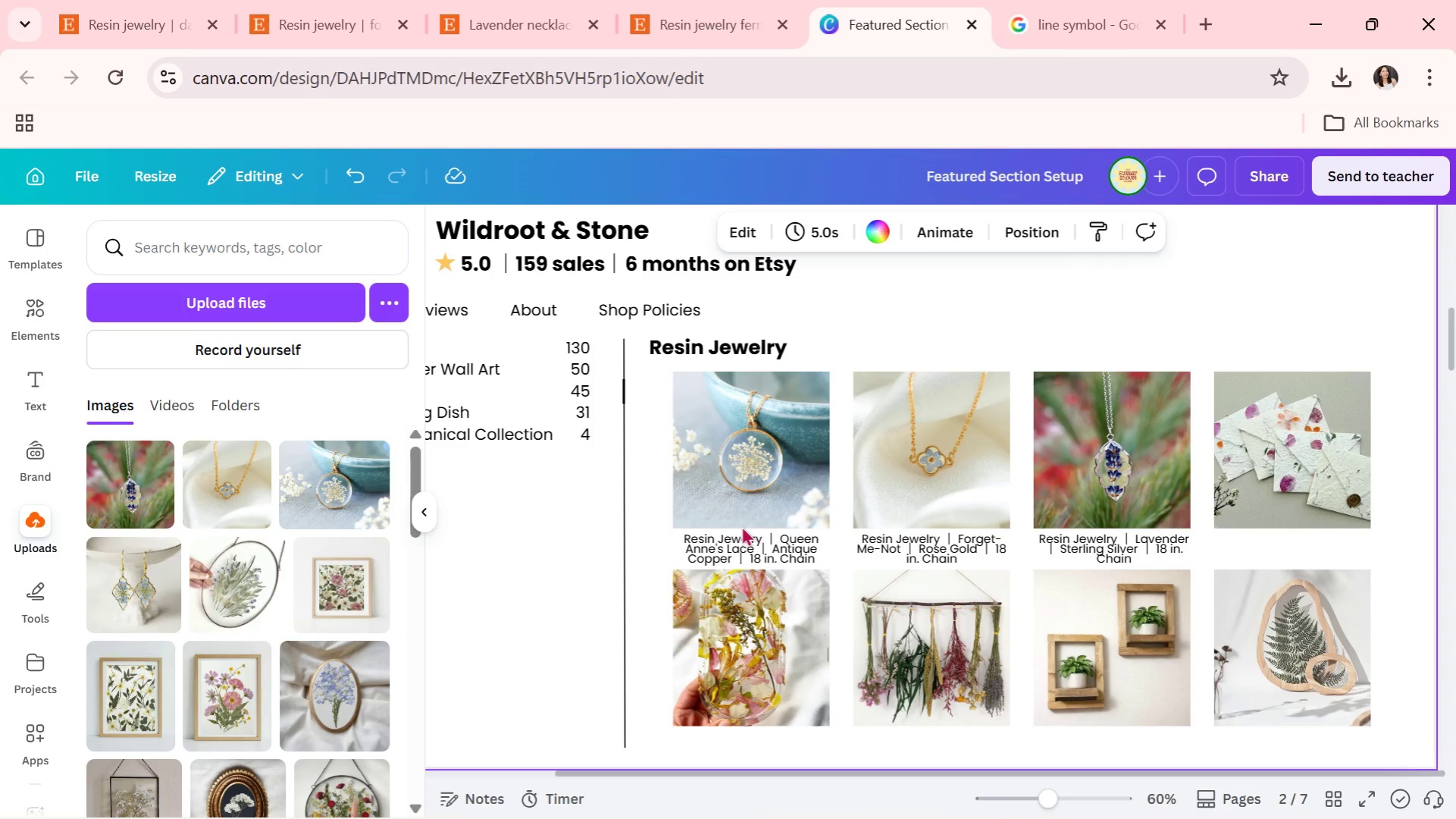 
key(Alt+Tab)
 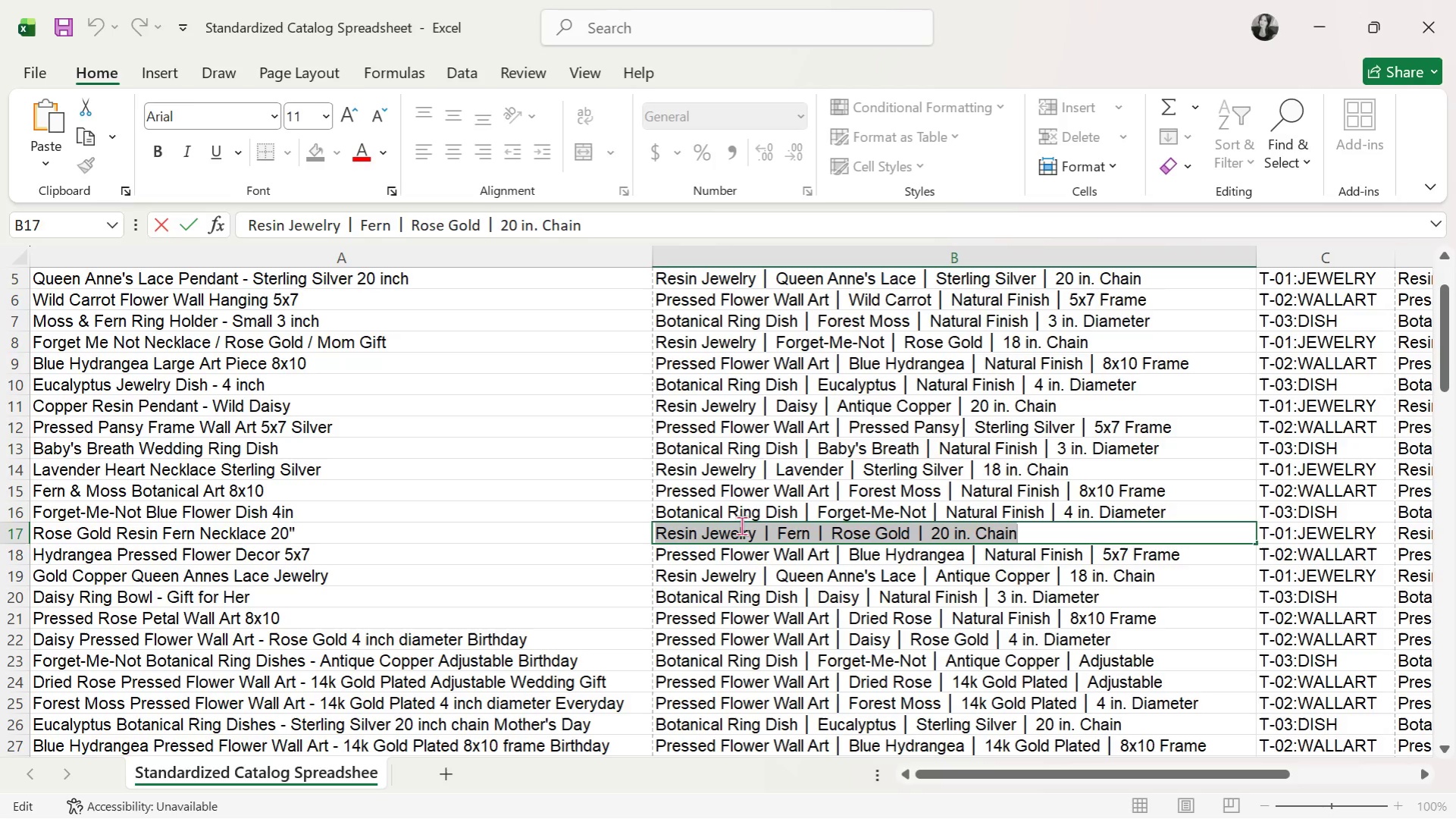 
key(Alt+AltLeft)
 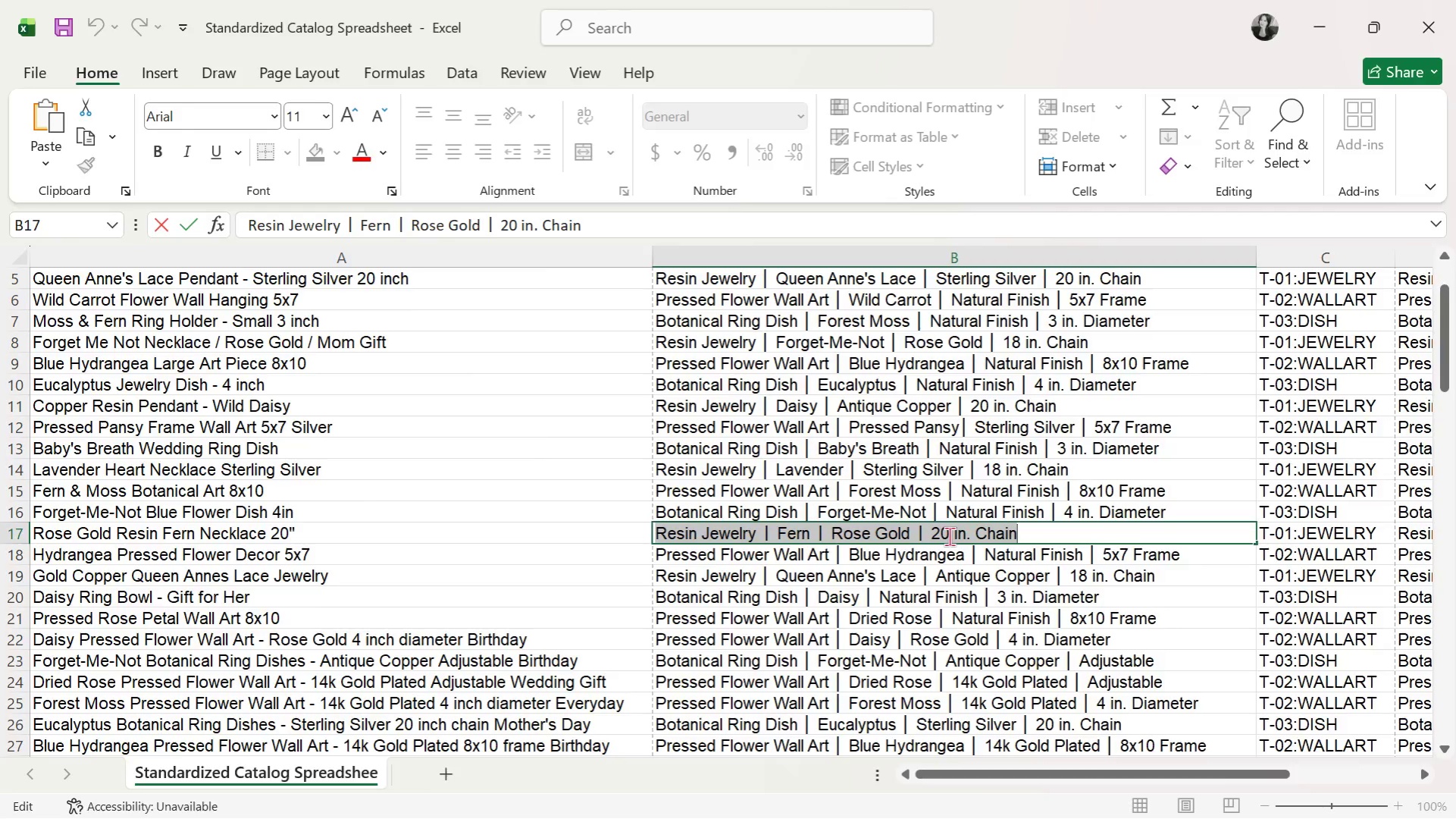 
key(Alt+Tab)
 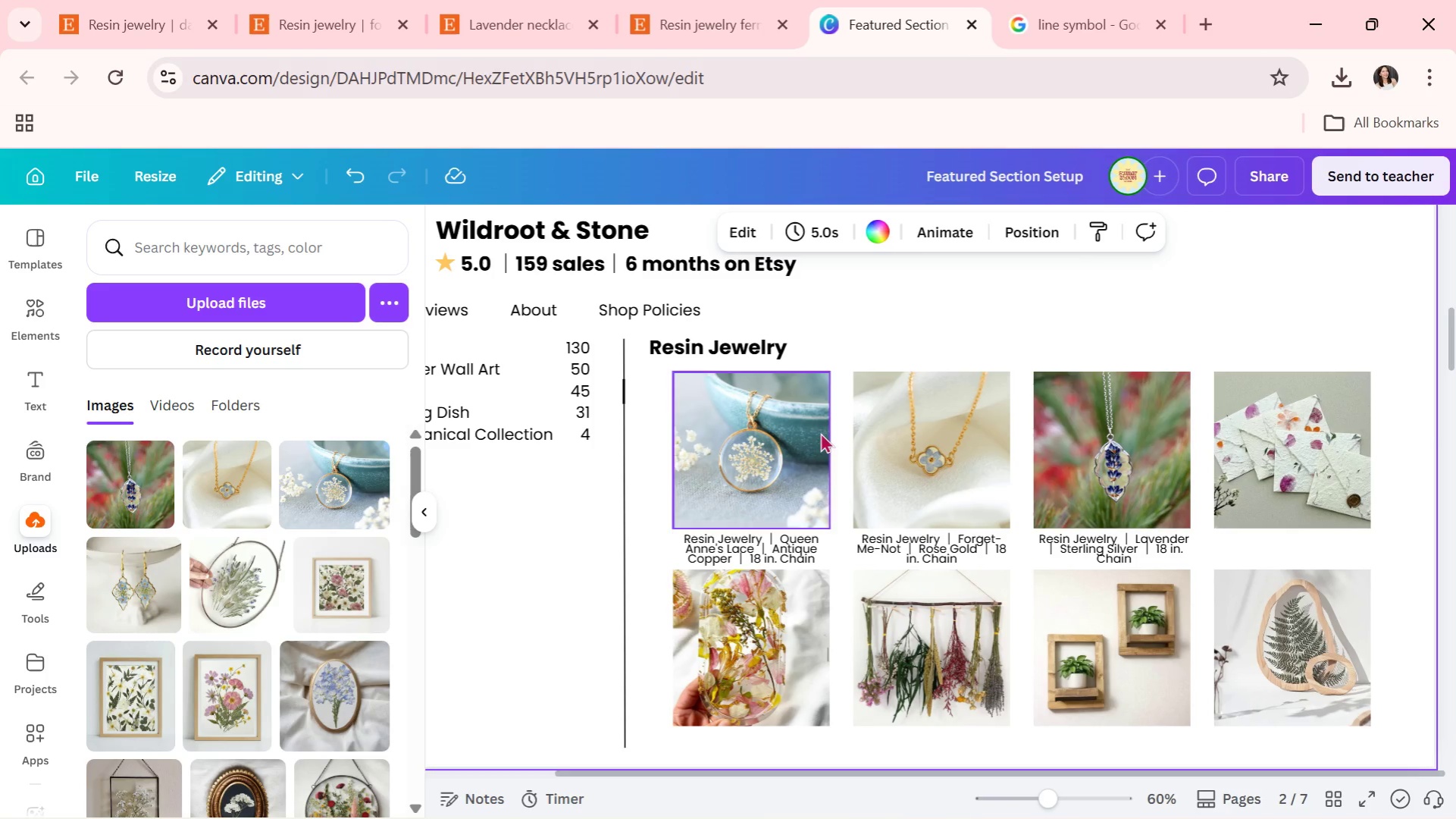 
hold_key(key=AltLeft, duration=0.44)
 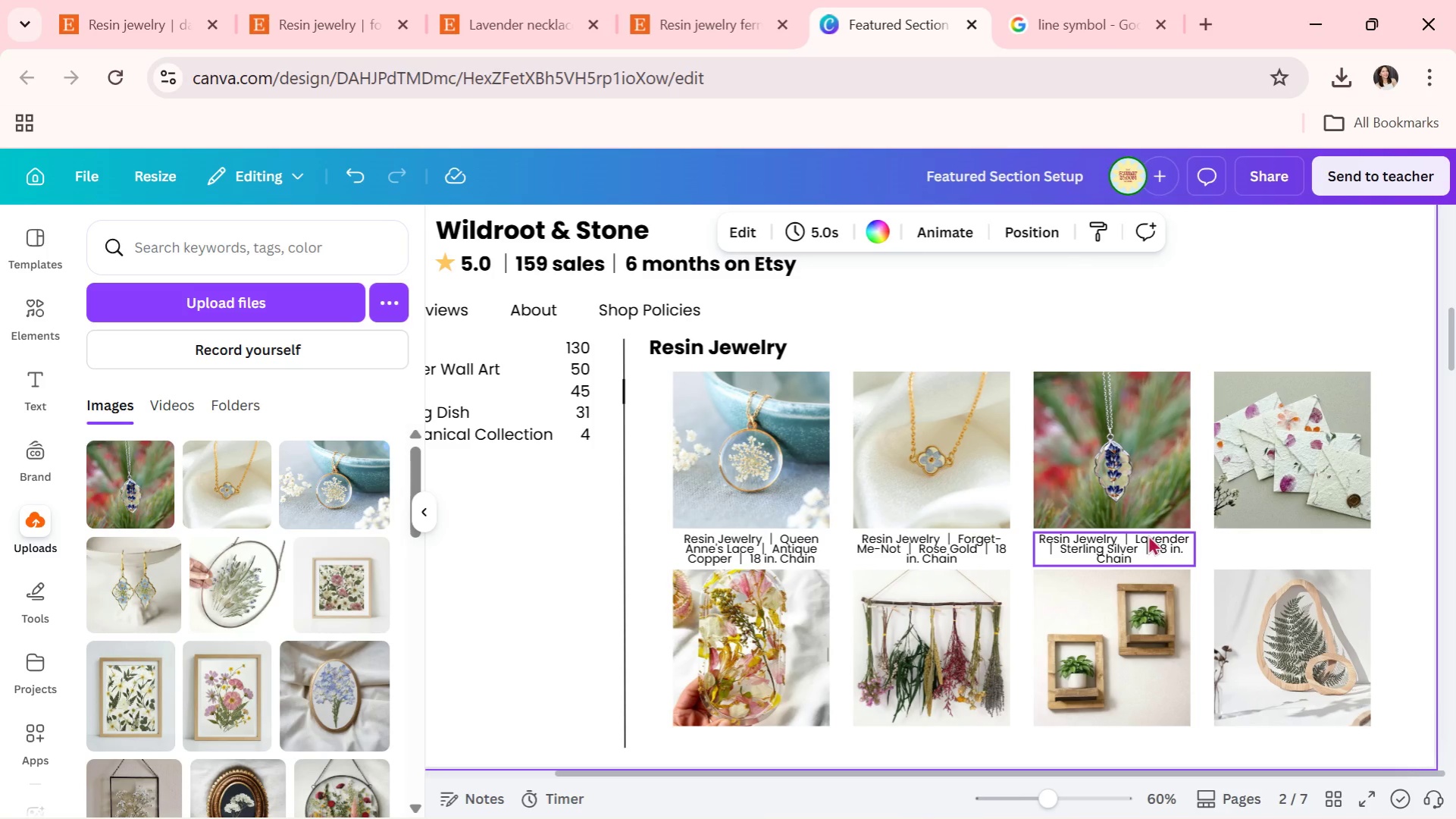 
left_click([1148, 535])
 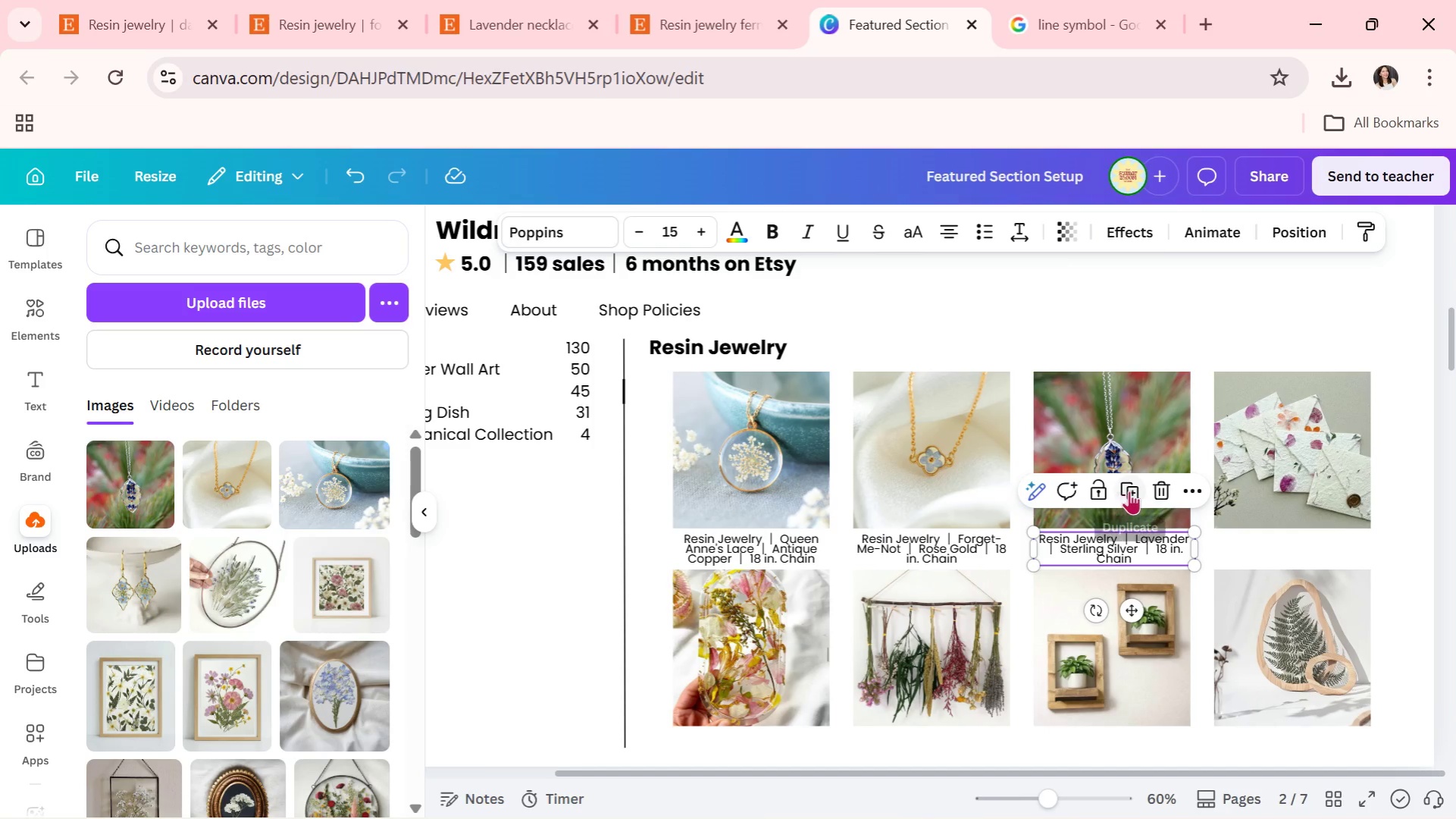 
left_click([1129, 491])
 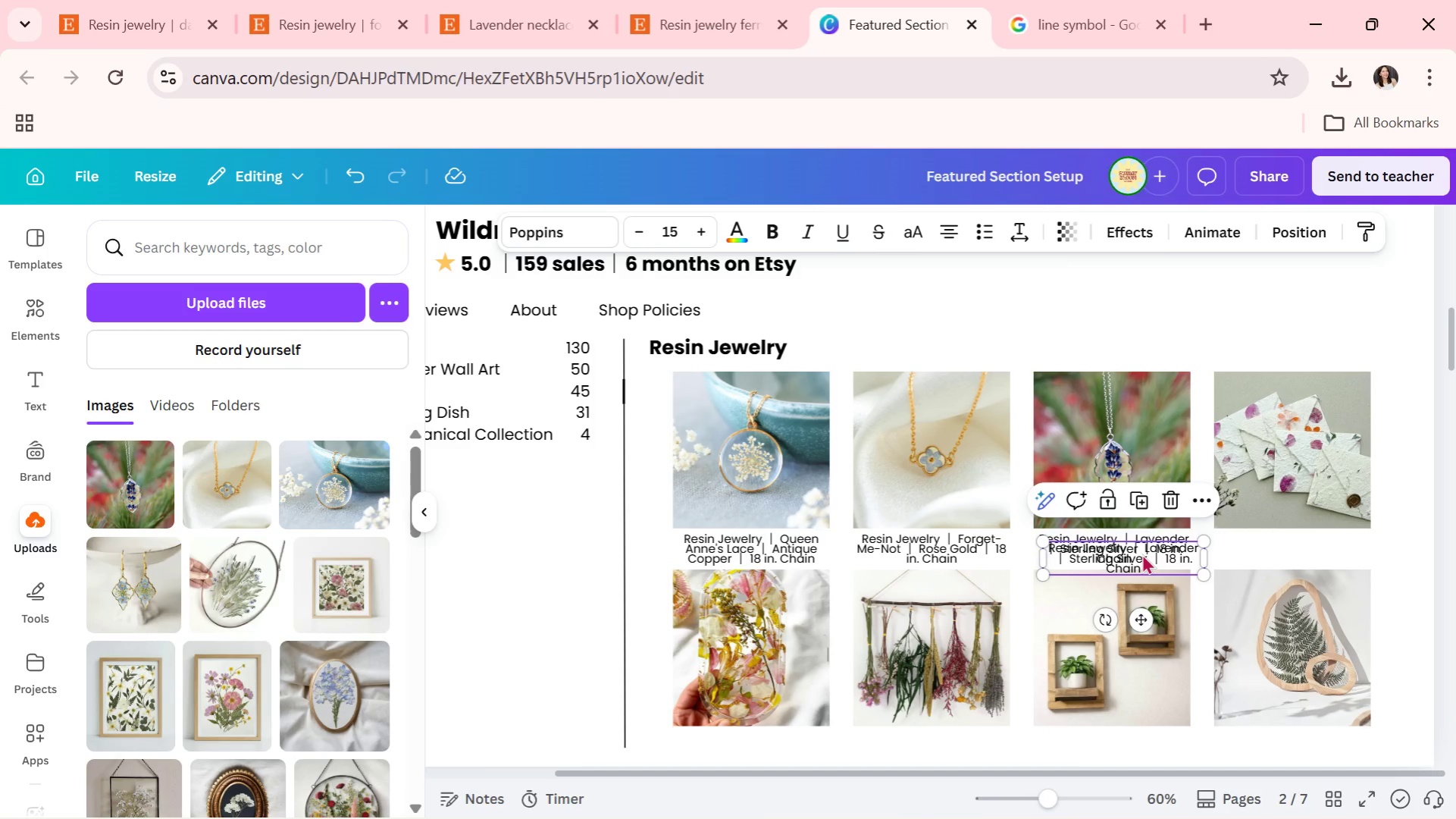 
left_click_drag(start_coordinate=[1141, 554], to_coordinate=[1311, 546])
 